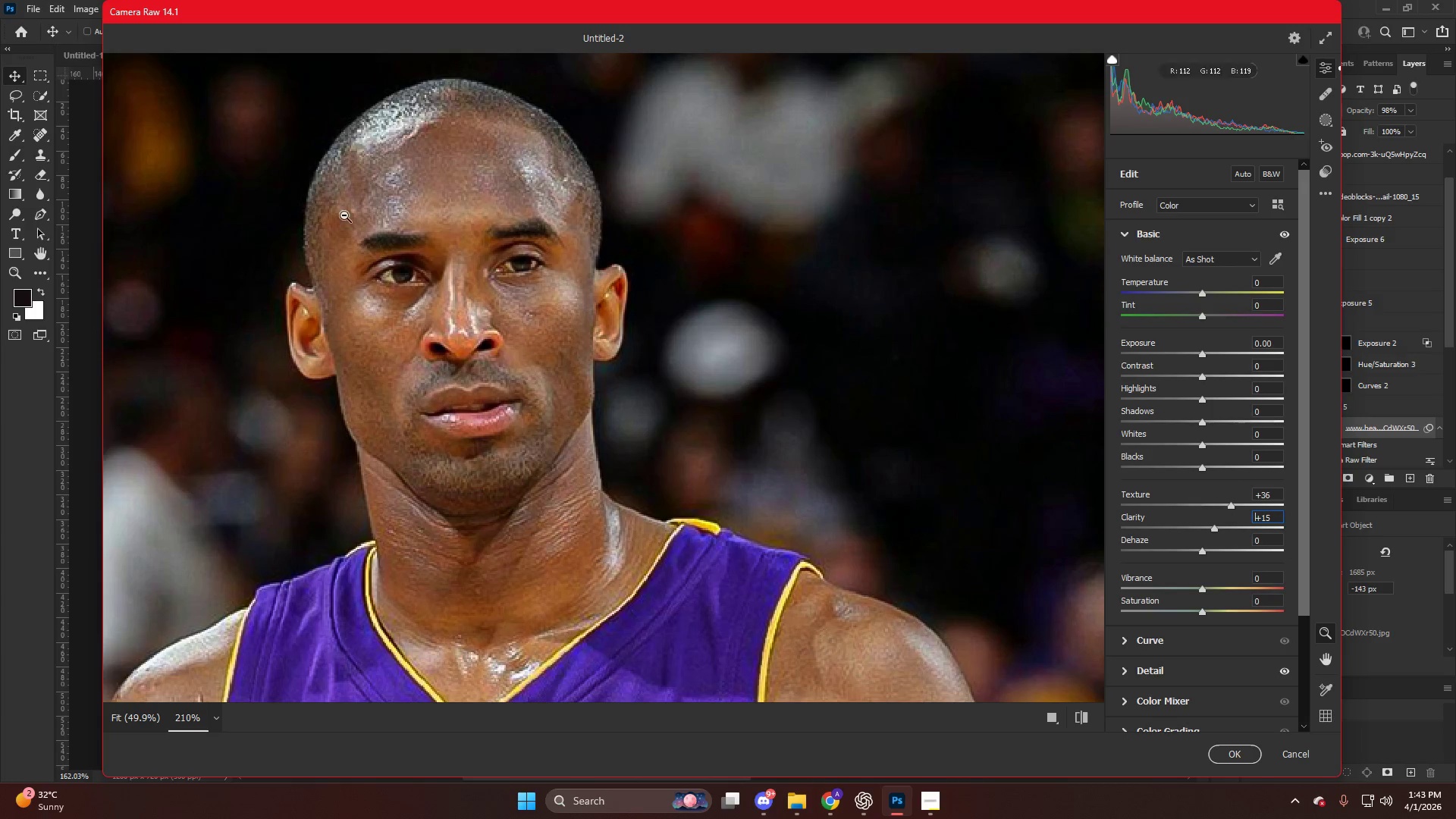 
hold_key(key=AltLeft, duration=0.59)
scroll: coordinate [358, 235], scroll_direction: down, amount: 11.0
 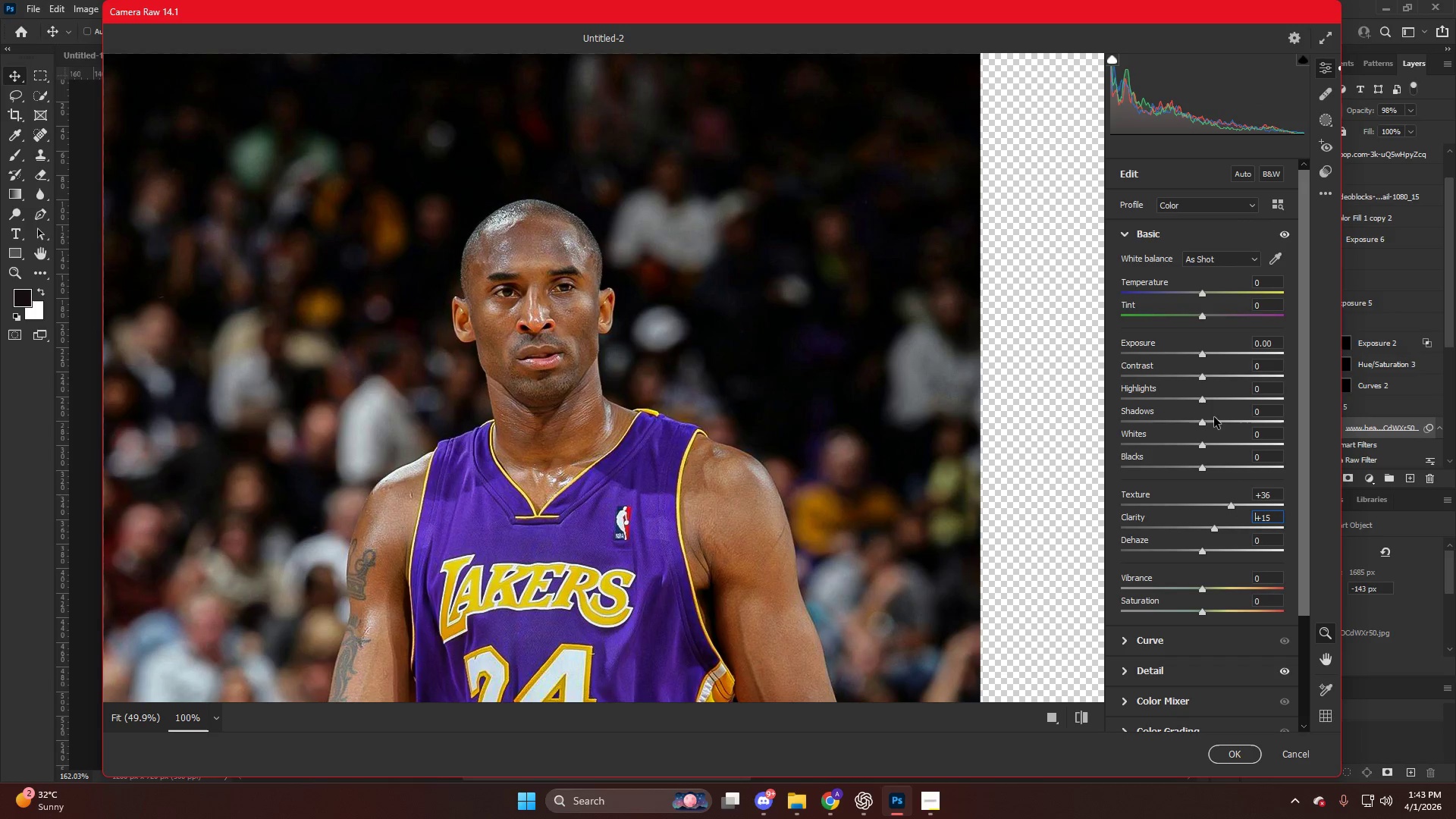 
left_click_drag(start_coordinate=[1207, 417], to_coordinate=[1214, 418])
 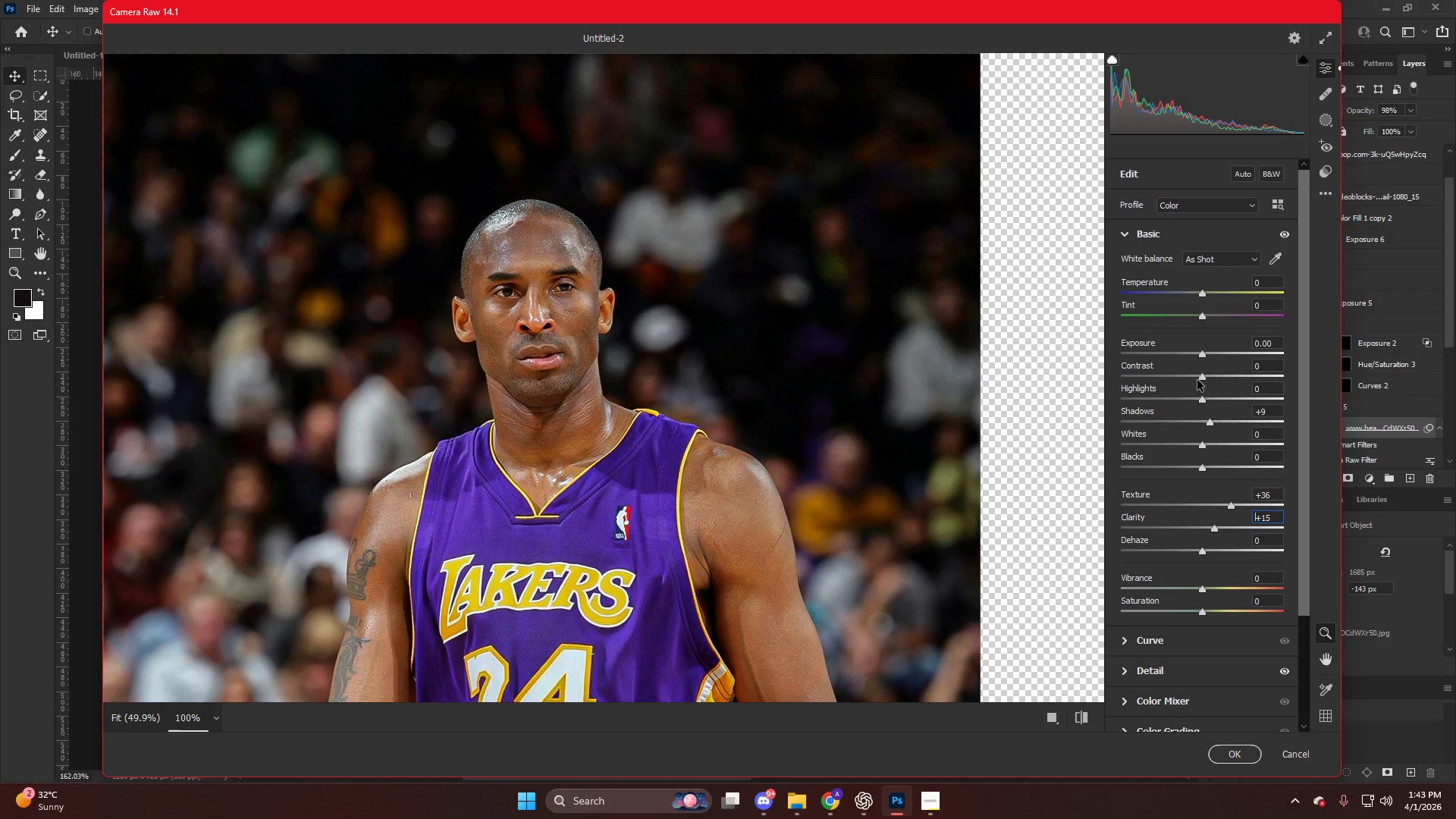 
left_click_drag(start_coordinate=[1203, 378], to_coordinate=[1210, 377])
 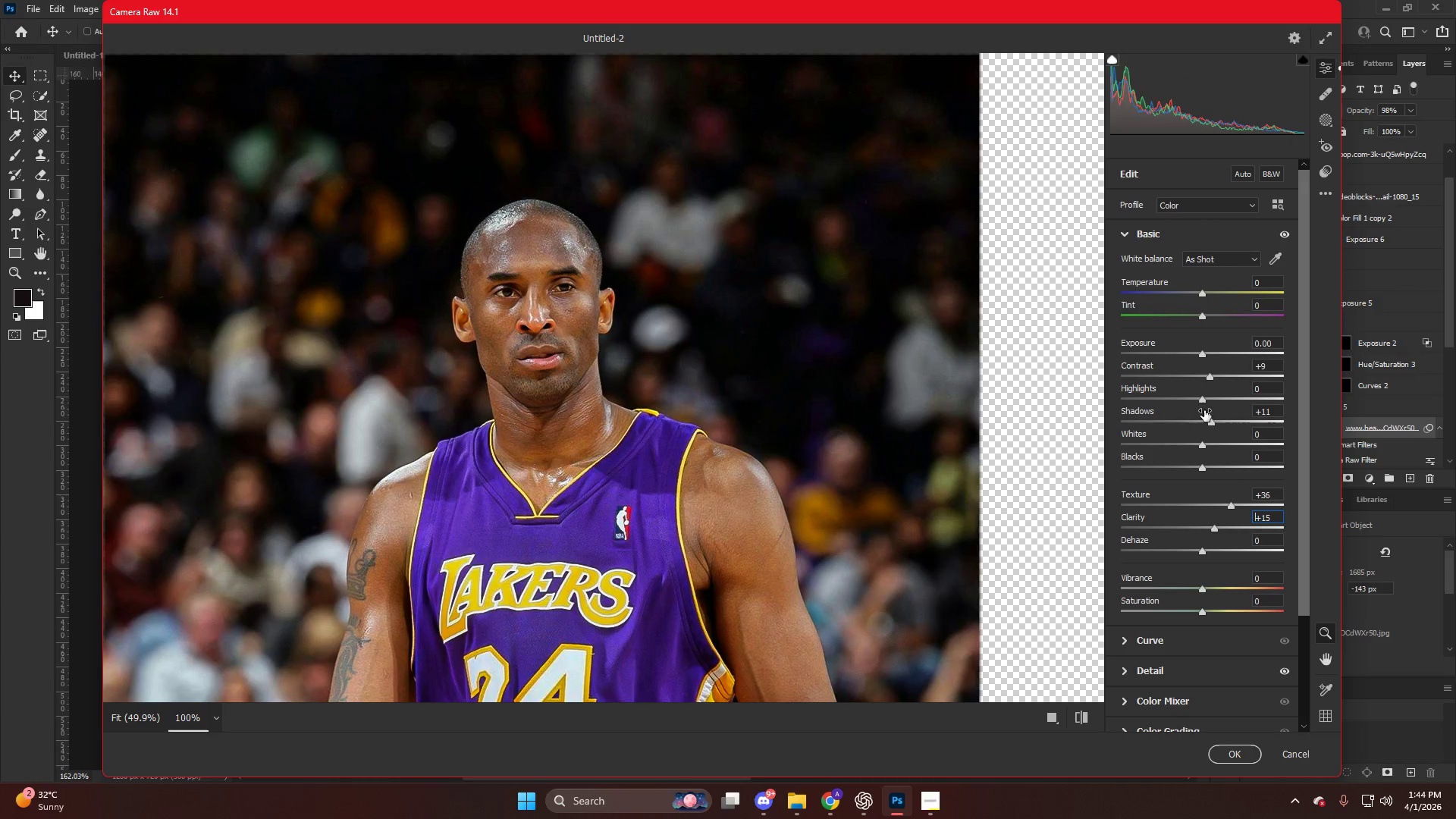 
left_click_drag(start_coordinate=[1197, 393], to_coordinate=[1201, 394])
 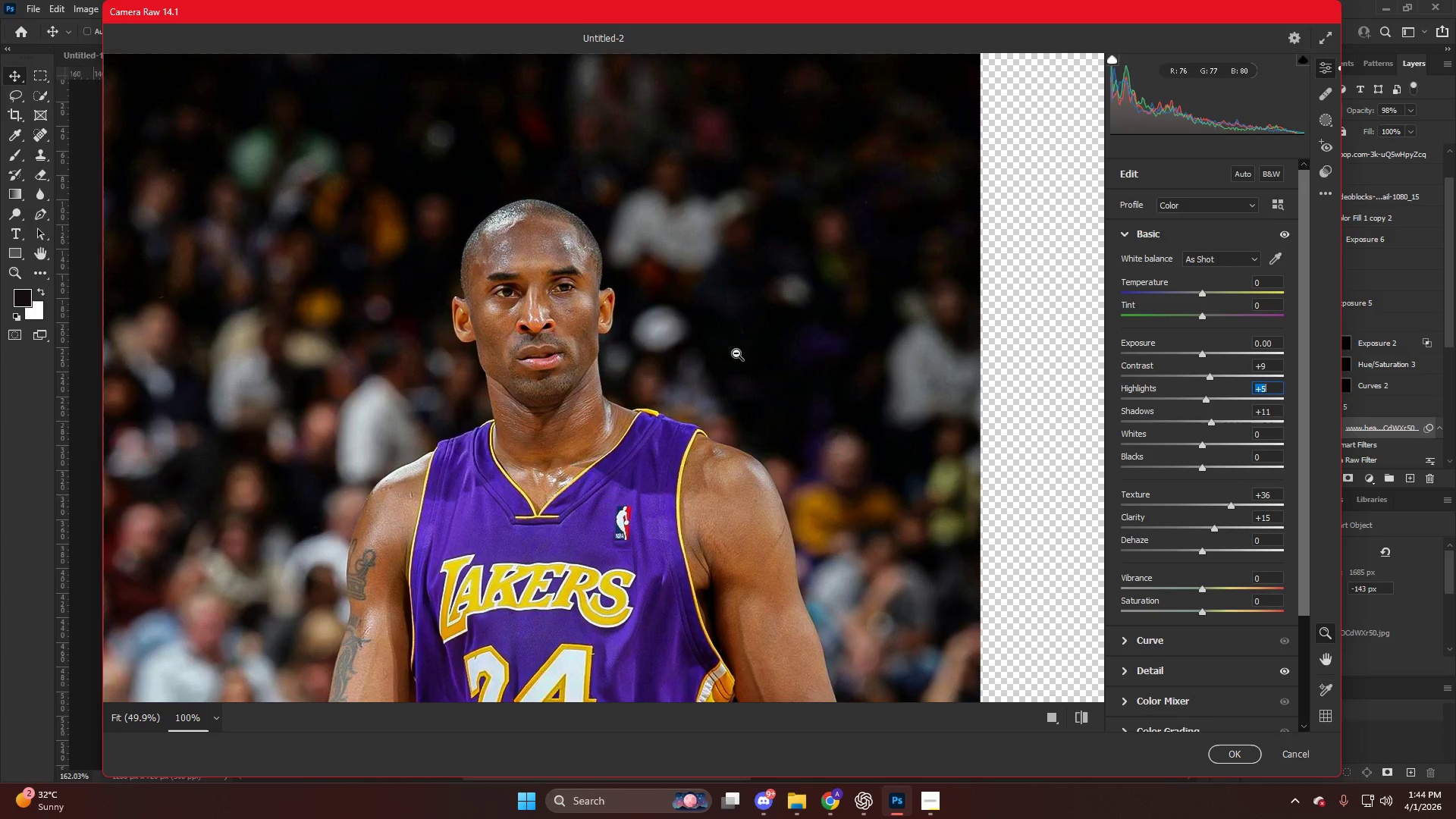 
hold_key(key=AltLeft, duration=0.31)
scroll: coordinate [711, 346], scroll_direction: up, amount: 3.0
 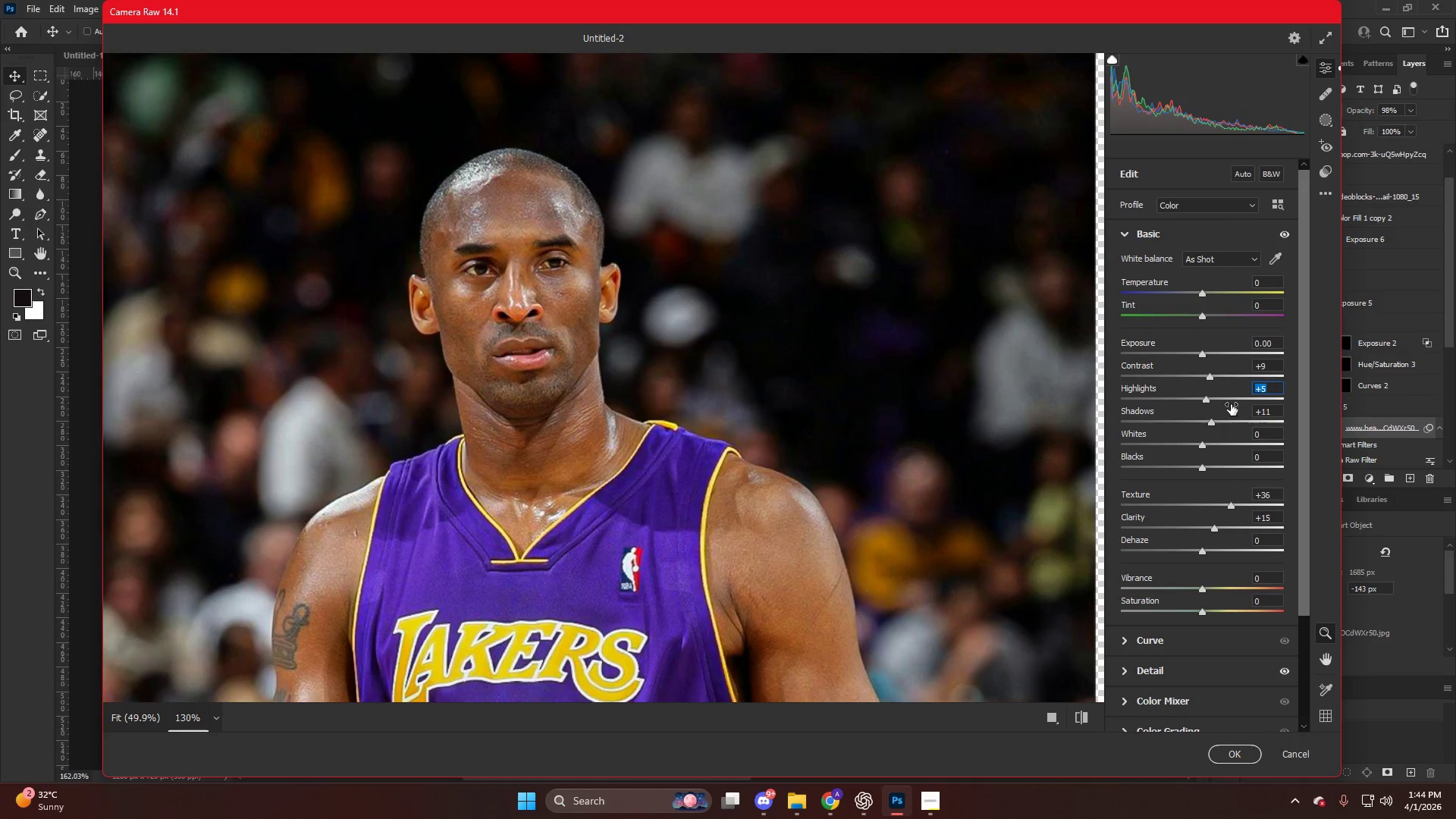 
key(Alt+NumpadEnter)
 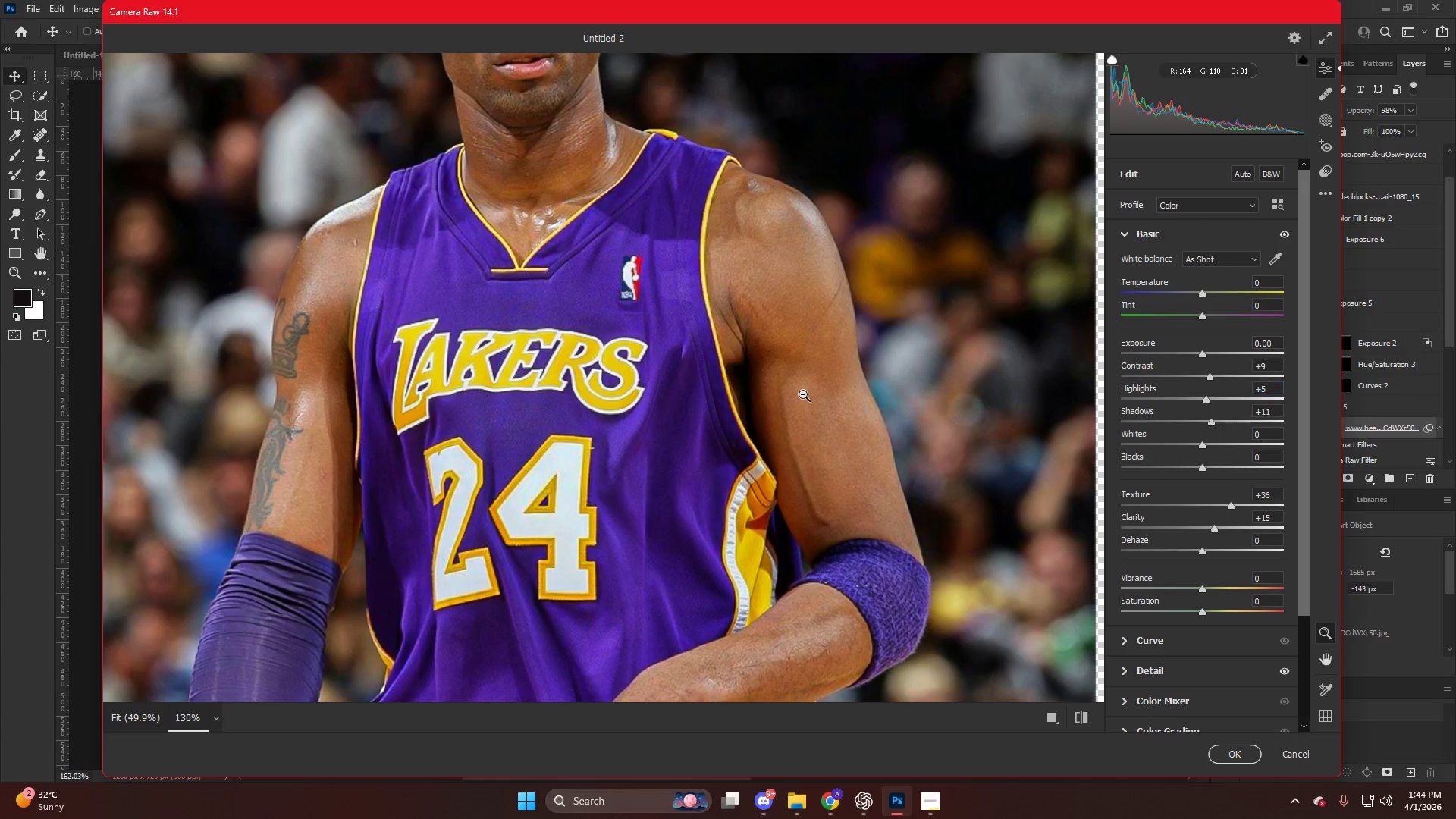 
key(Alt+NumpadEnter)
 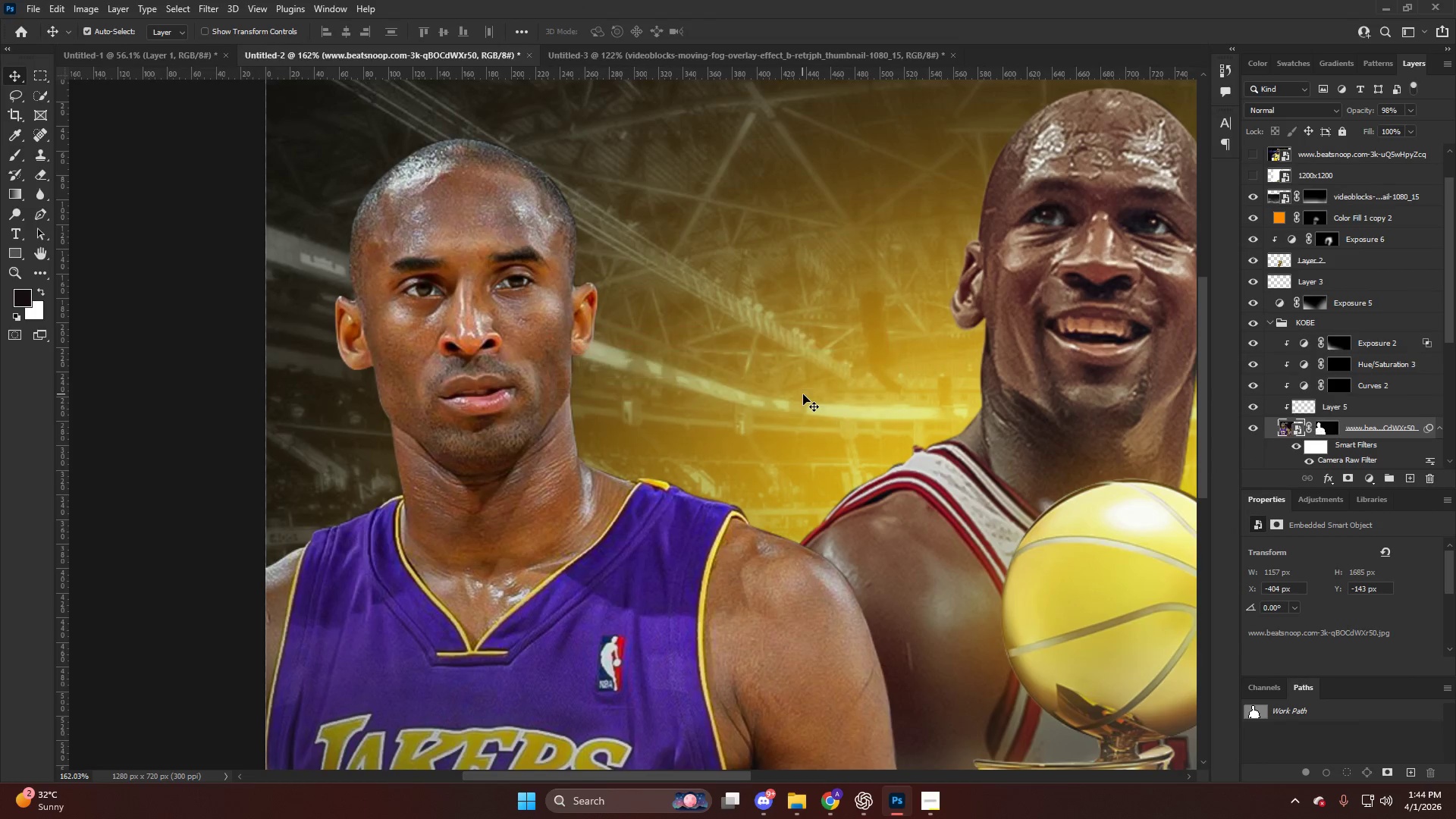 
scroll: coordinate [792, 397], scroll_direction: down, amount: 8.0
 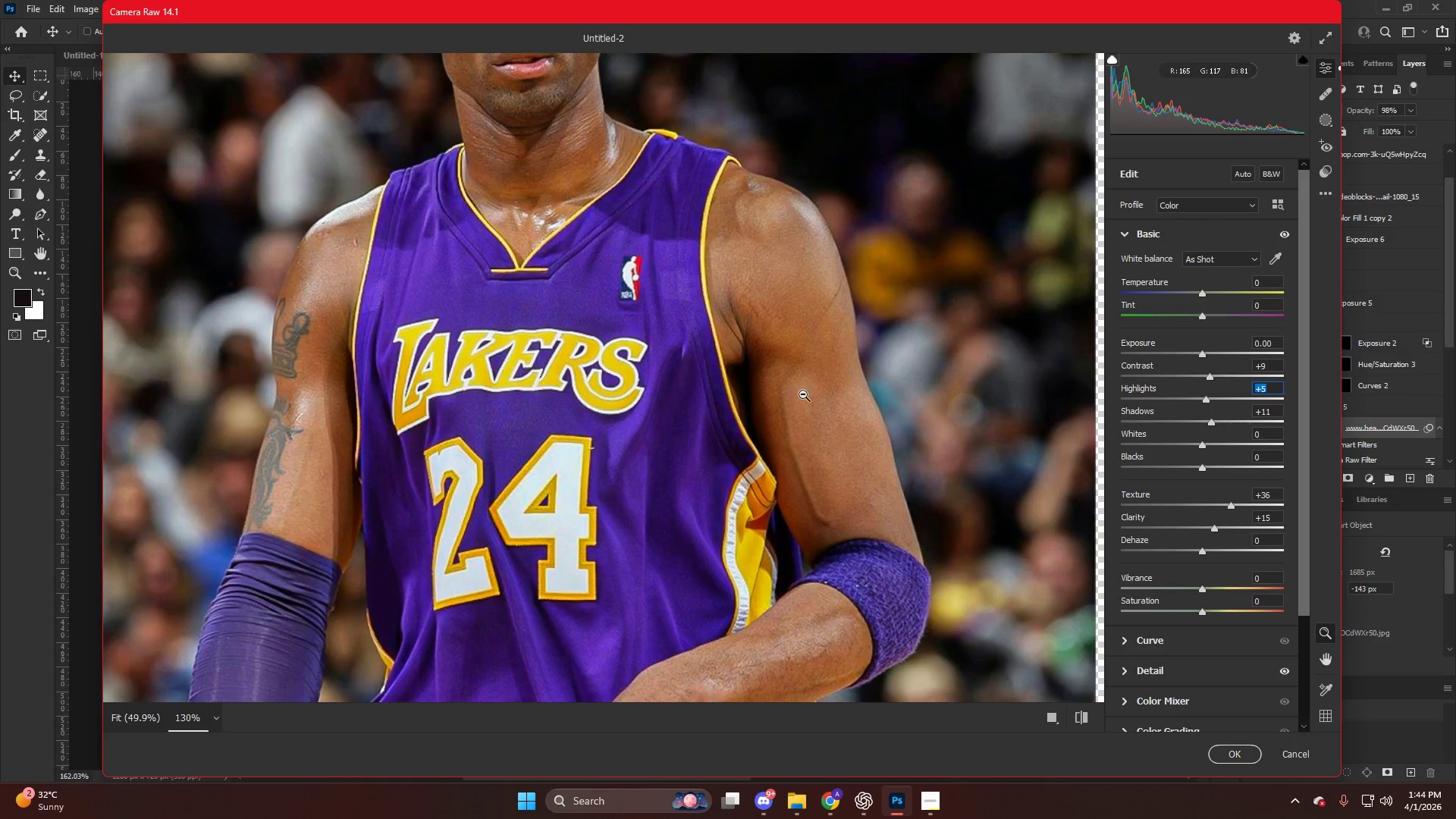 
hold_key(key=AltLeft, duration=0.47)
 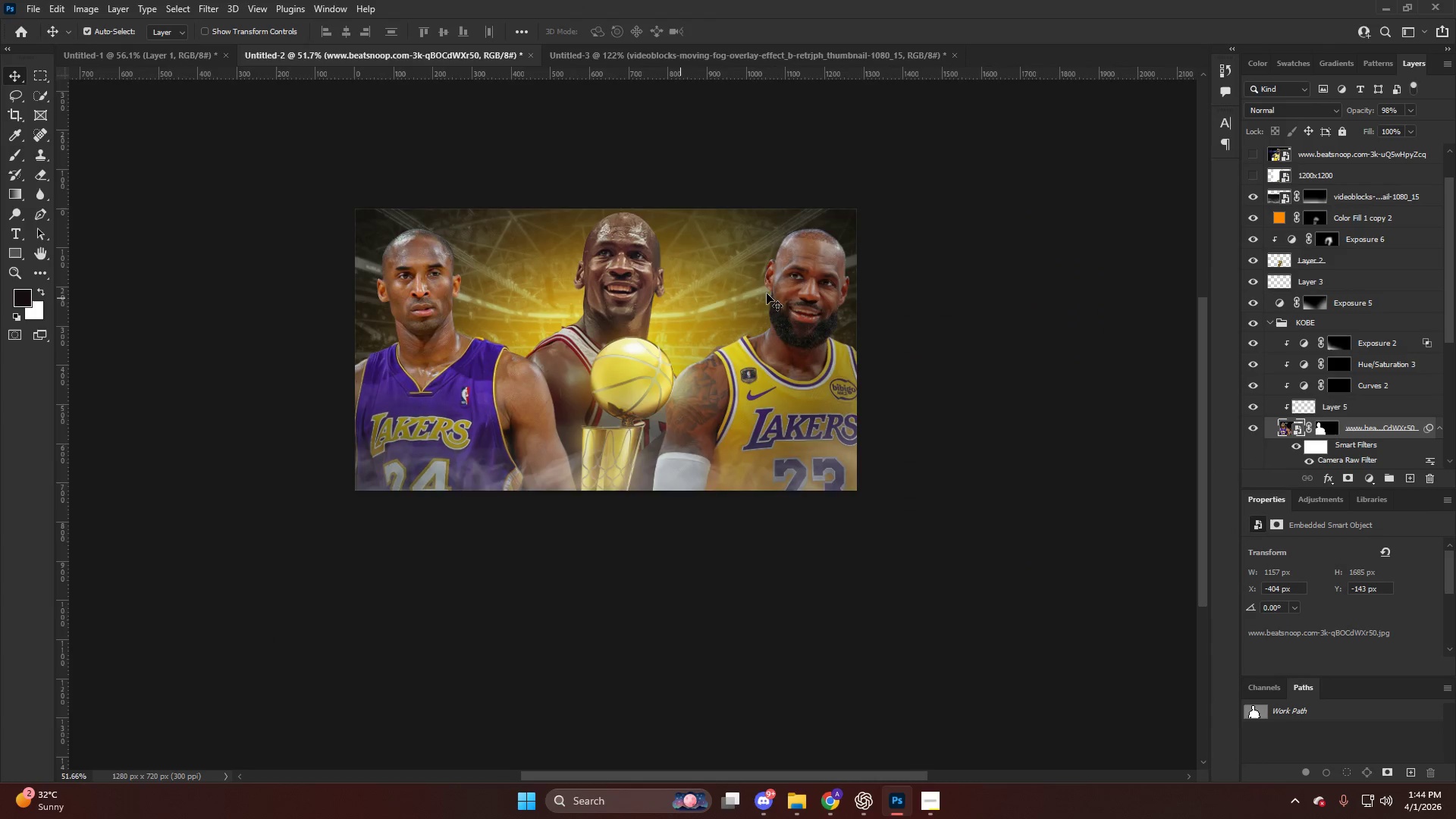 
key(Control+ControlLeft)
 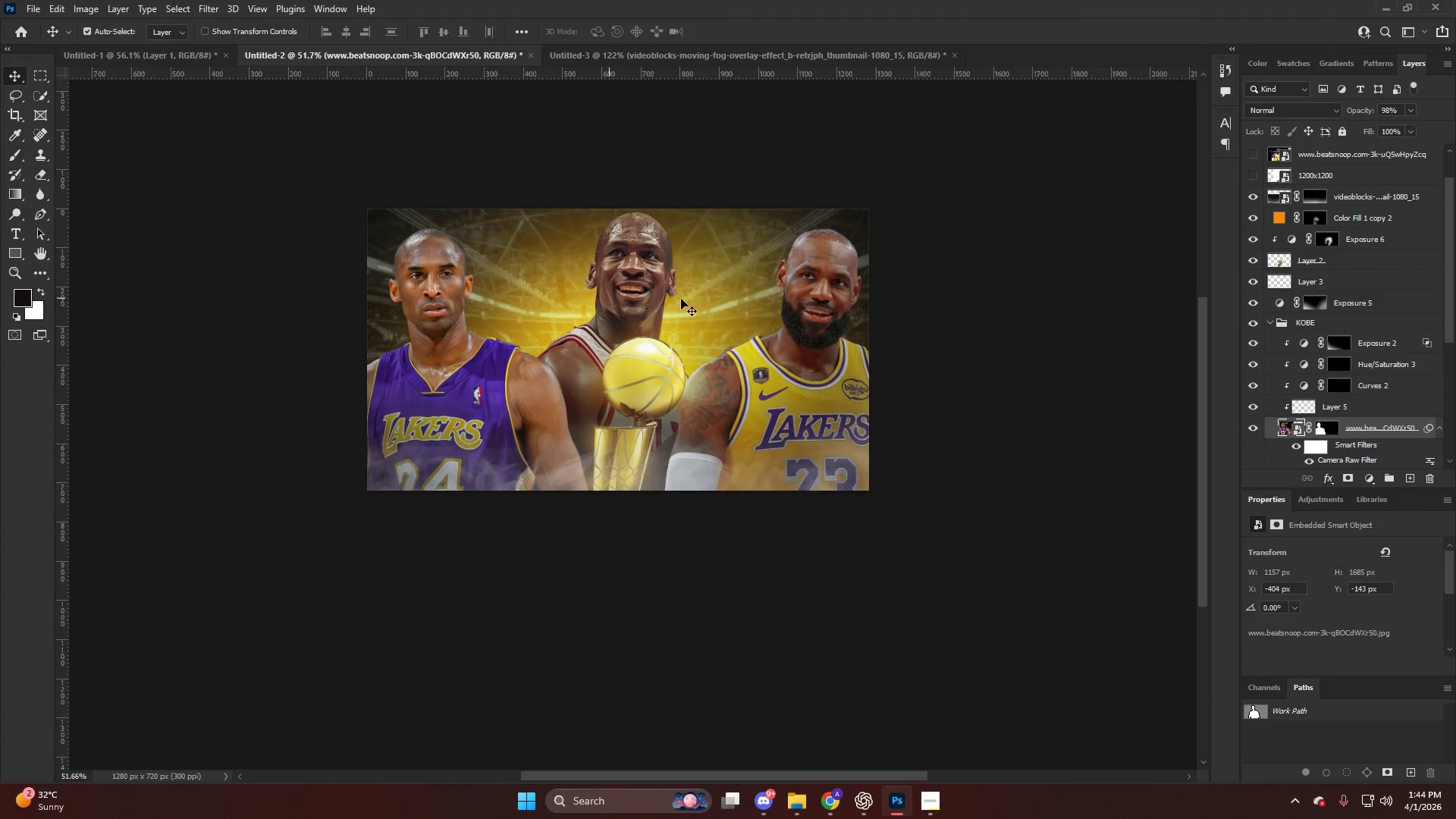 
hold_key(key=AltLeft, duration=0.41)
 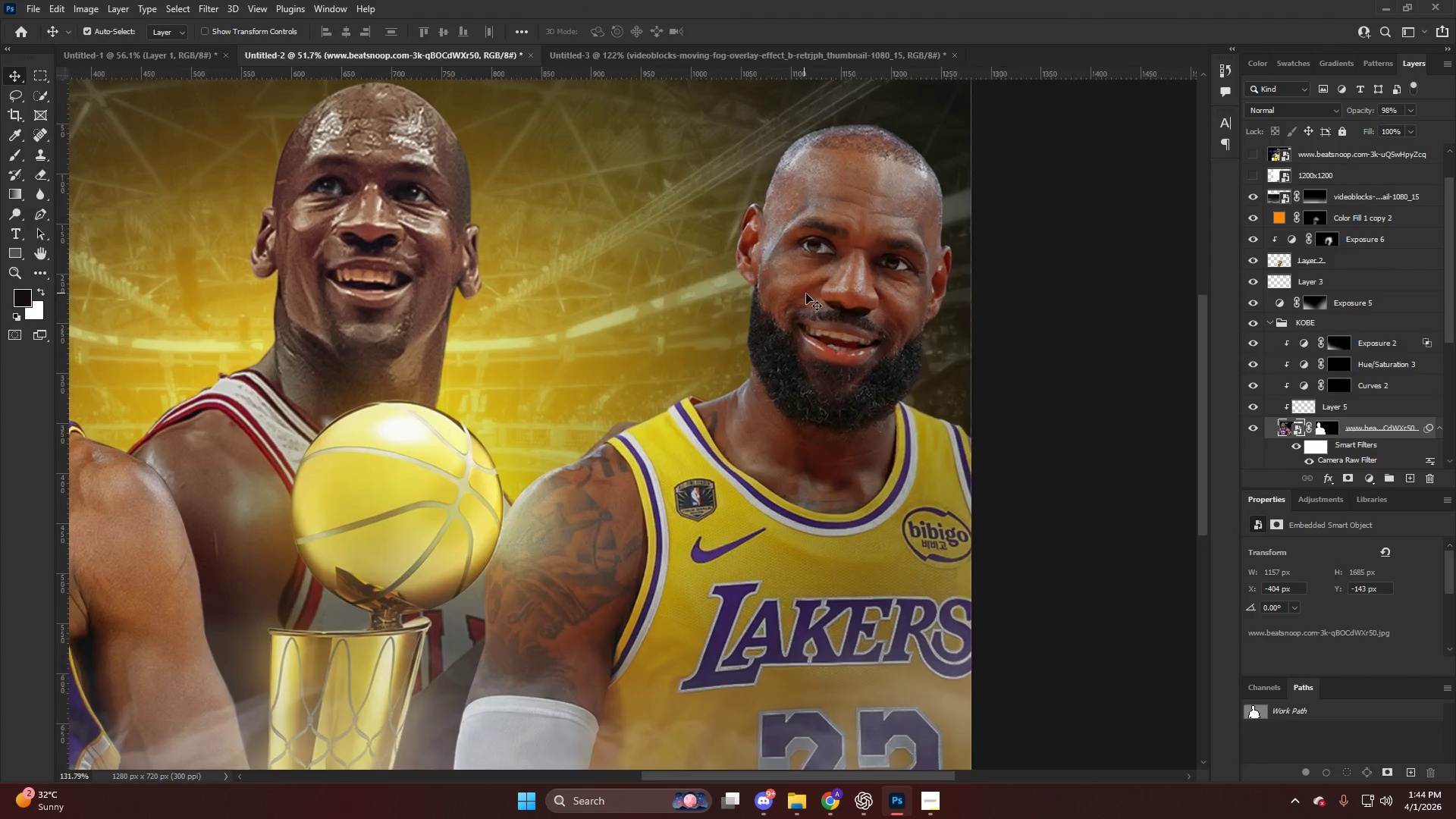 
left_click([806, 293])
 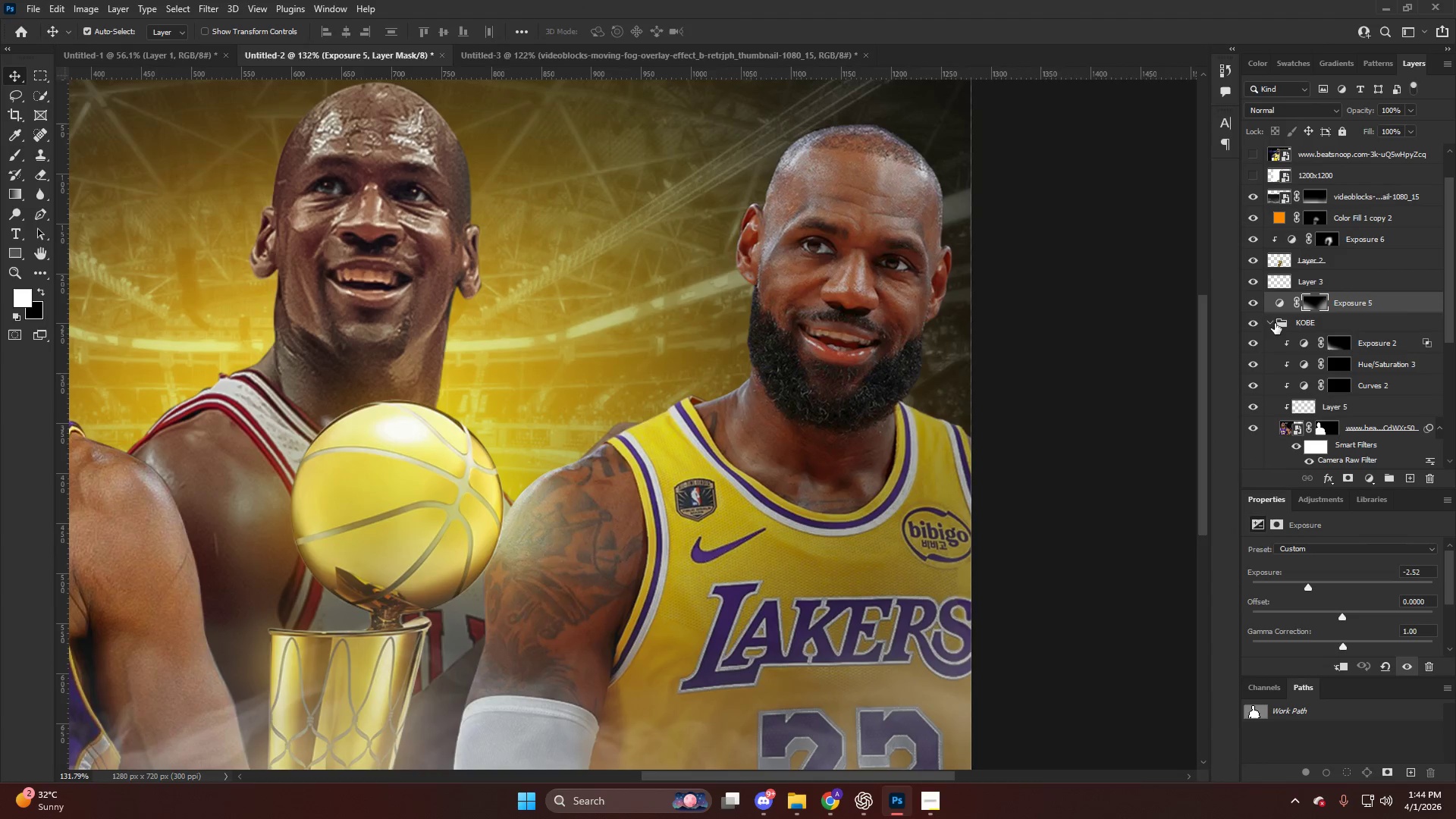 
scroll: coordinate [791, 297], scroll_direction: down, amount: 9.0
 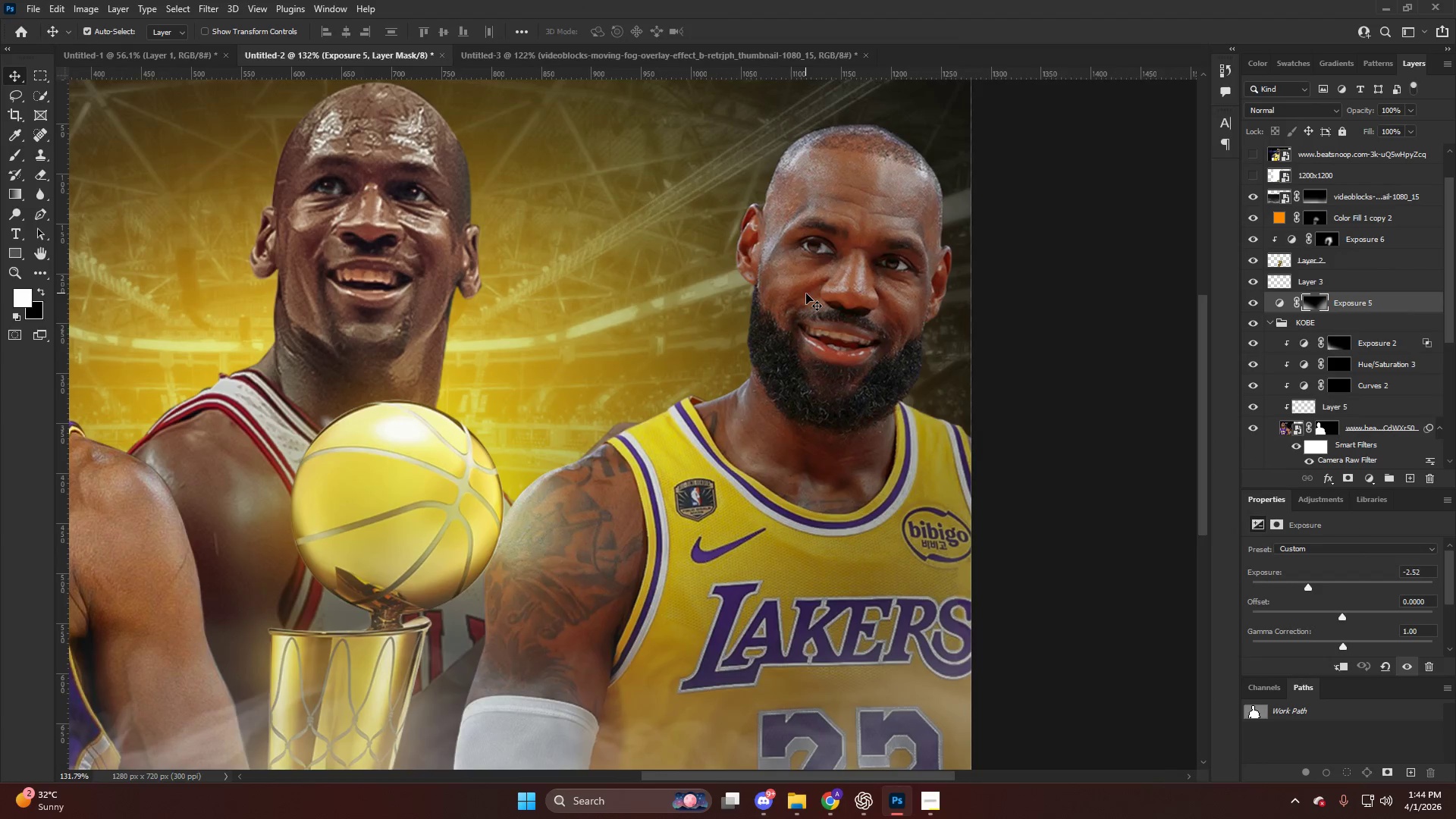 
left_click([1273, 322])
 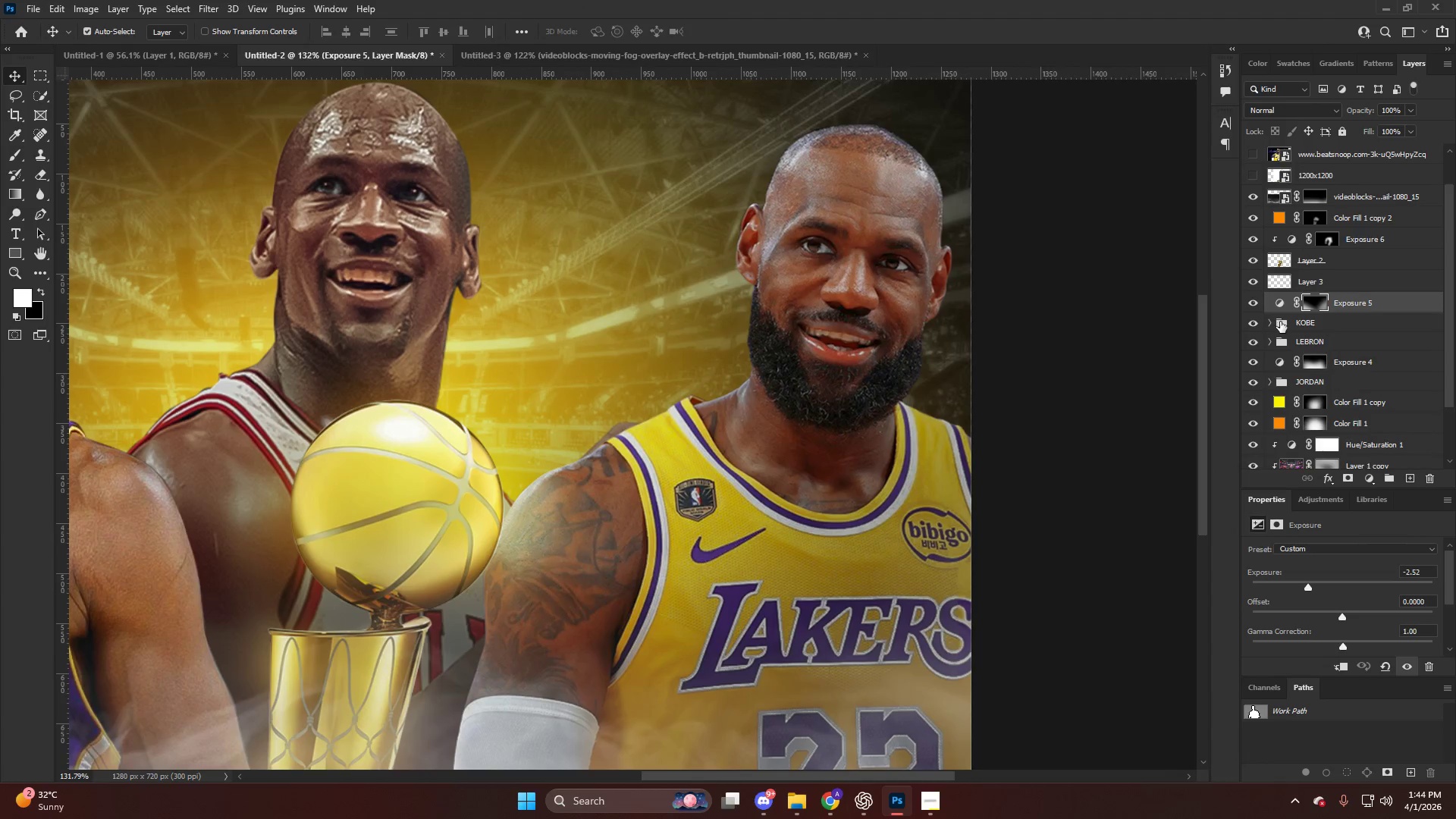 
scroll: coordinate [1281, 323], scroll_direction: down, amount: 2.0
 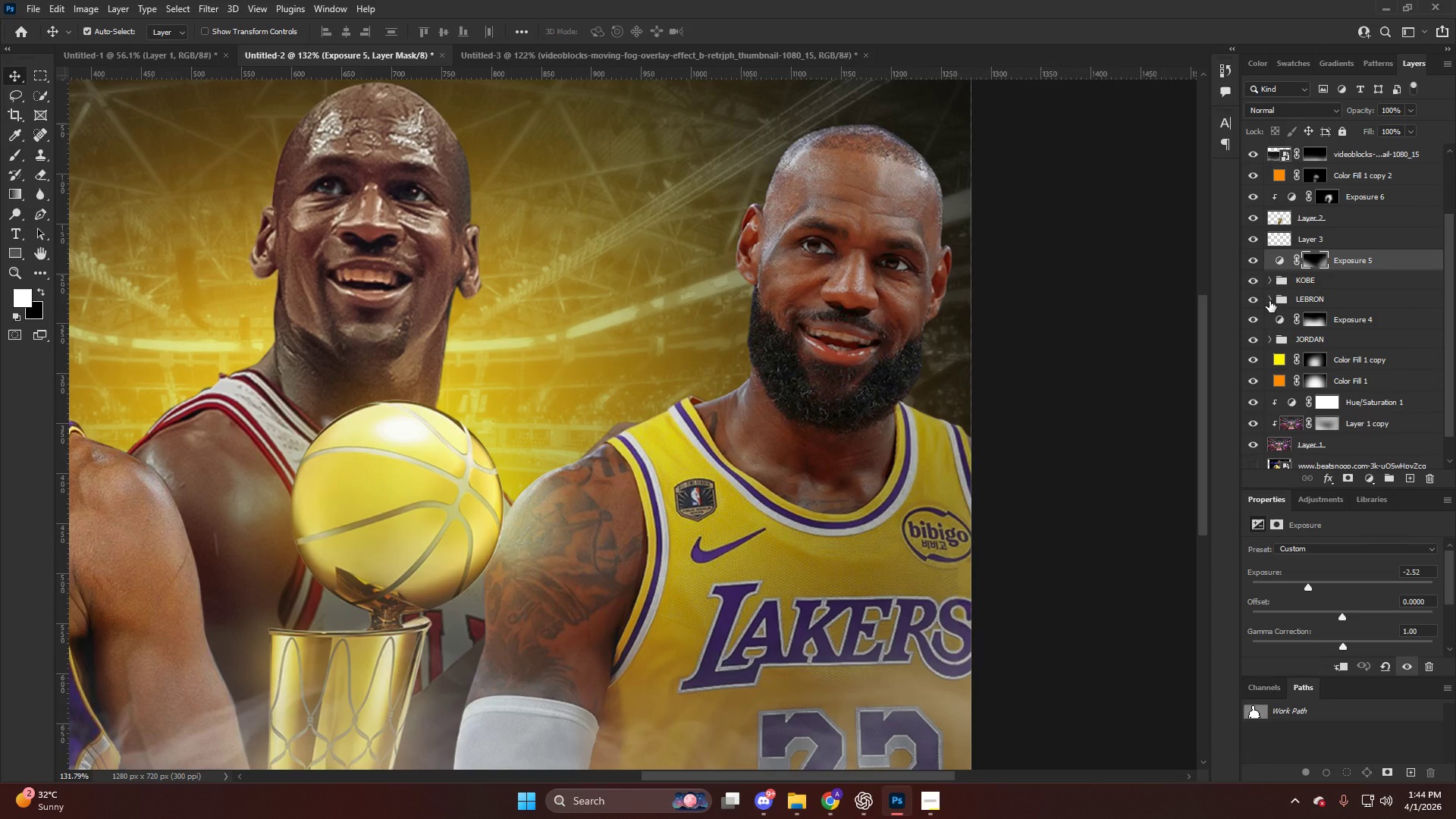 
left_click([1269, 301])
 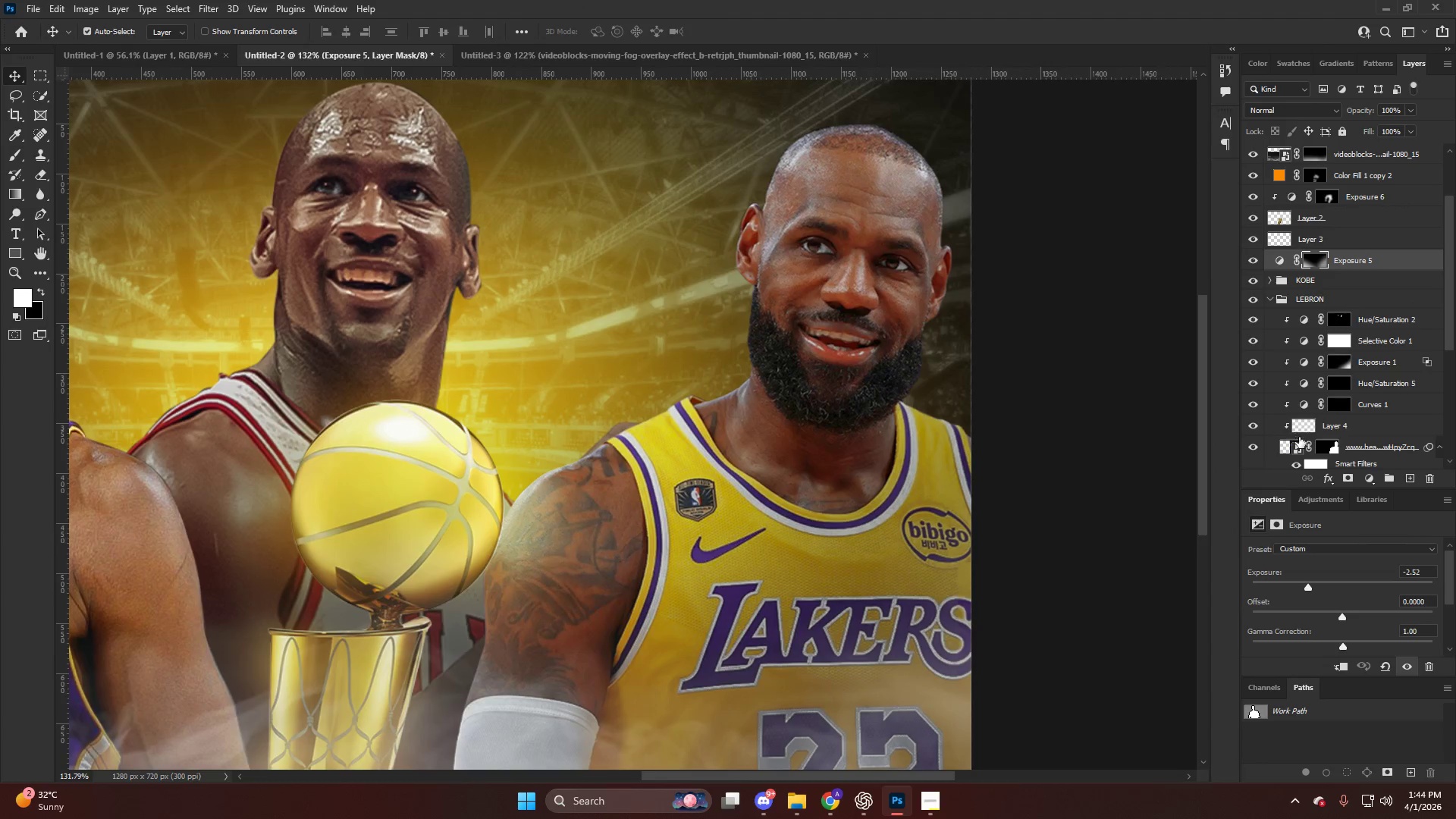 
left_click([1292, 445])
 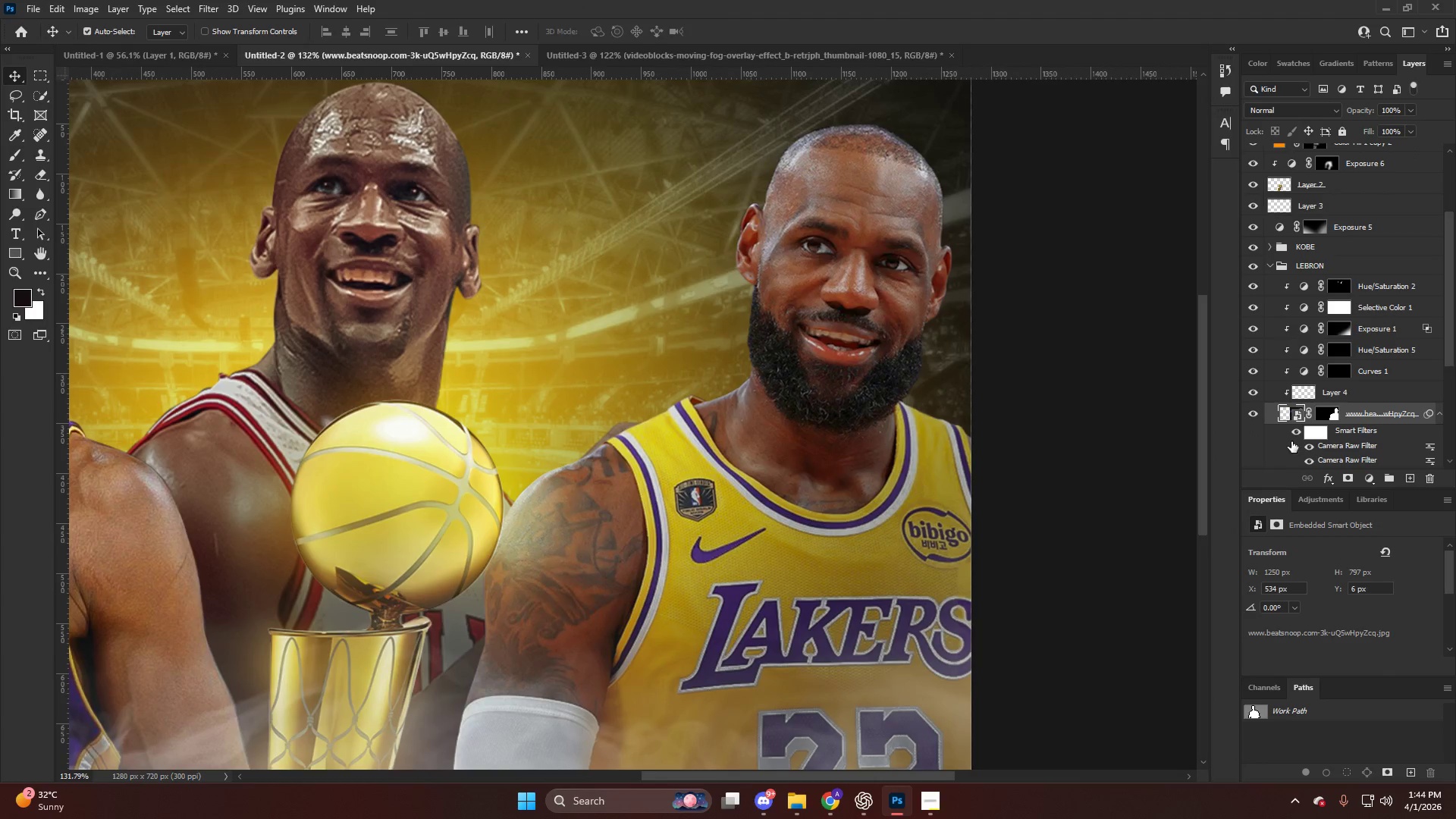 
key(Control+ControlLeft)
 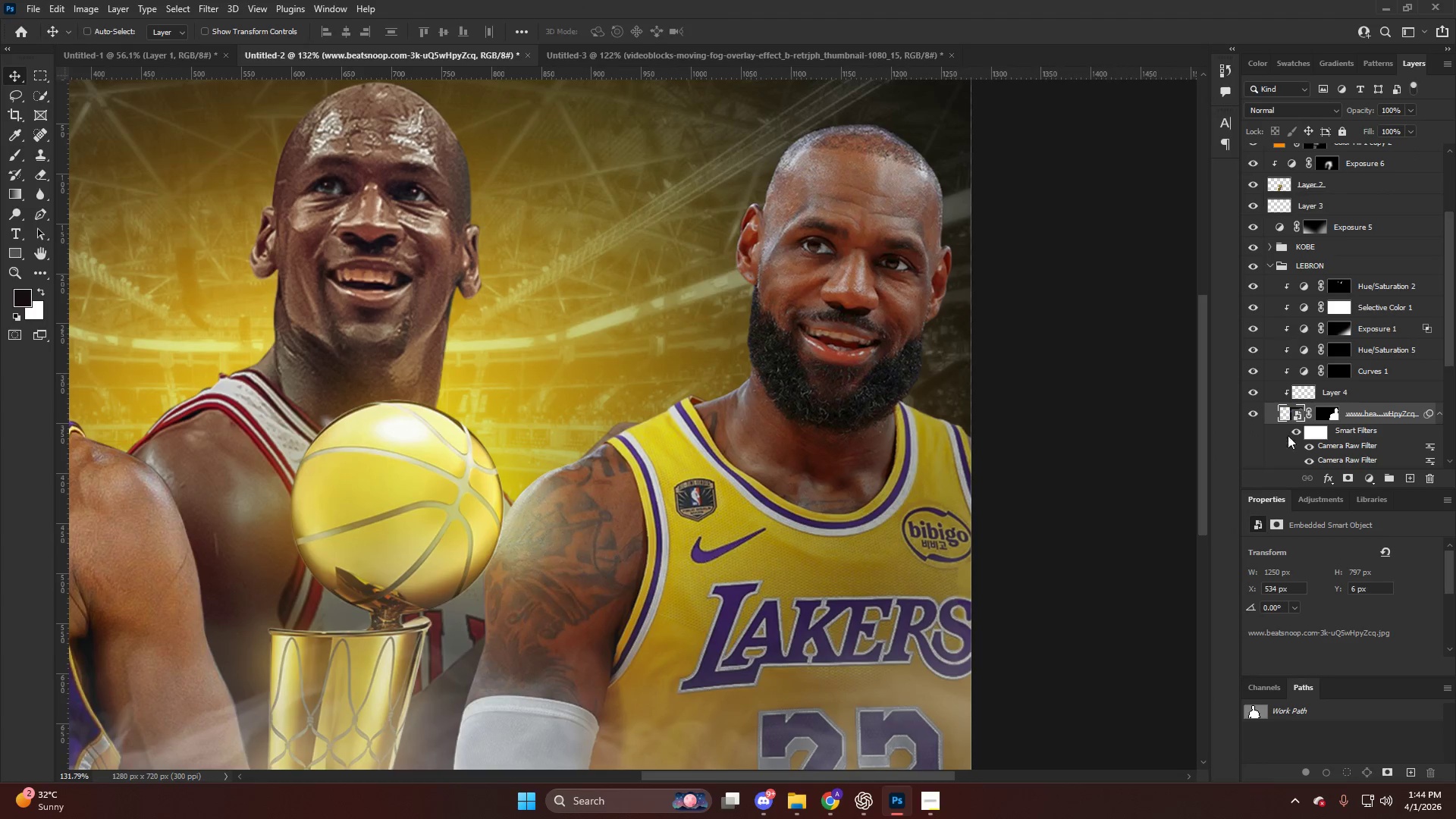 
key(Control+Shift+ShiftLeft)
 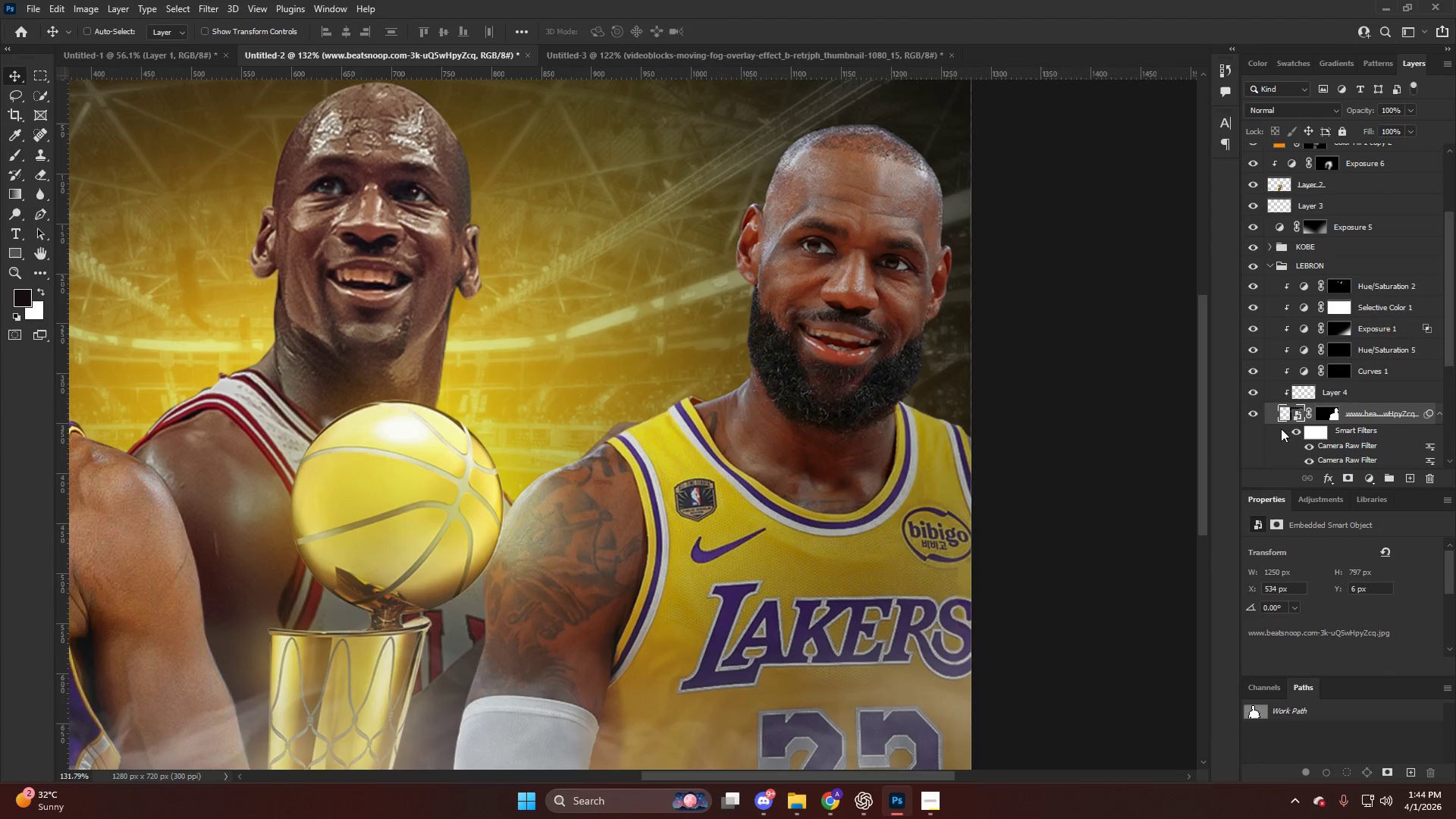 
key(Control+Shift+A)
 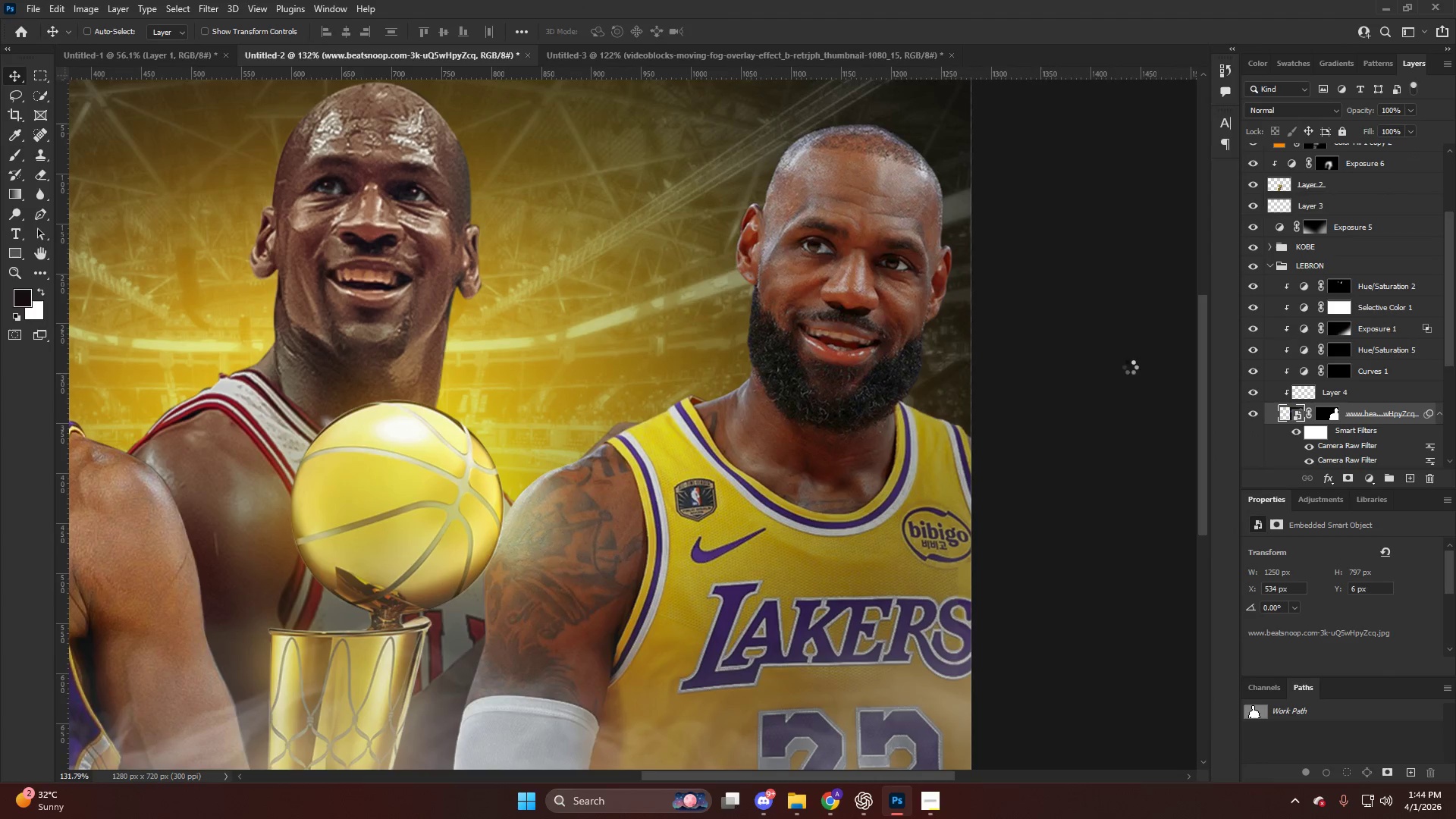 
key(Control+A)
 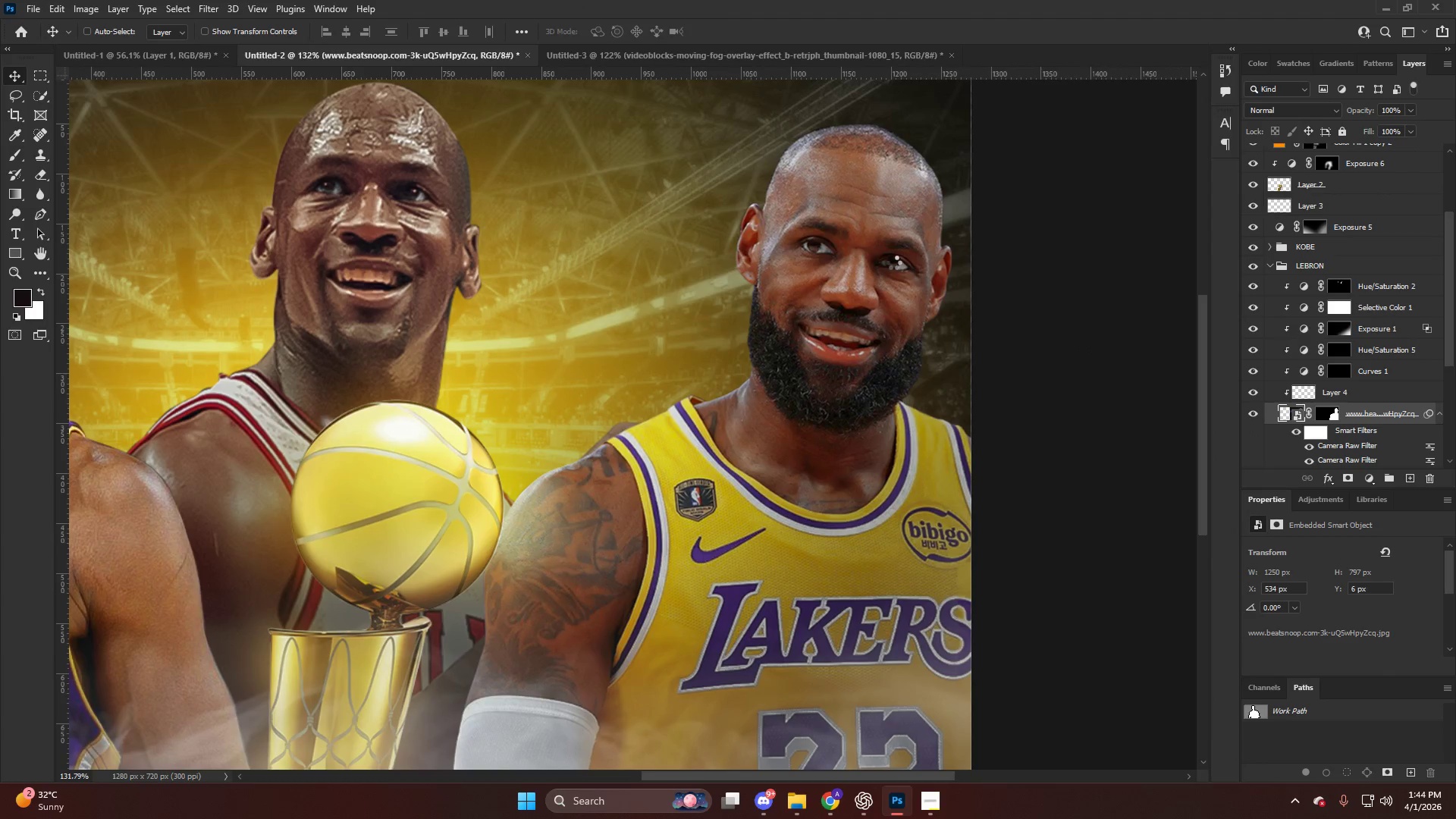 
key(Control+ControlLeft)
 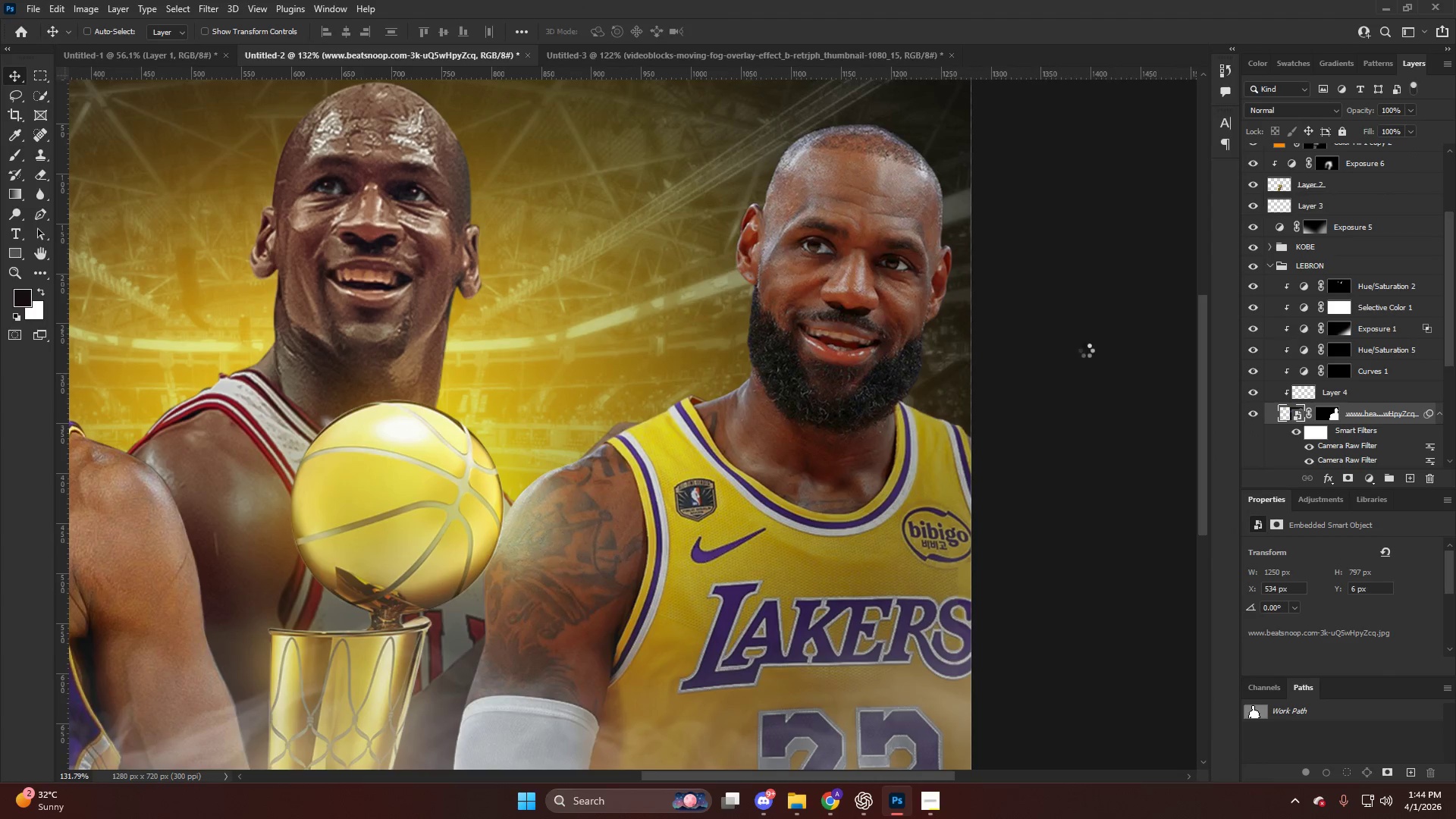 
key(Control+Shift+ShiftLeft)
 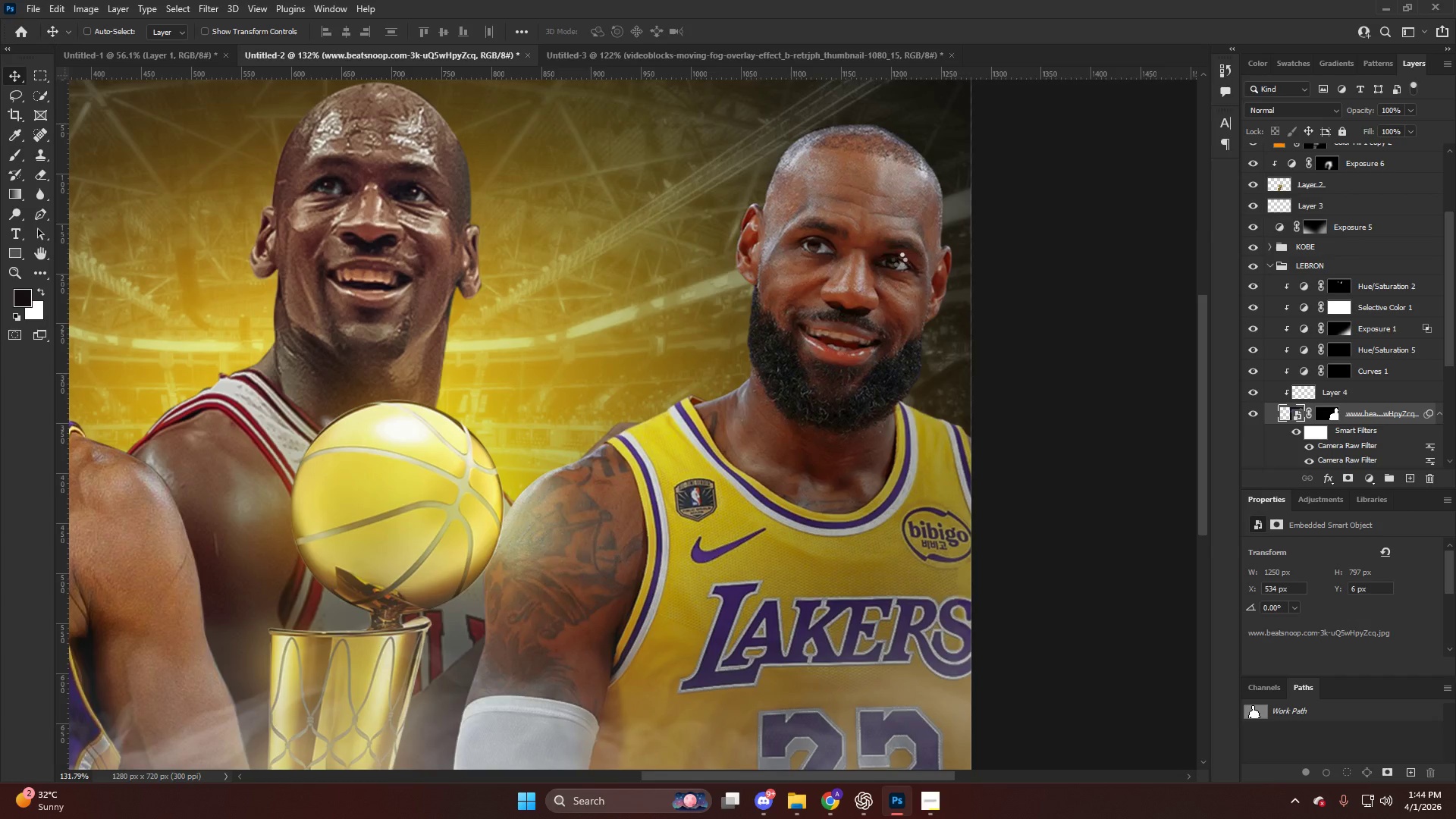 
hold_key(key=AltLeft, duration=0.53)
scroll: coordinate [880, 266], scroll_direction: up, amount: 10.0
 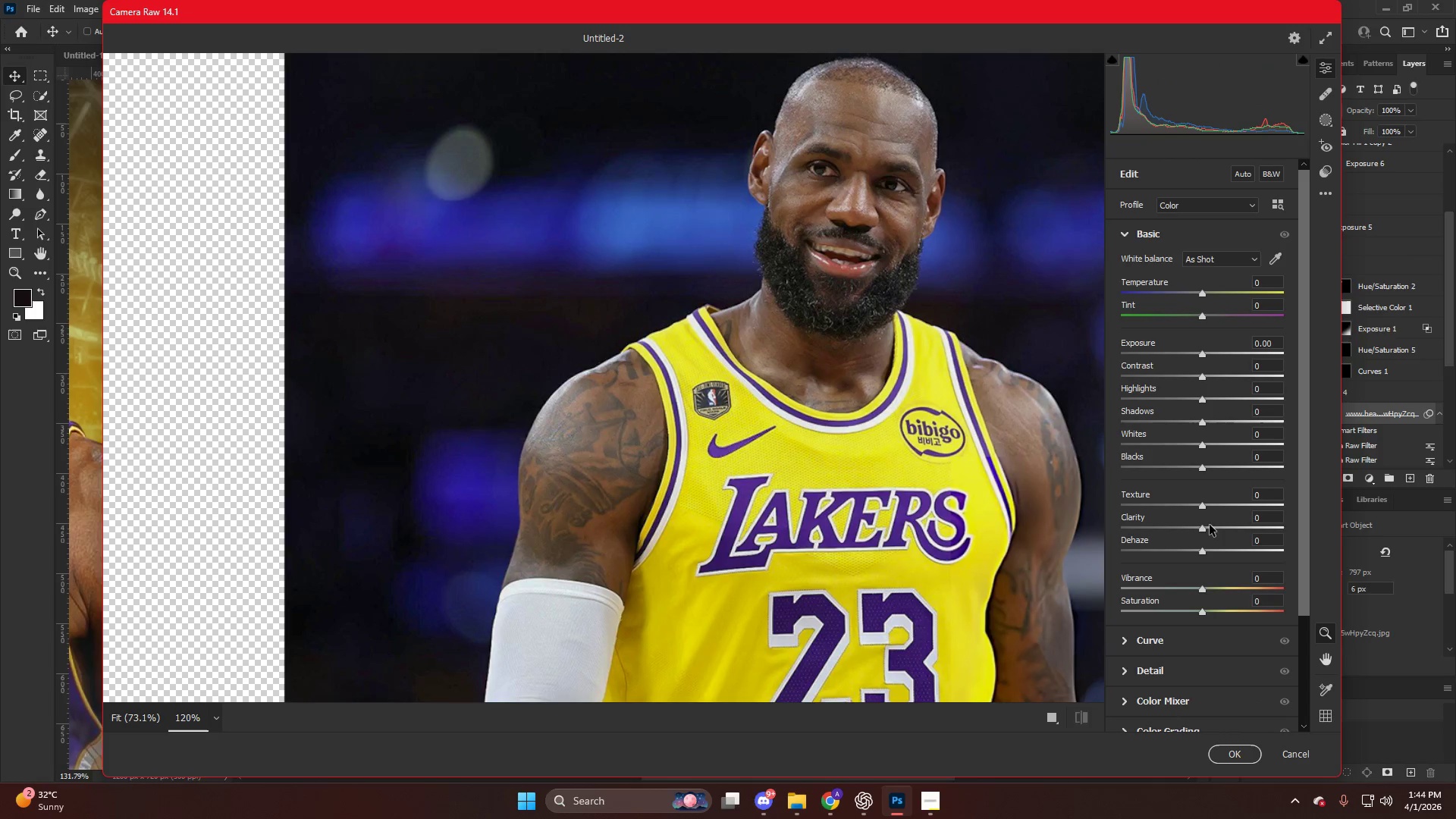 
left_click_drag(start_coordinate=[1216, 525], to_coordinate=[1220, 524])
 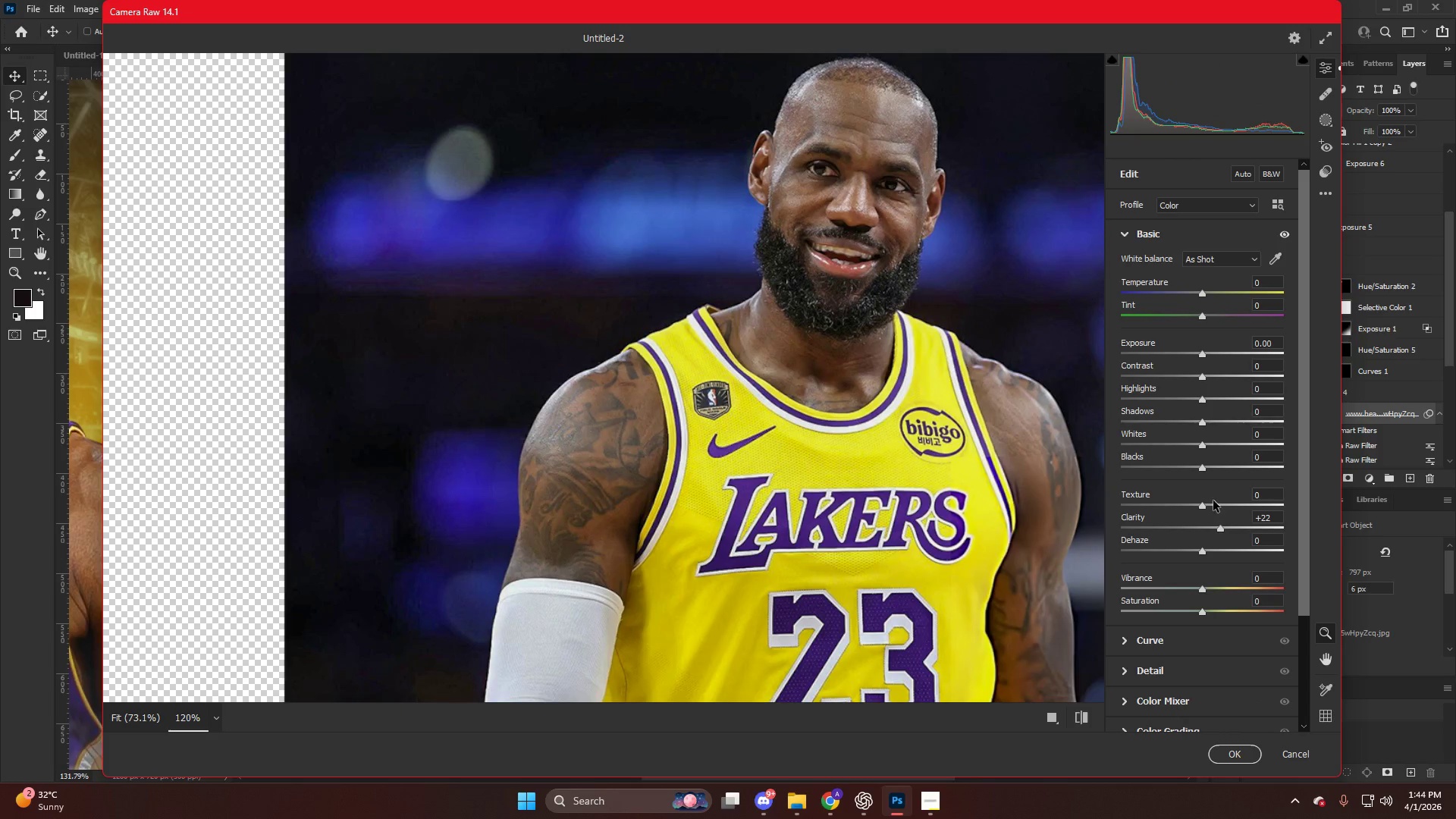 
left_click_drag(start_coordinate=[1213, 500], to_coordinate=[1241, 503])
 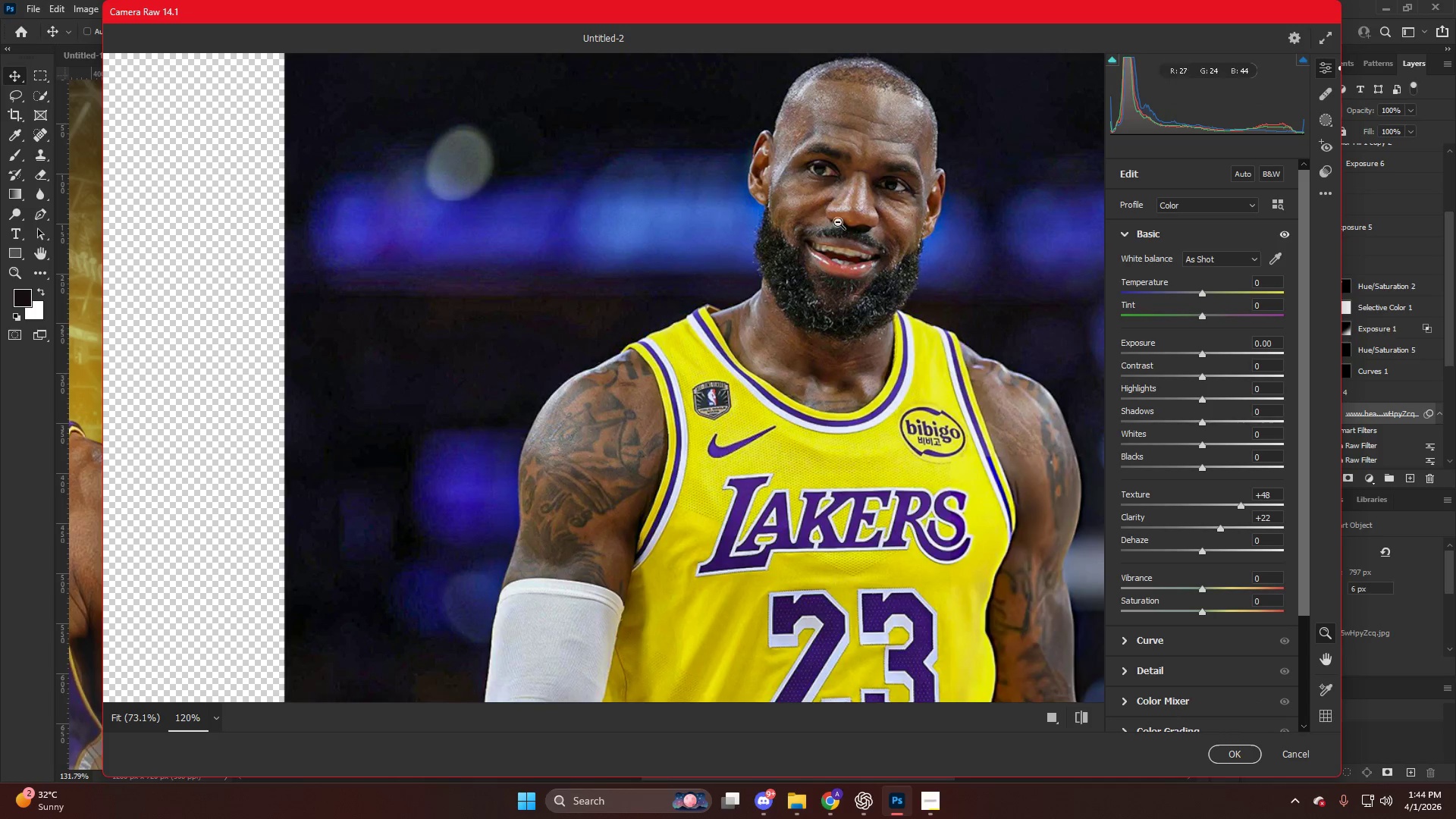 
key(Alt+AltLeft)
 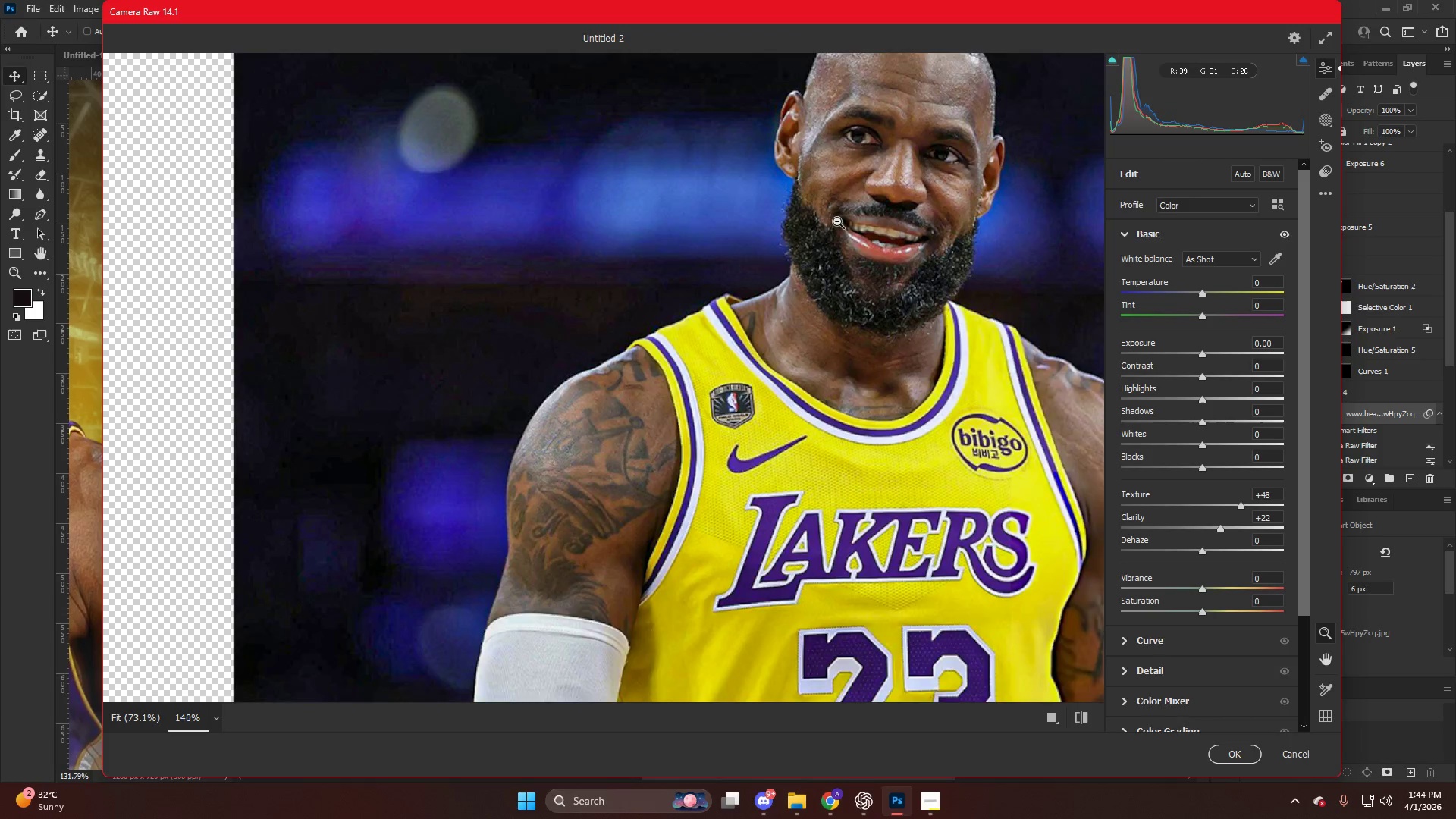 
hold_key(key=ControlLeft, duration=0.5)
scroll: coordinate [846, 229], scroll_direction: down, amount: 1.0
 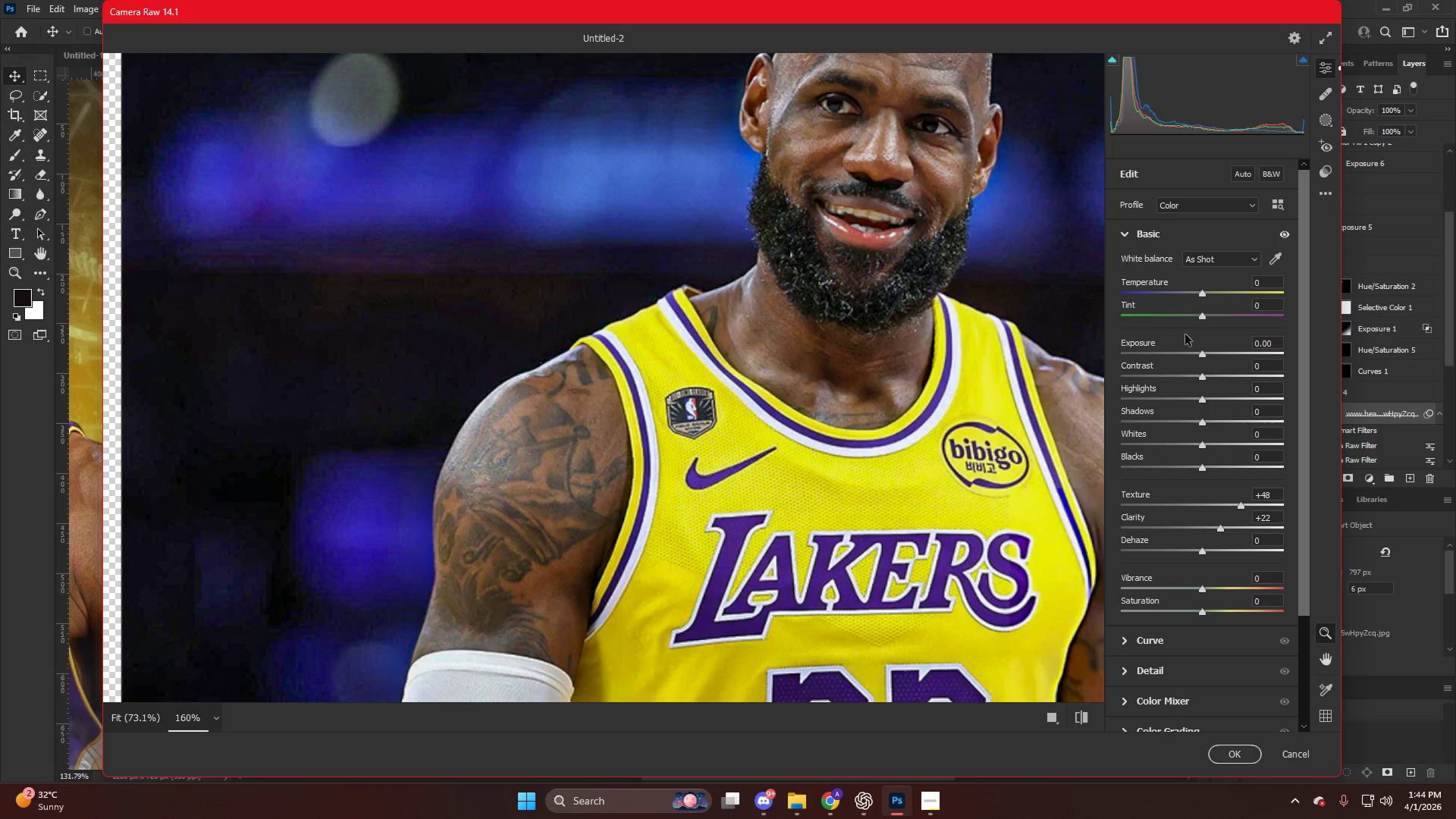 
left_click_drag(start_coordinate=[1207, 417], to_coordinate=[1216, 416])
 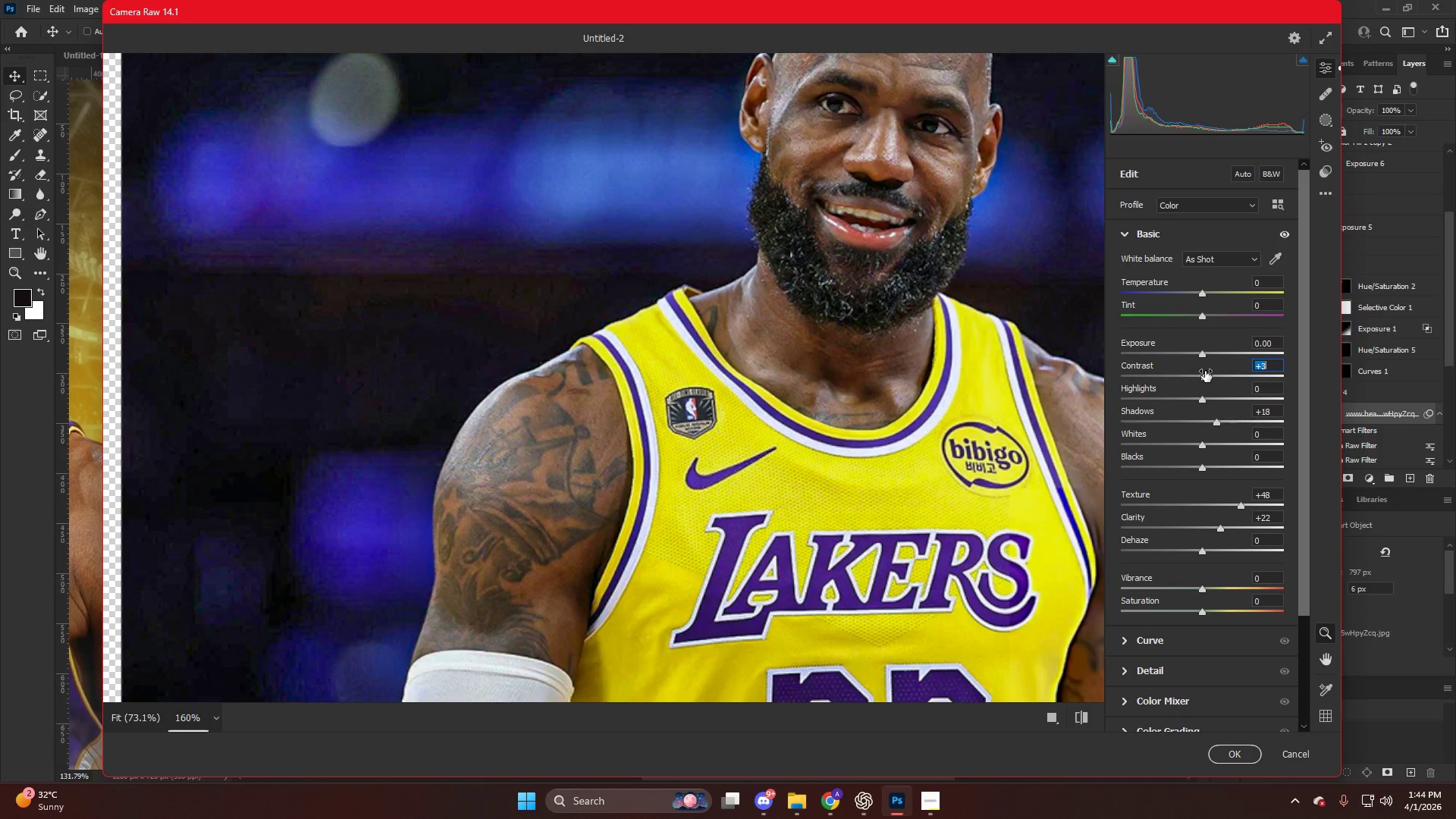 
scroll: coordinate [1194, 463], scroll_direction: down, amount: 10.0
 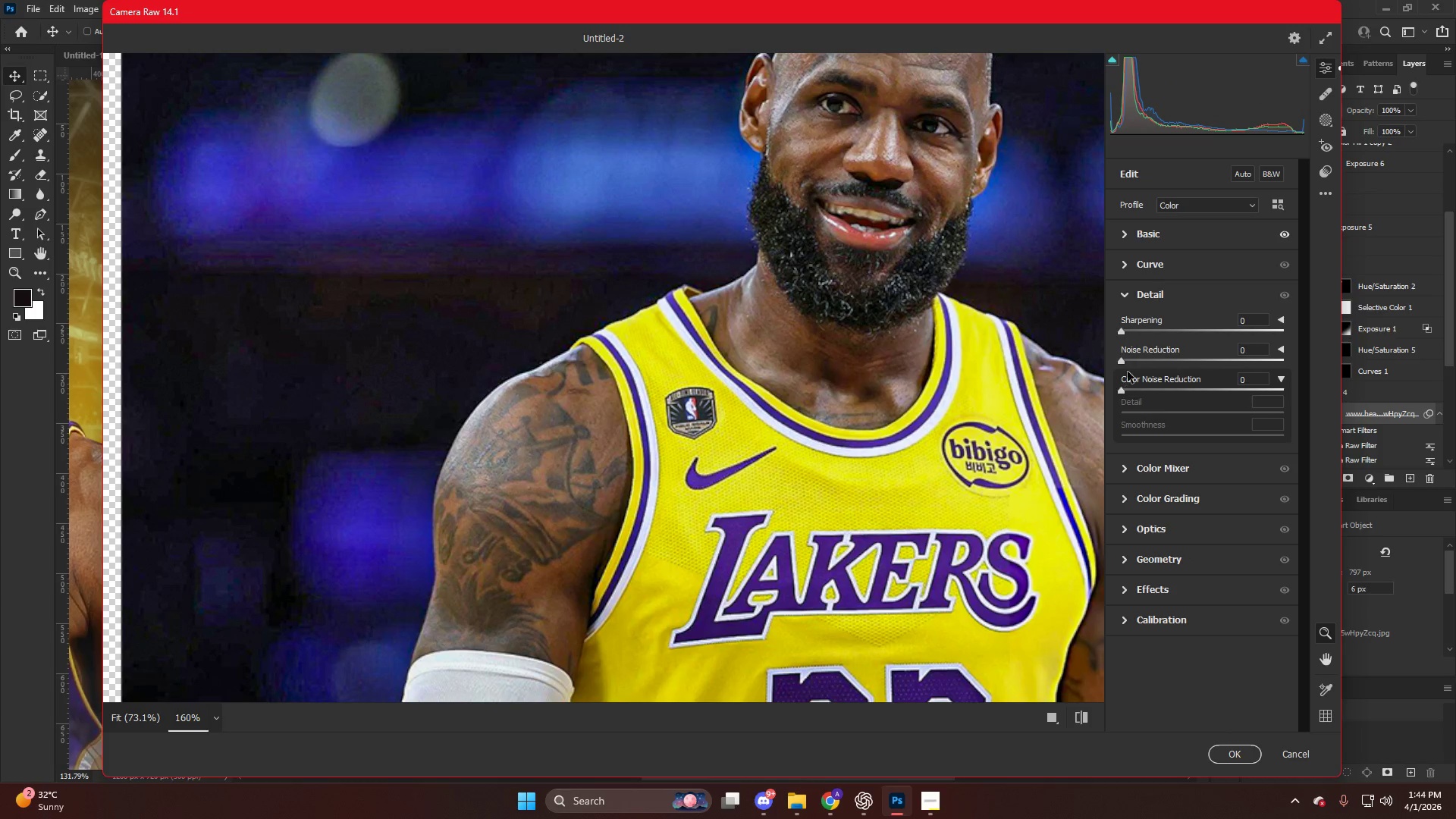 
left_click_drag(start_coordinate=[1131, 364], to_coordinate=[1145, 369])
 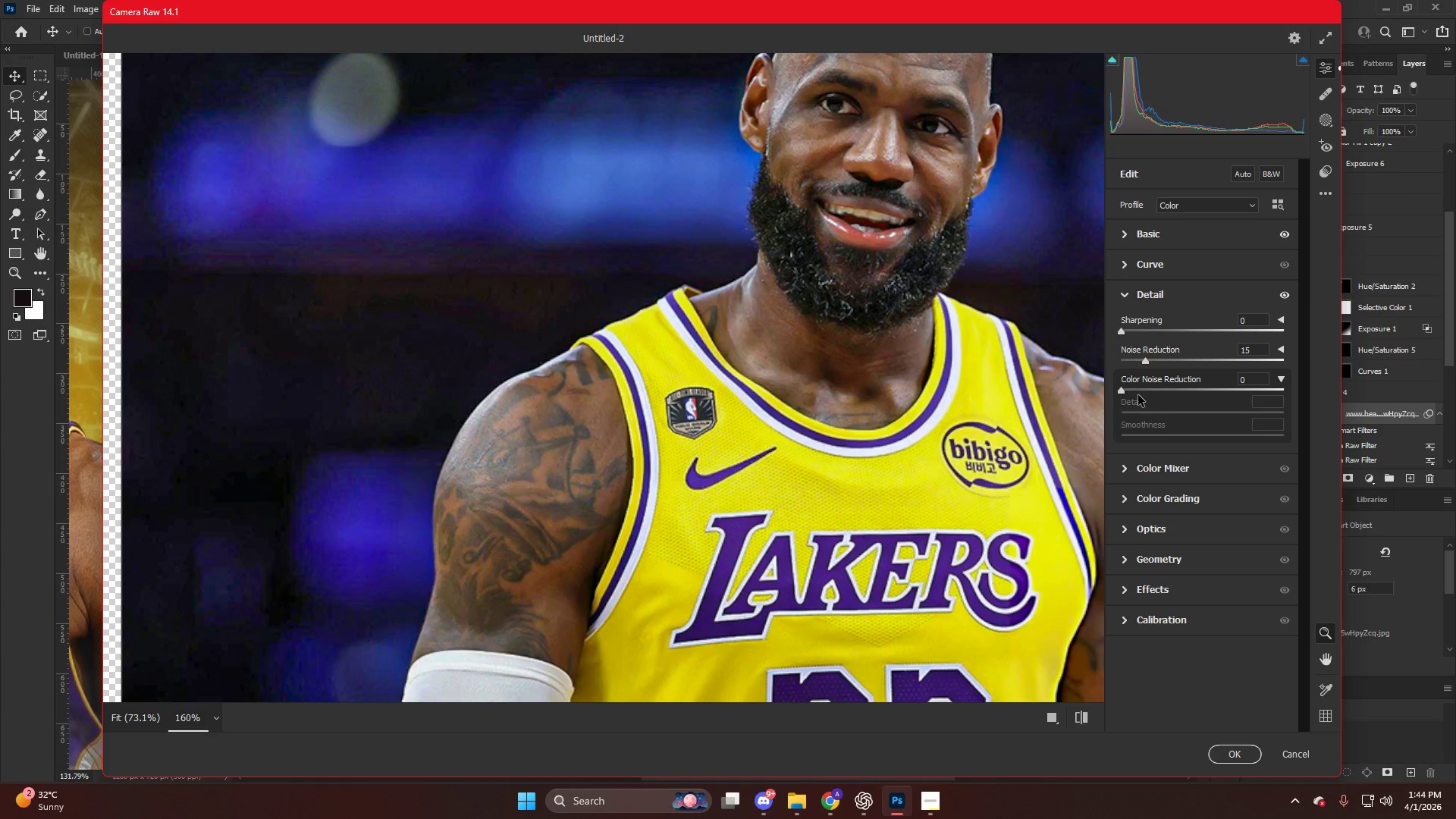 
left_click_drag(start_coordinate=[1136, 393], to_coordinate=[1162, 398])
 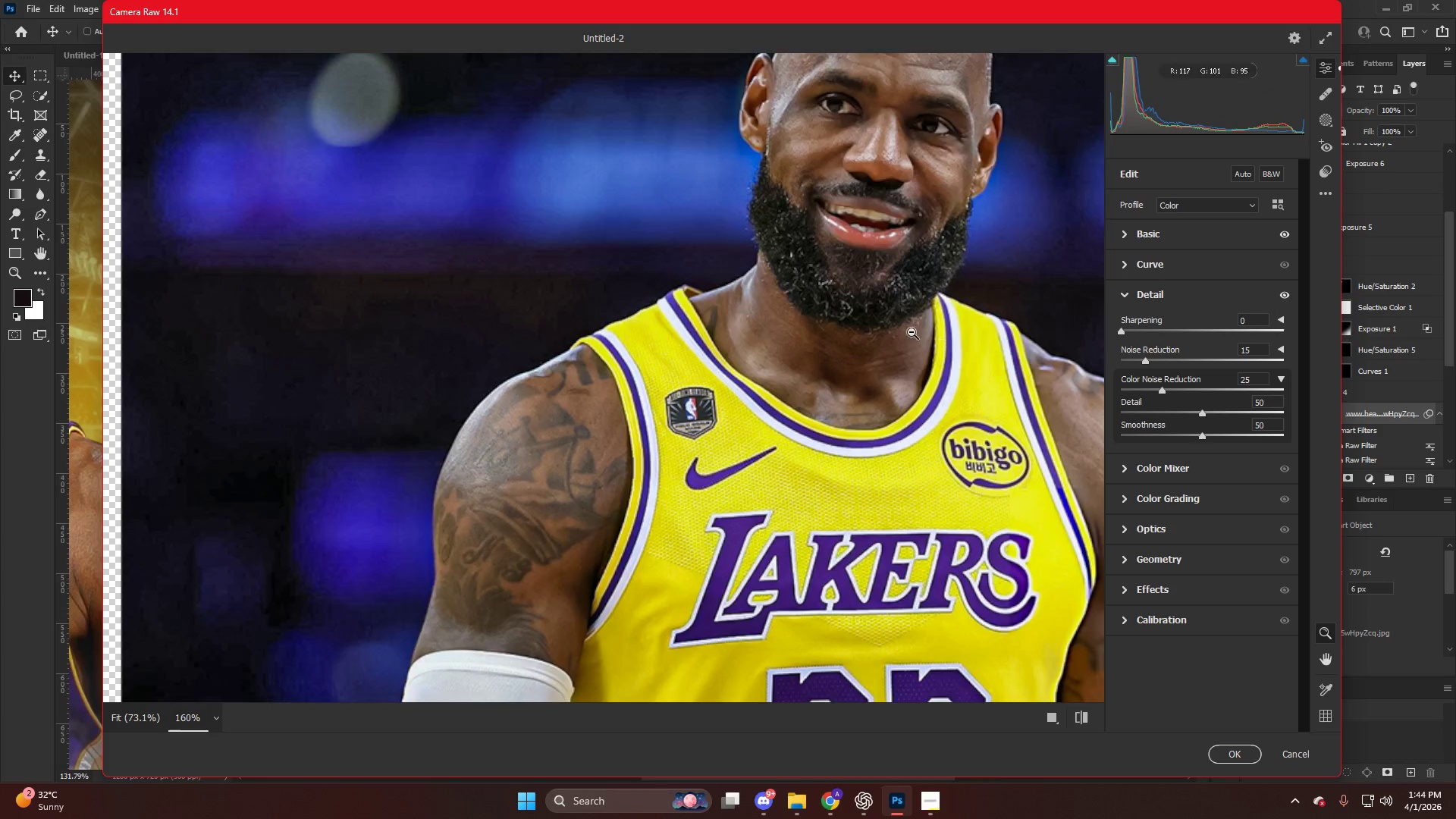 
scroll: coordinate [911, 331], scroll_direction: up, amount: 2.0
 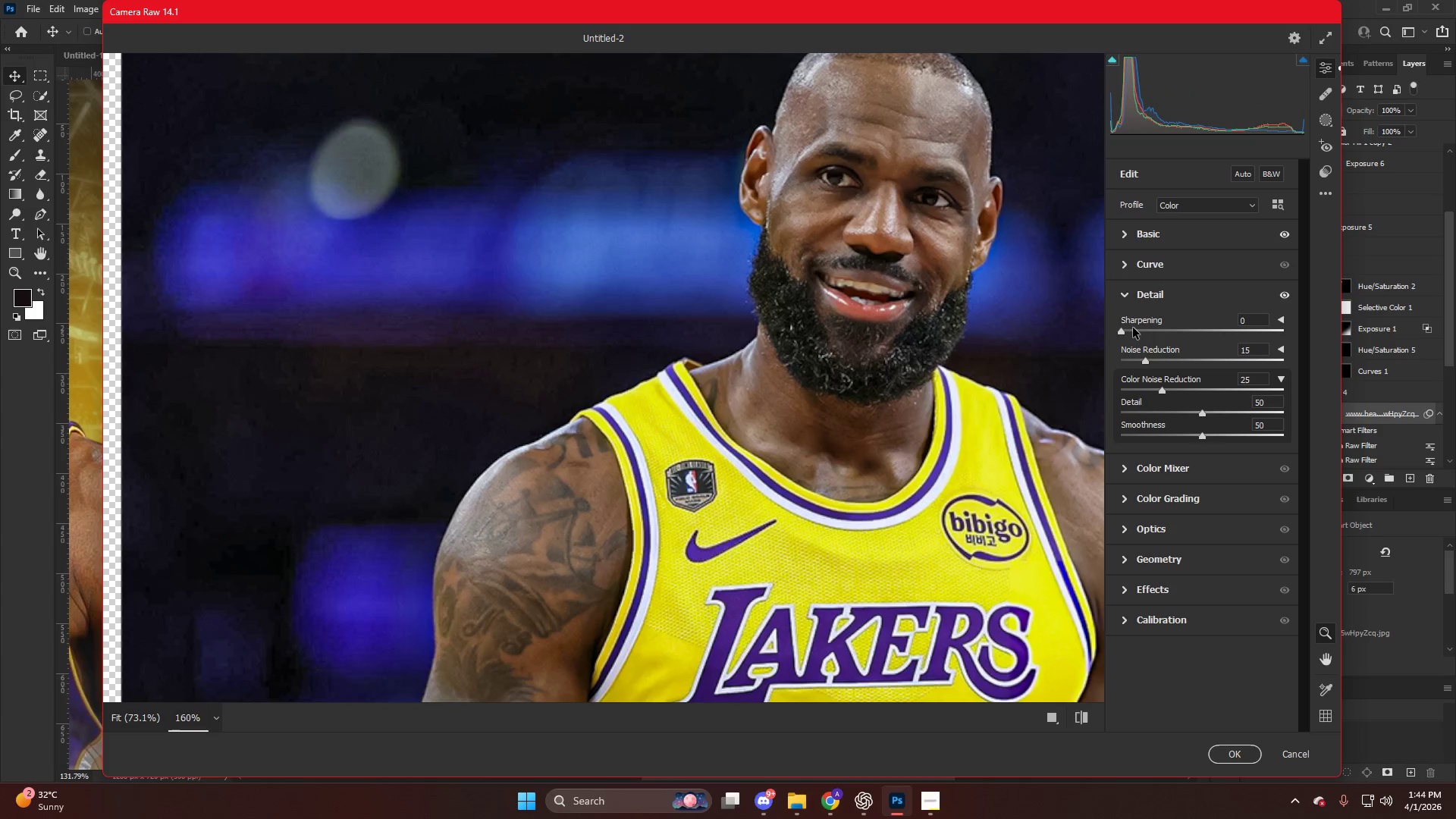 
left_click_drag(start_coordinate=[1131, 330], to_coordinate=[1170, 336])
 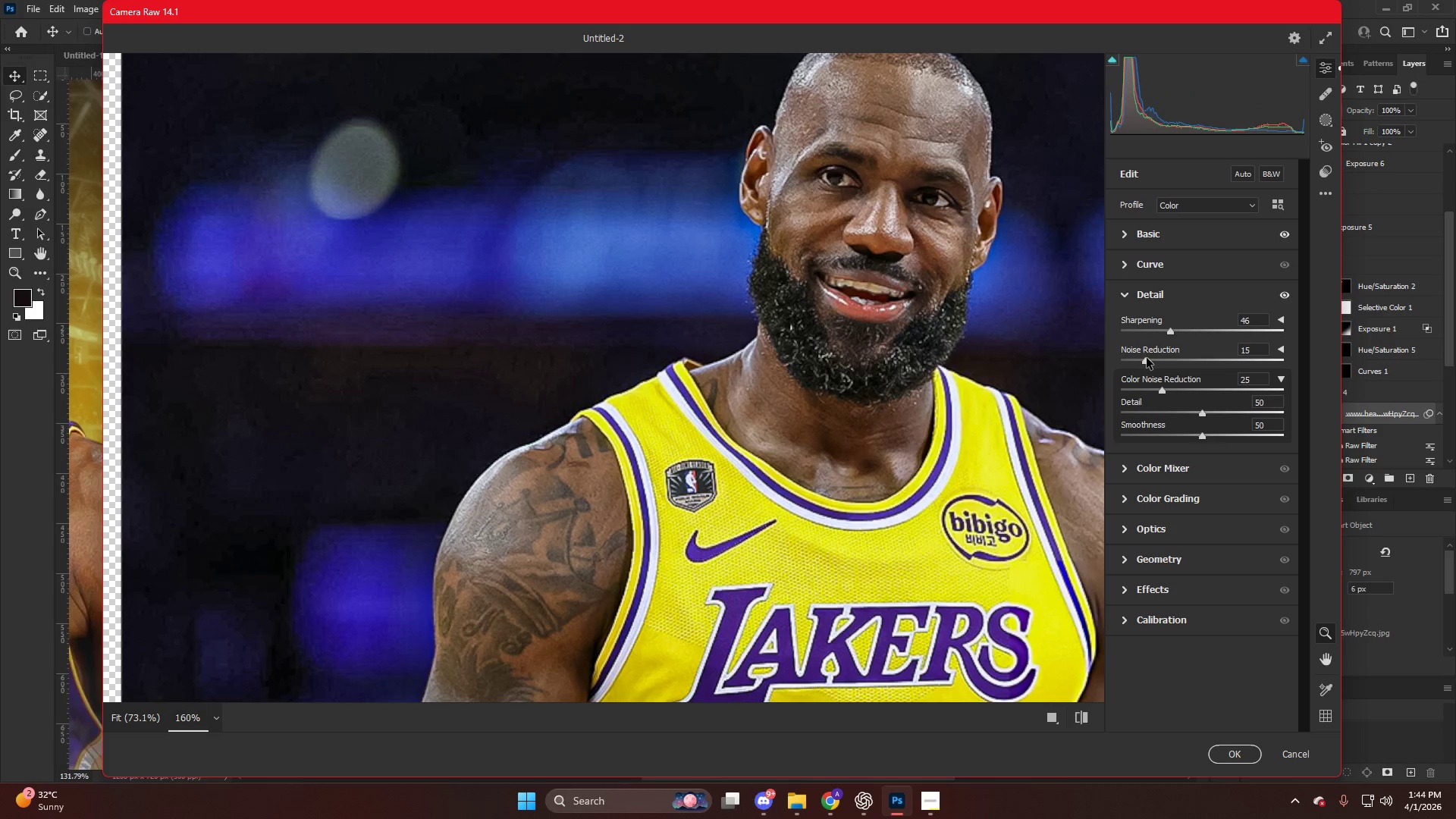 
left_click_drag(start_coordinate=[1144, 357], to_coordinate=[1129, 356])
 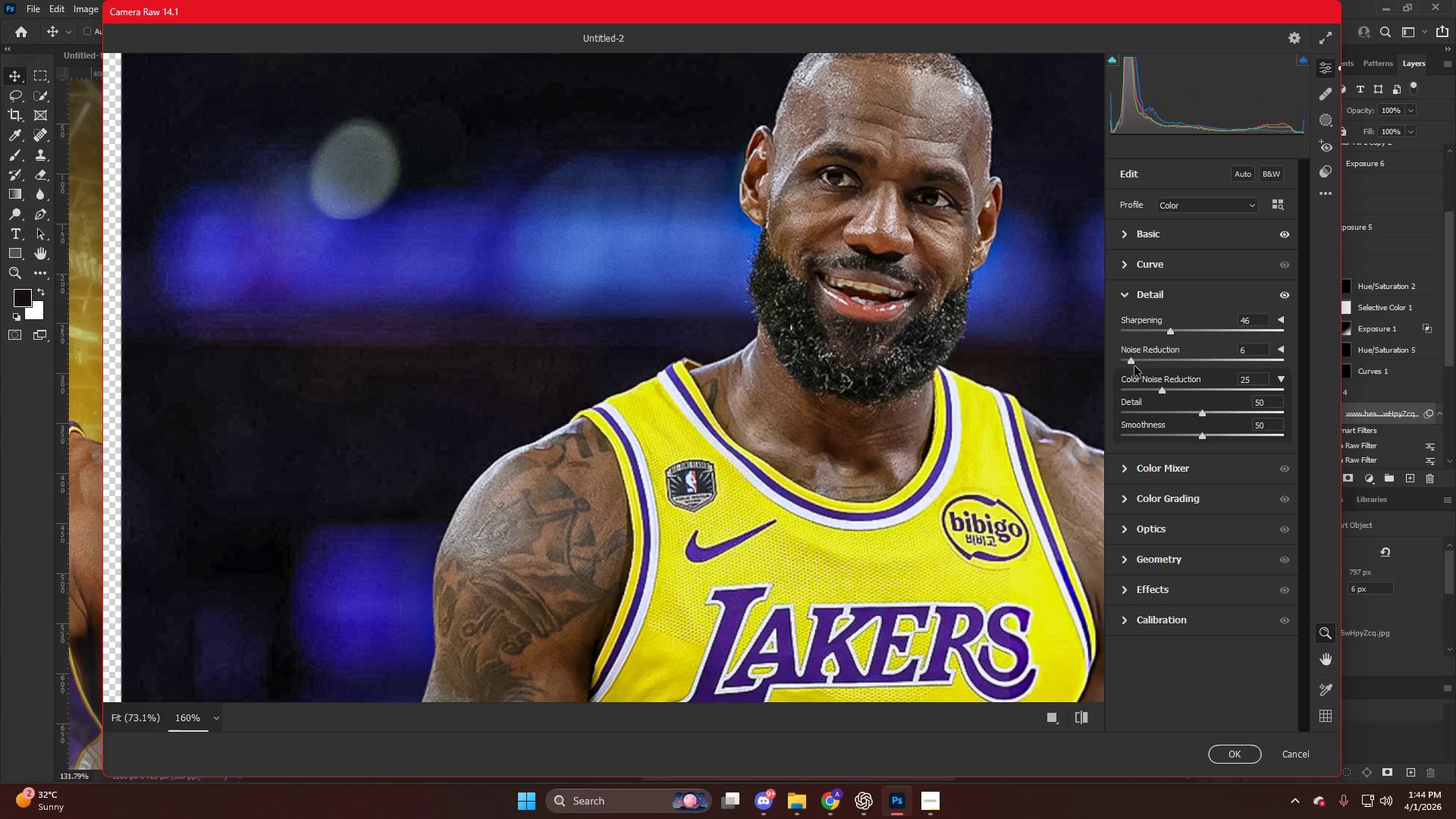 
left_click_drag(start_coordinate=[1140, 361], to_coordinate=[1147, 363])
 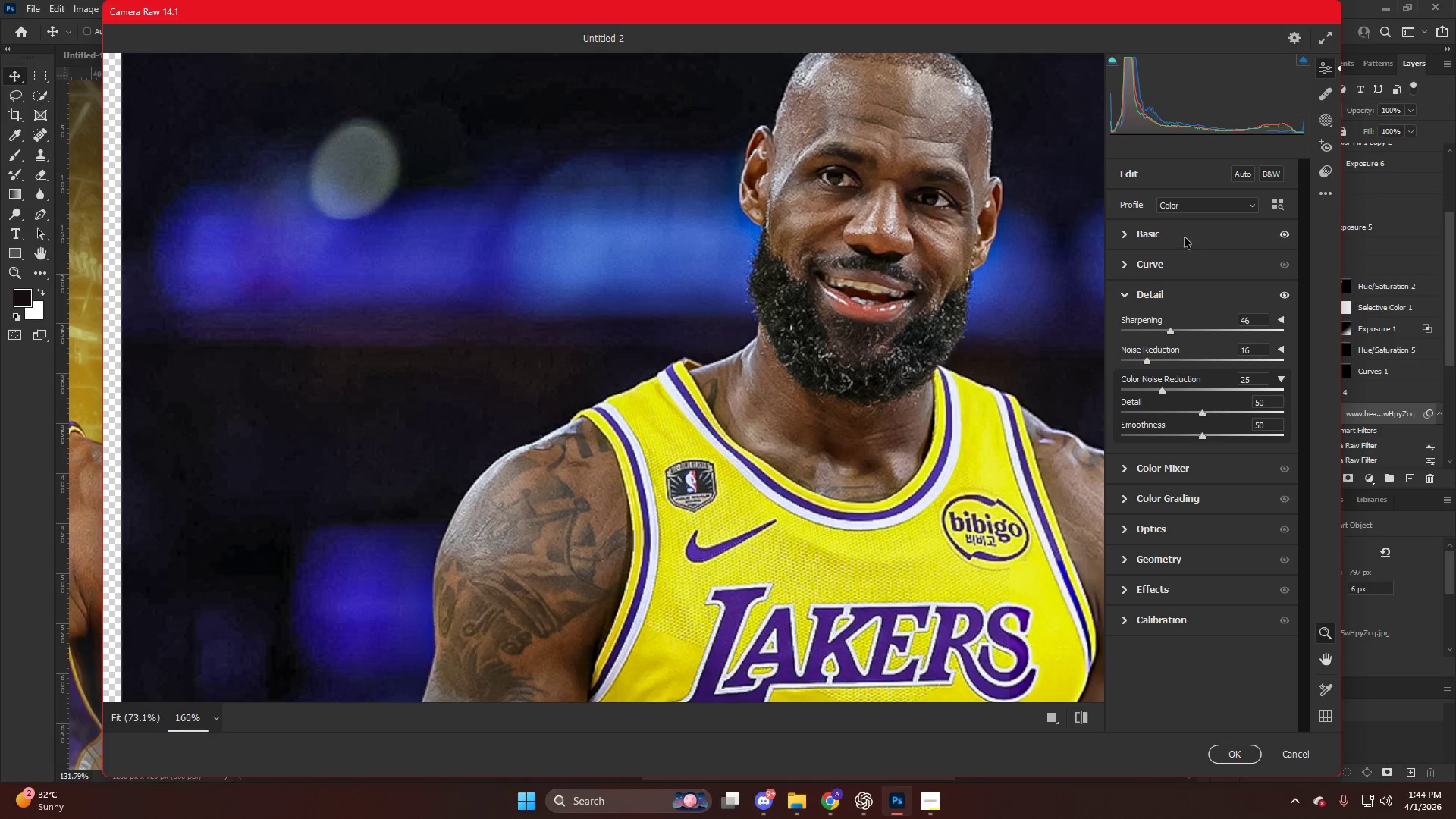 
left_click([1183, 231])
 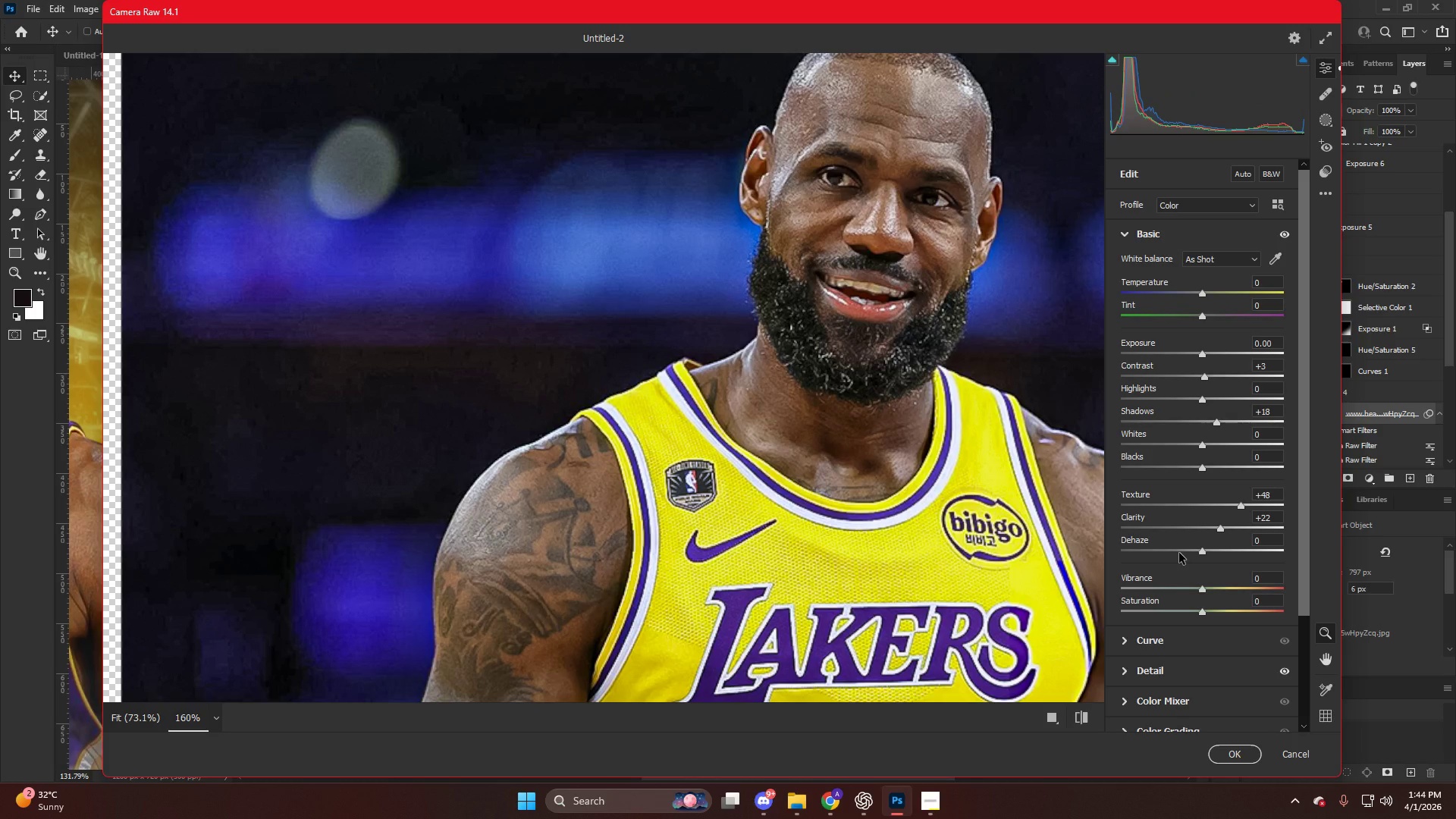 
key(Control+NumpadEnter)
 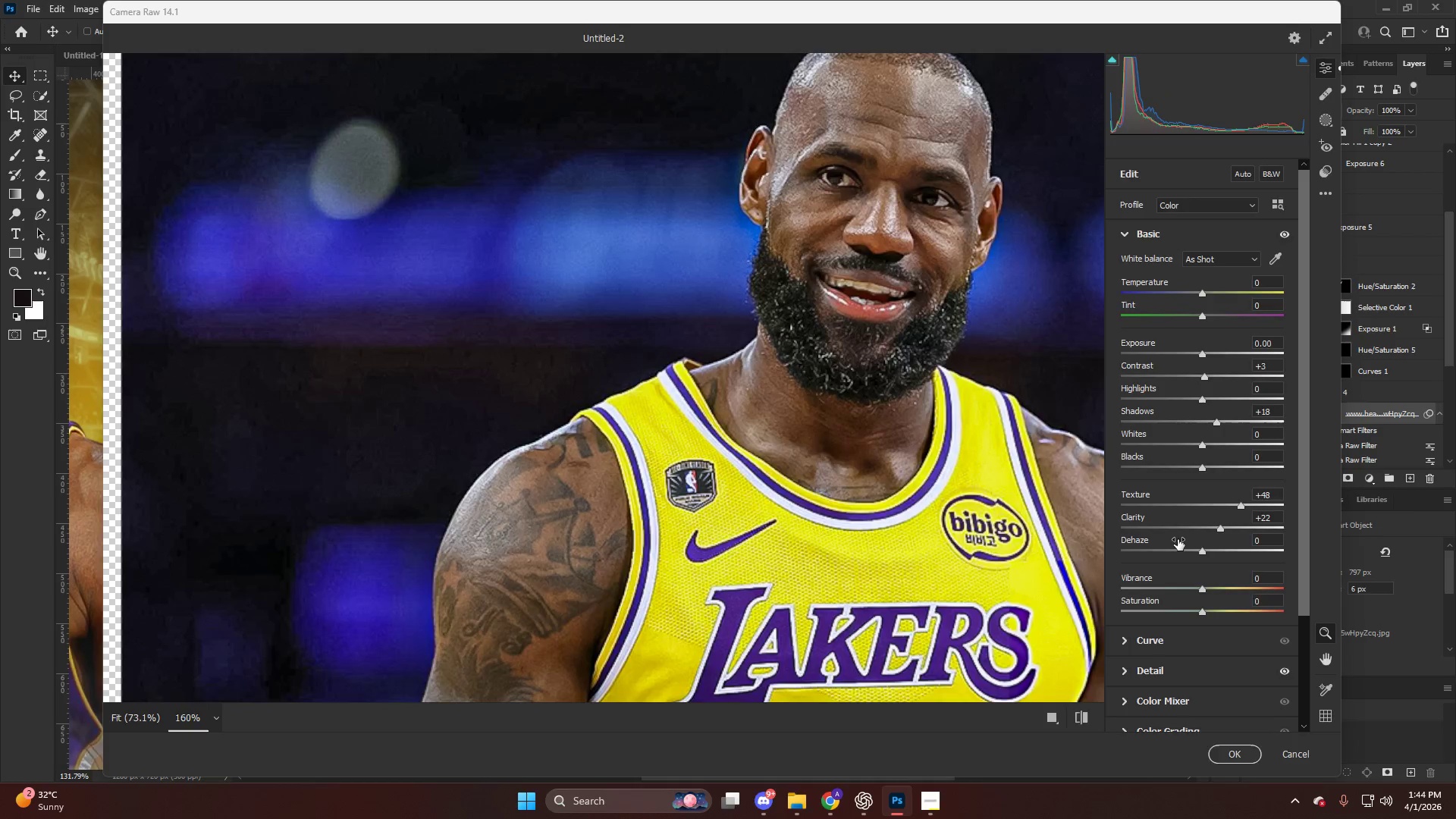 
key(Control+NumpadEnter)
 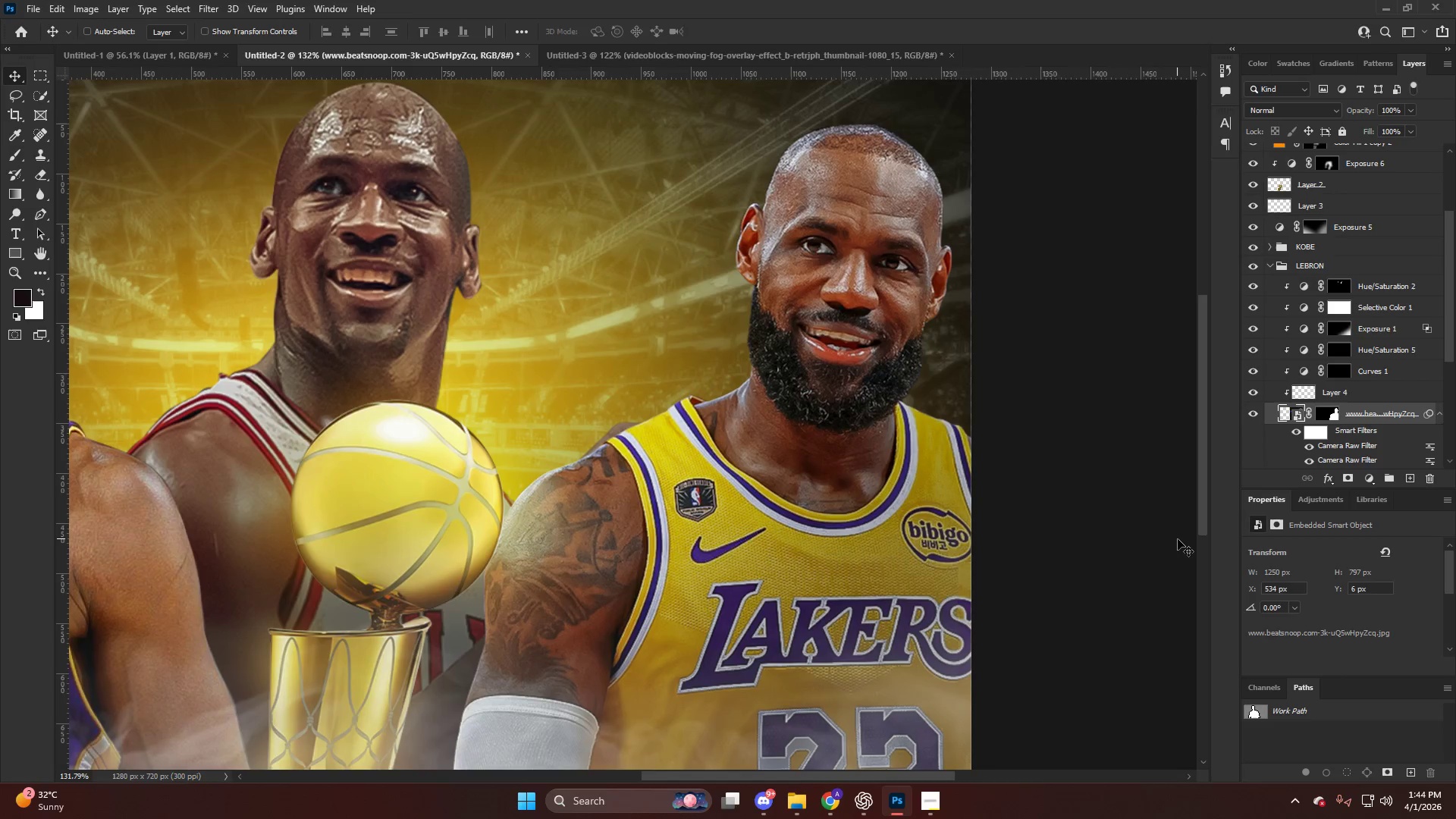 
hold_key(key=AltLeft, duration=0.47)
 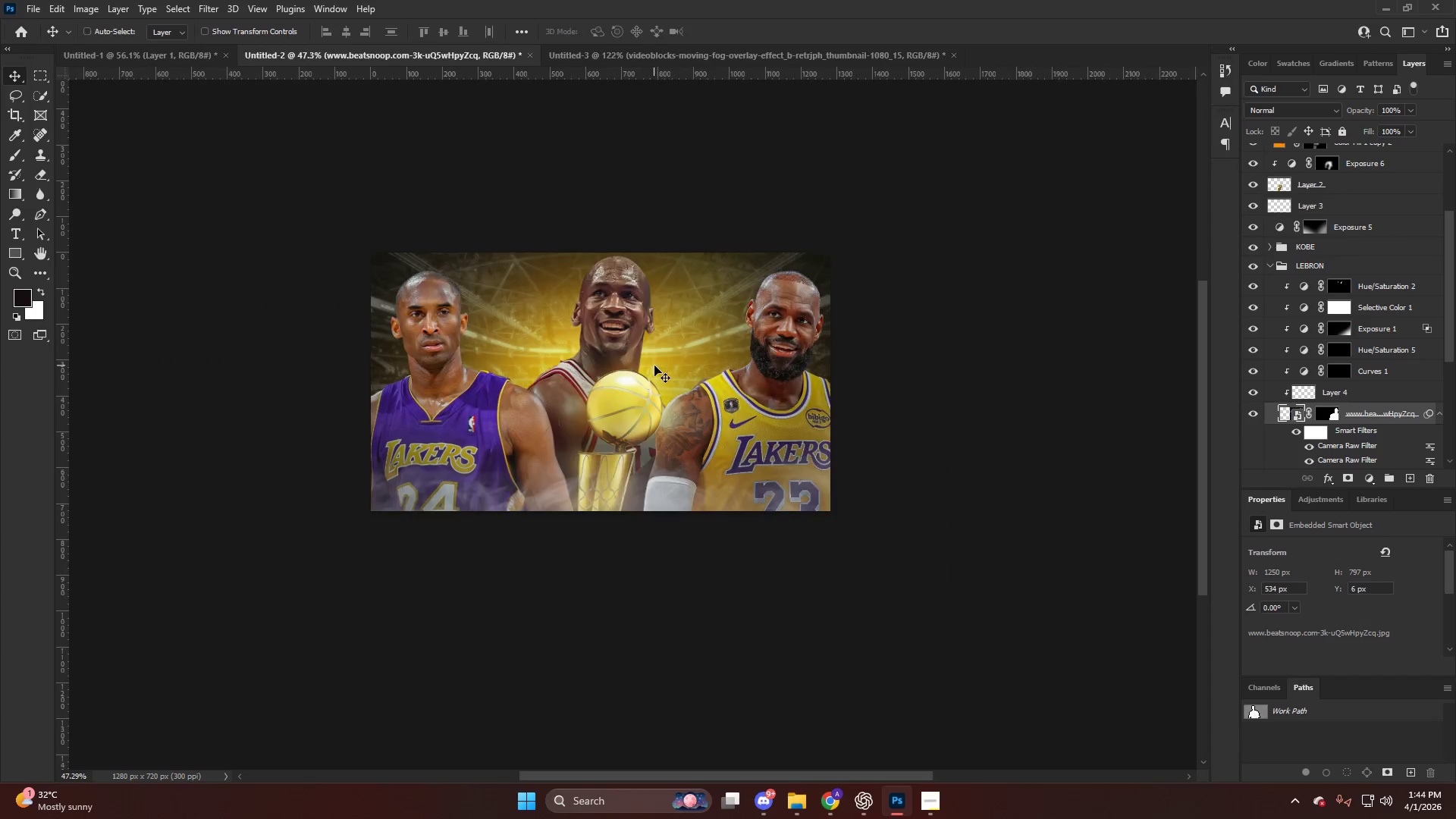 
key(Control+ControlLeft)
 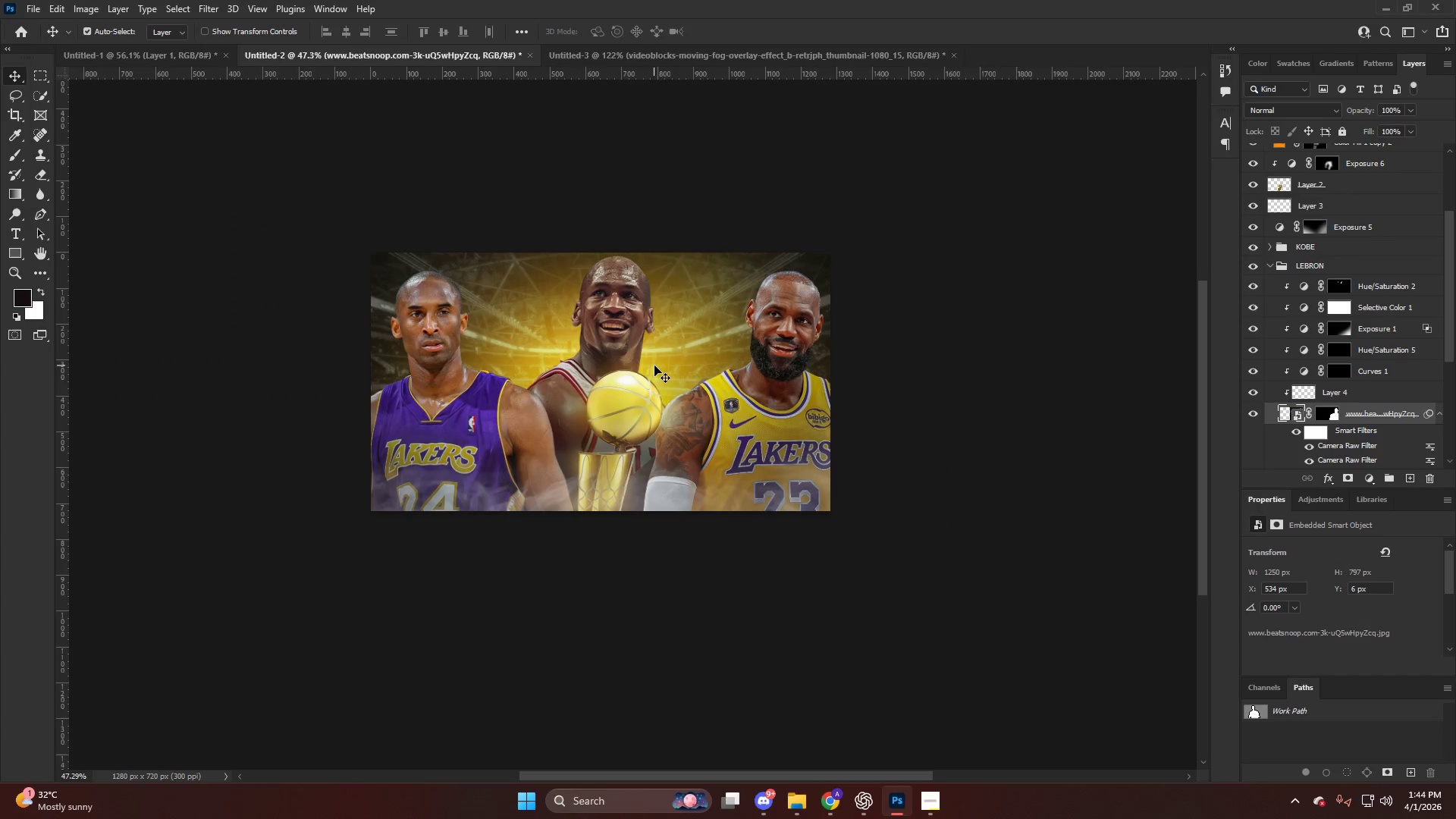 
hold_key(key=AltLeft, duration=0.47)
 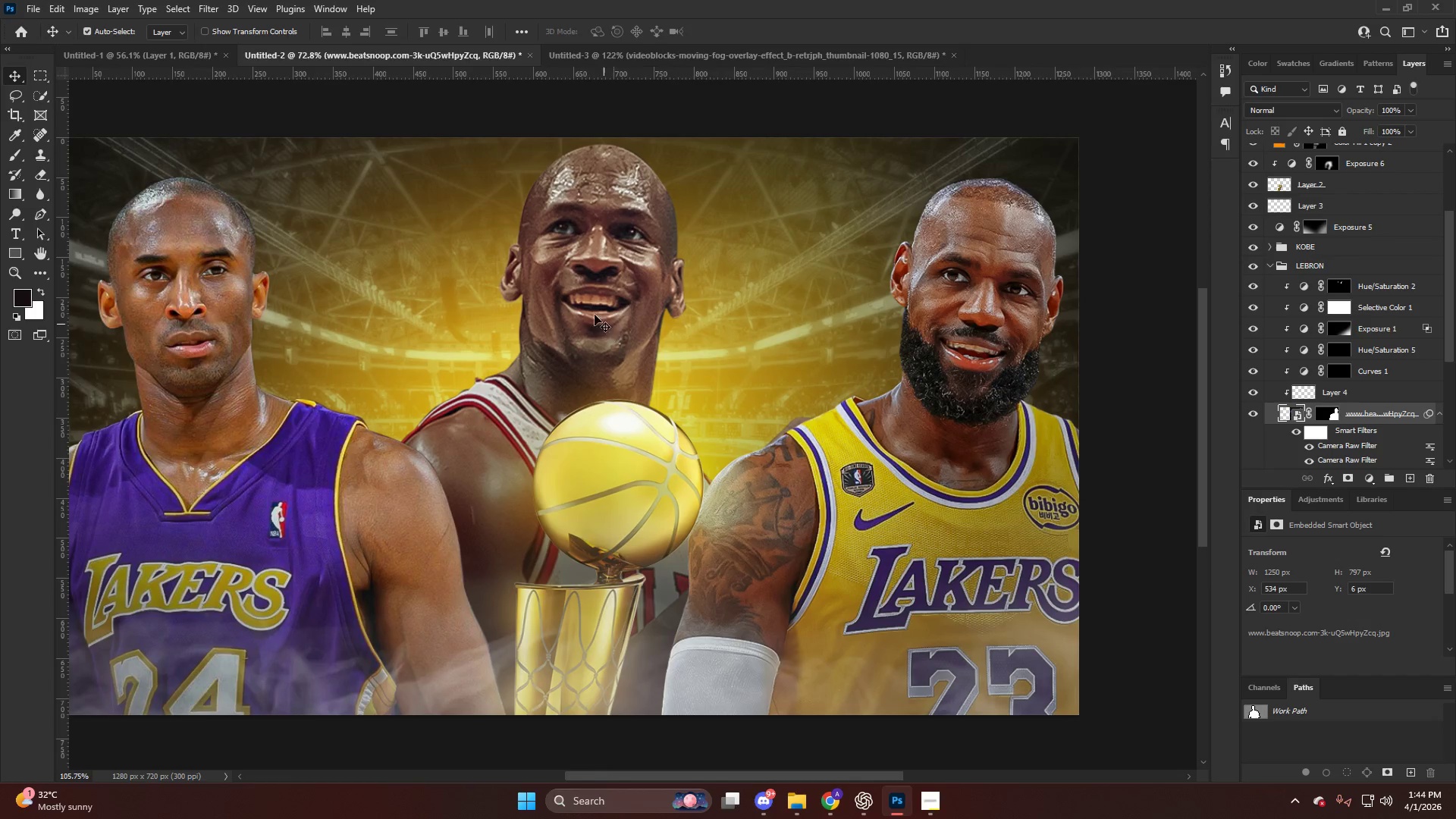 
left_click([592, 312])
 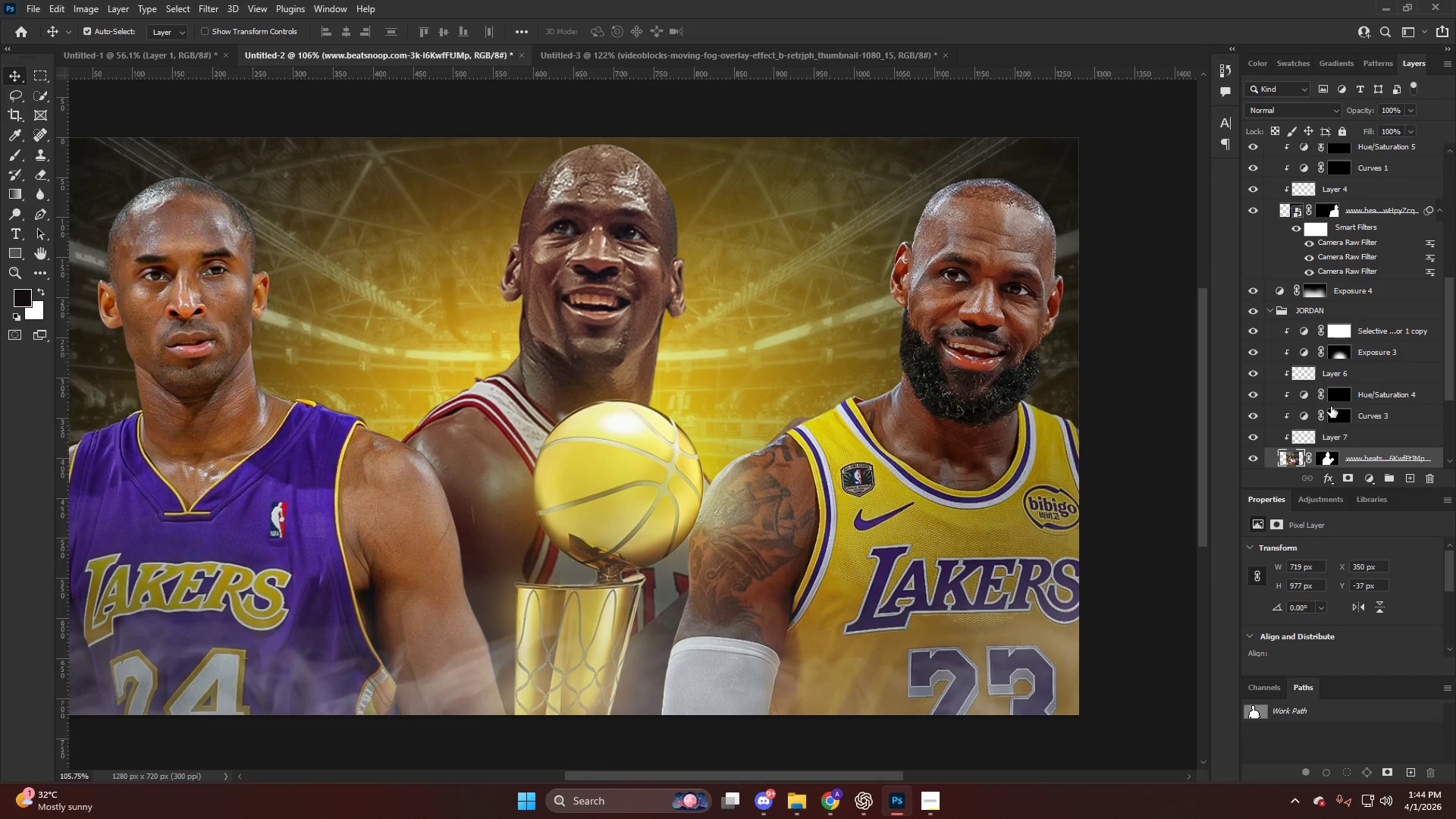 
scroll: coordinate [624, 342], scroll_direction: up, amount: 4.0
 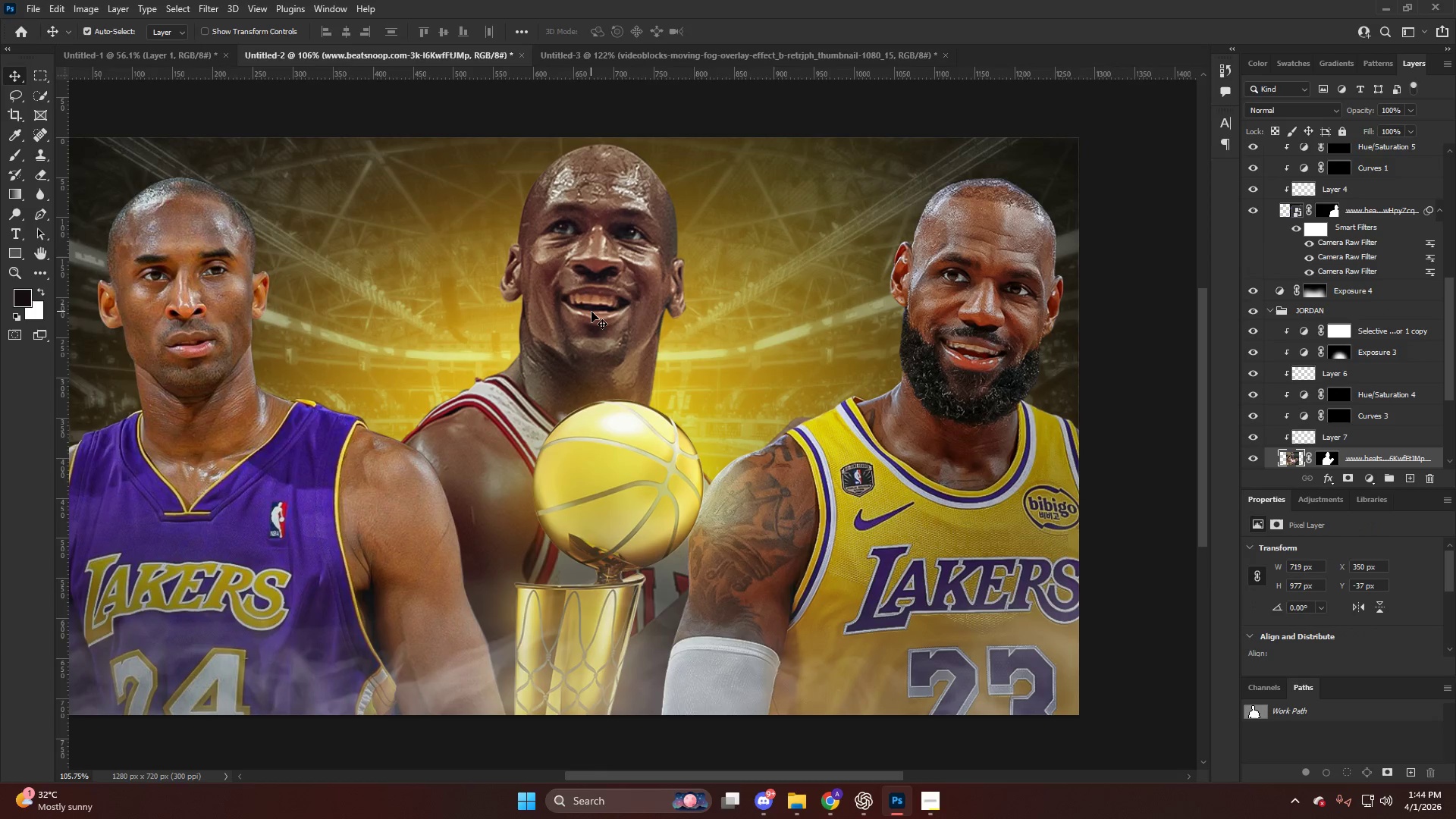 
key(Control+ControlLeft)
 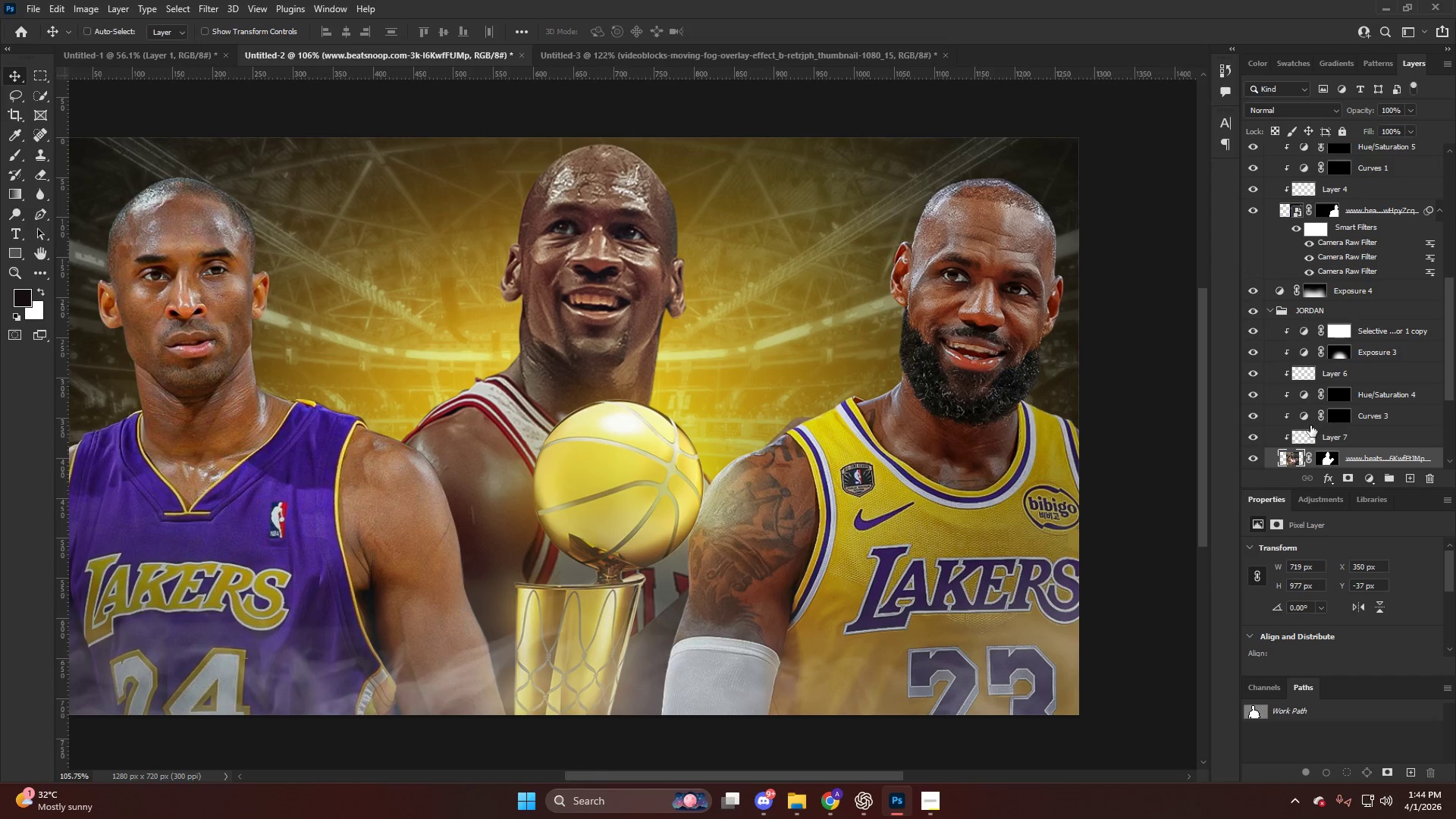 
key(Control+Shift+ShiftLeft)
 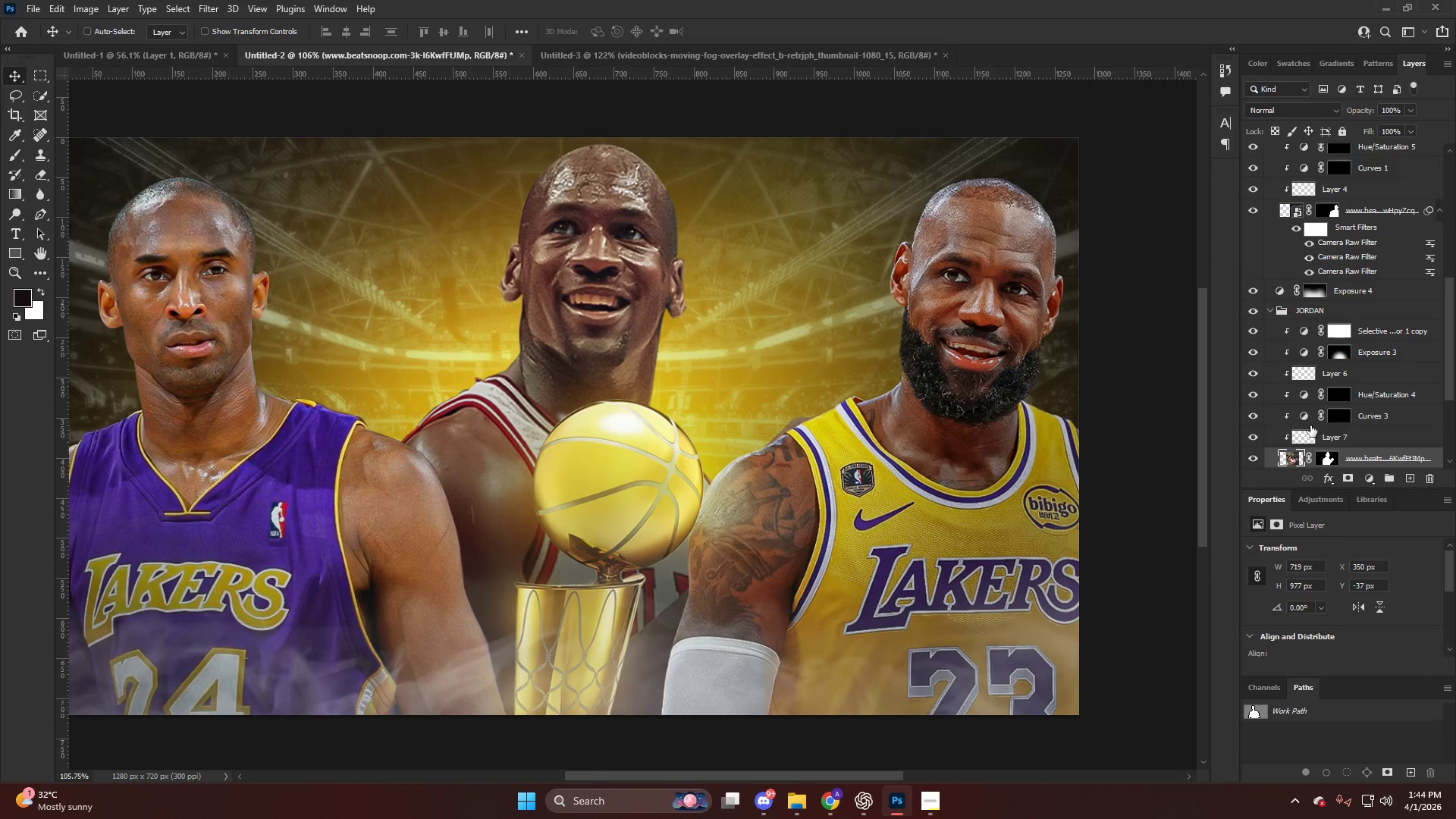 
key(Control+Shift+A)
 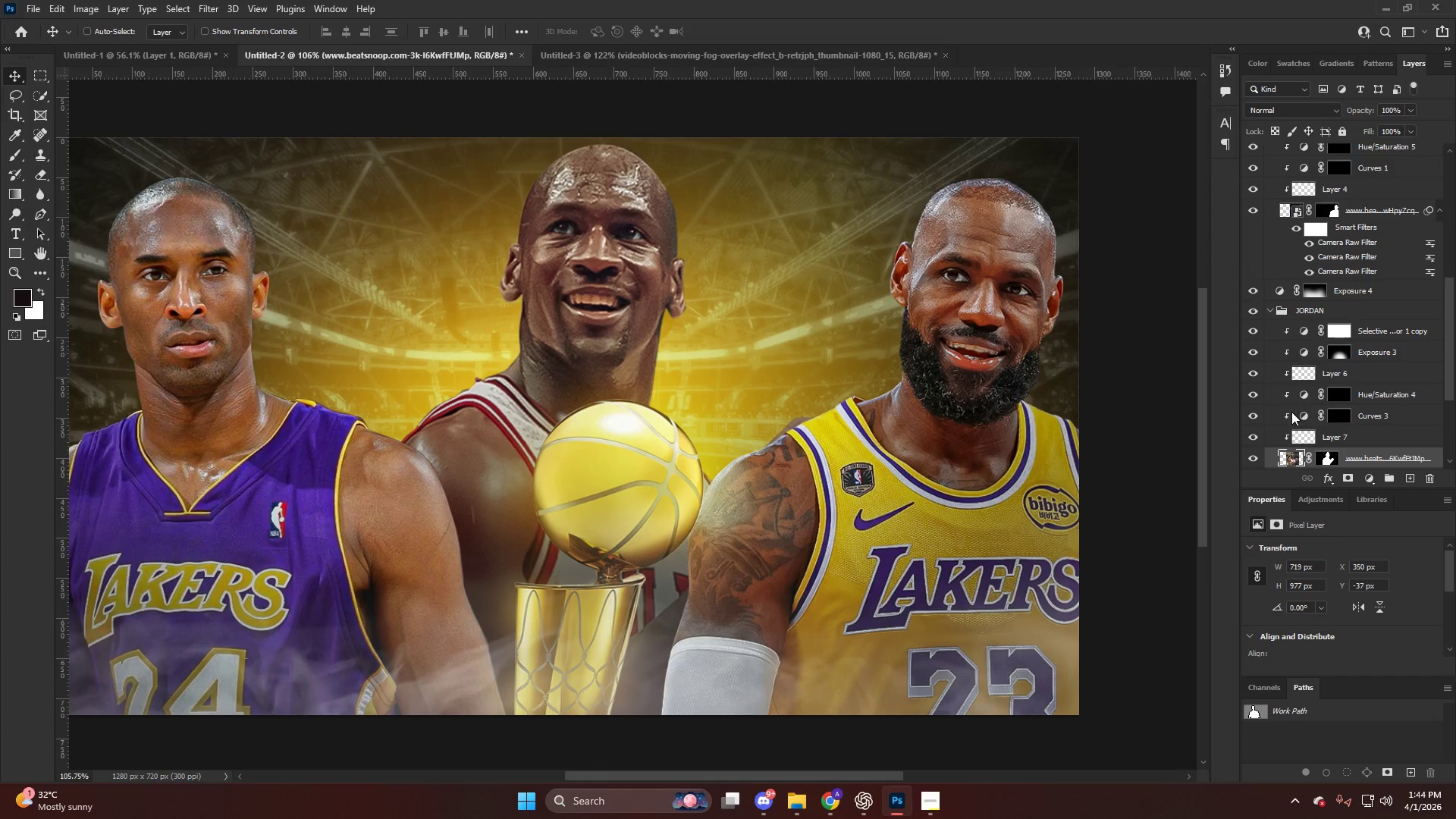 
hold_key(key=AltLeft, duration=0.38)
scroll: coordinate [854, 289], scroll_direction: up, amount: 7.0
 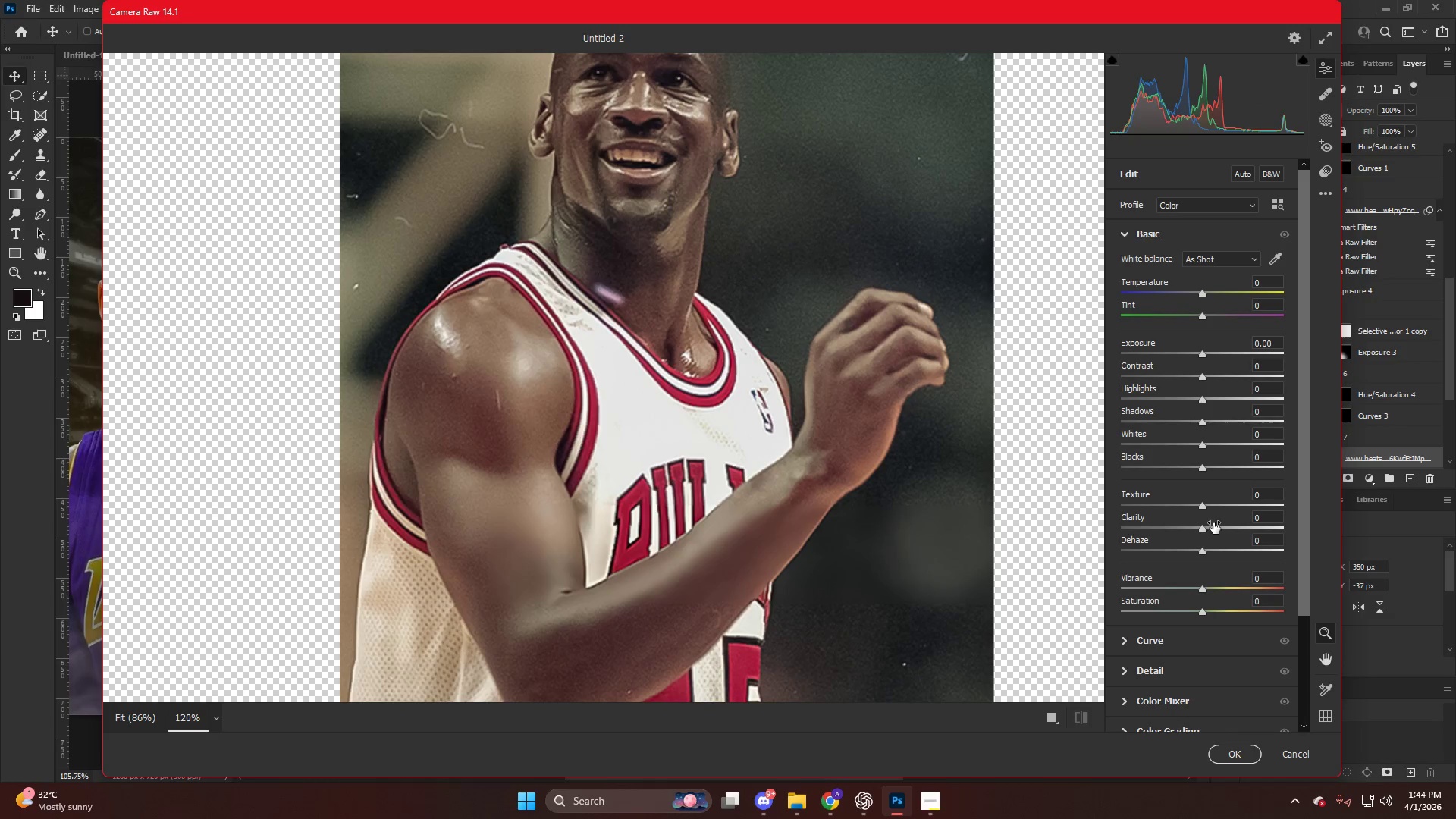 
left_click([1216, 526])
 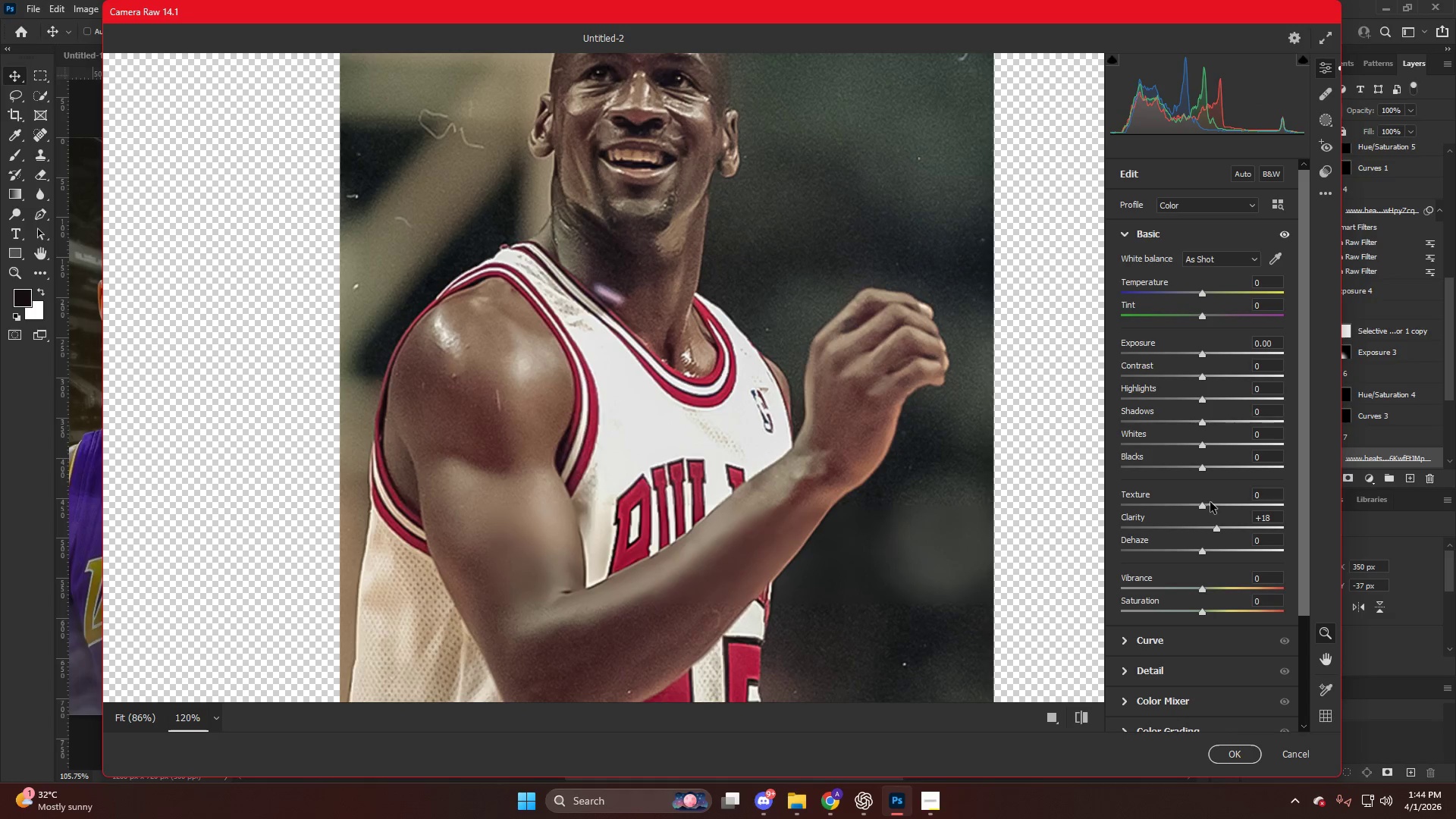 
left_click_drag(start_coordinate=[1211, 502], to_coordinate=[1230, 501])
 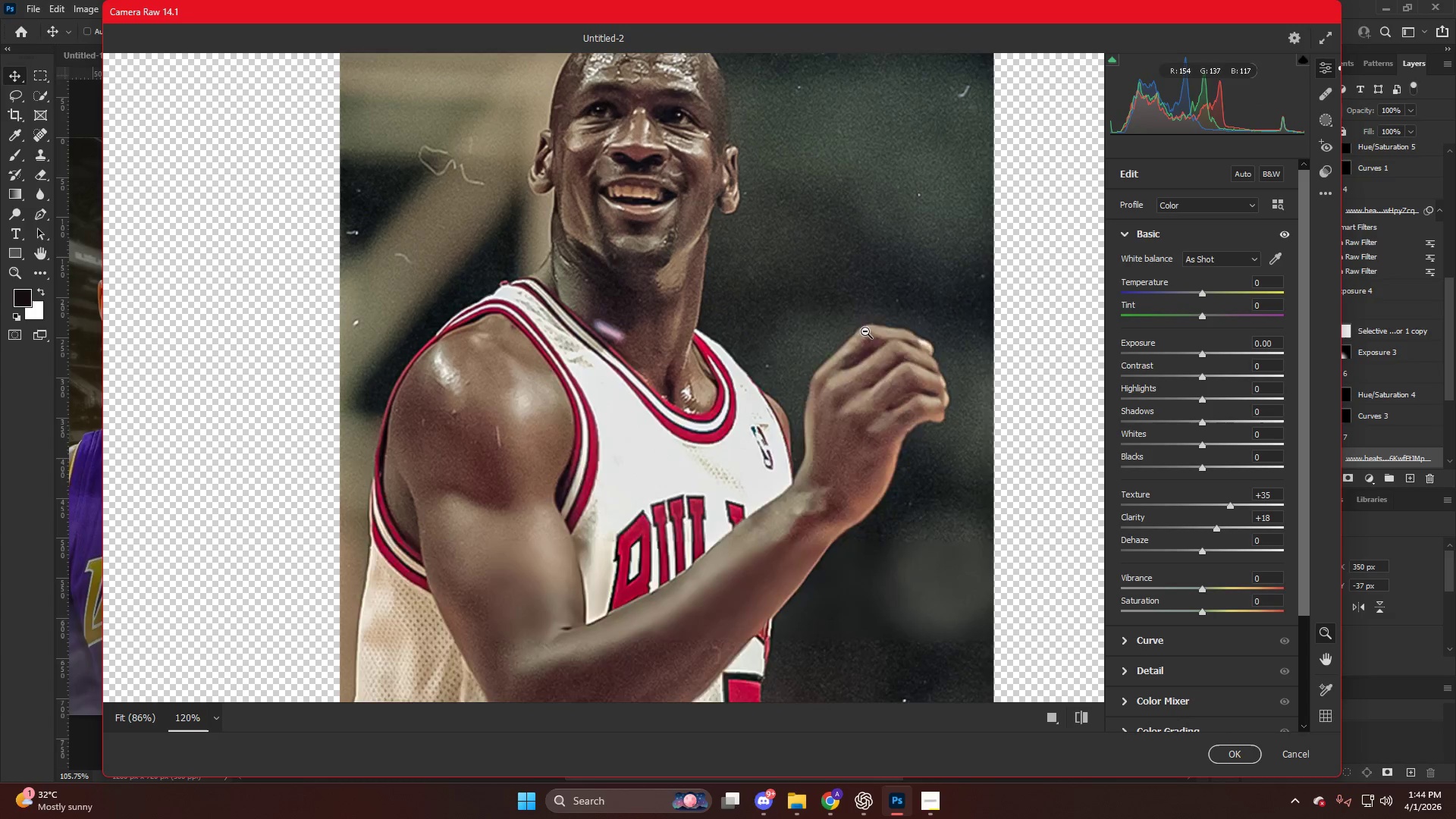 
scroll: coordinate [865, 331], scroll_direction: up, amount: 3.0
 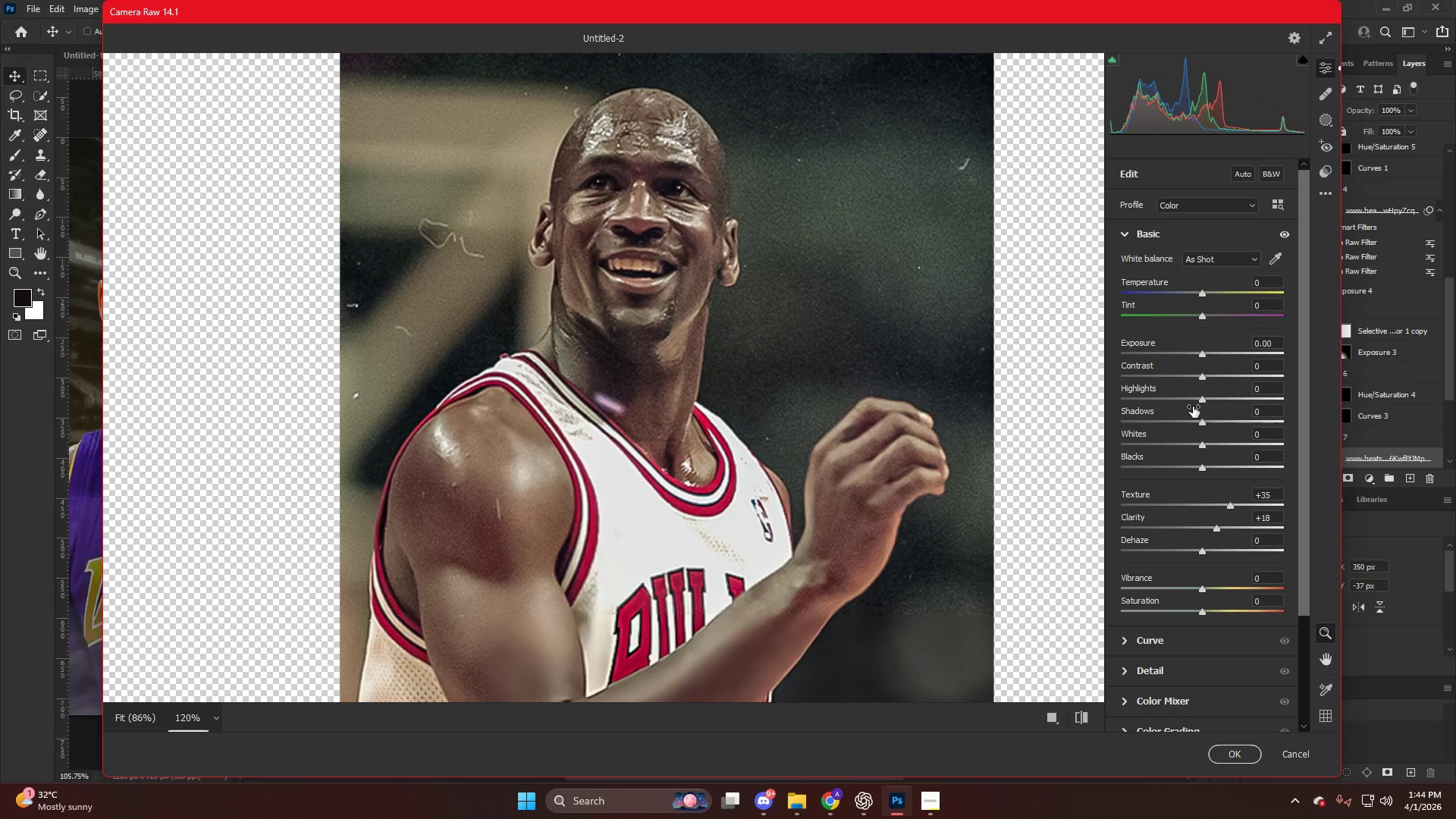 
key(Alt+NumpadEnter)
 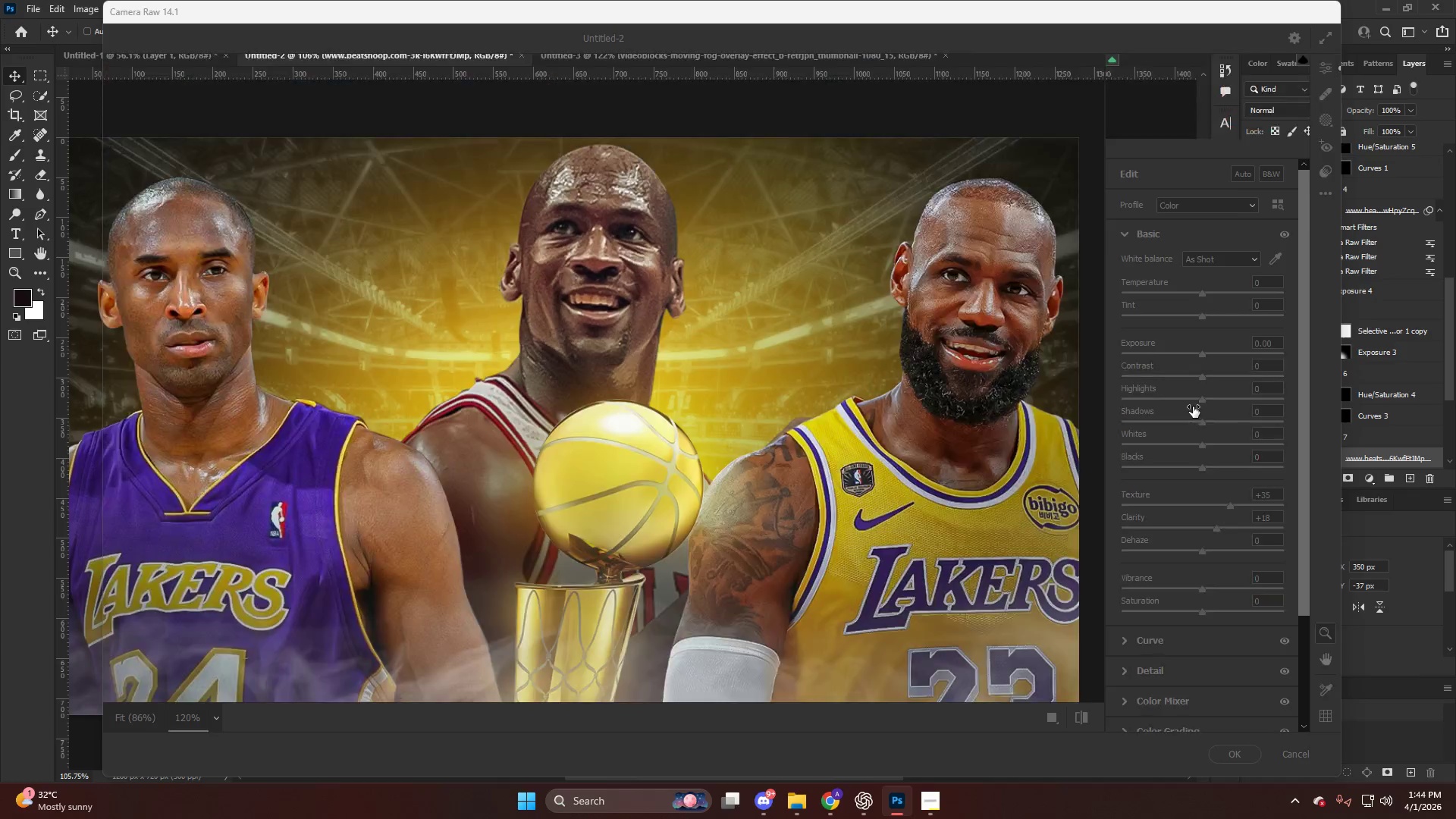 
key(Alt+NumpadEnter)
 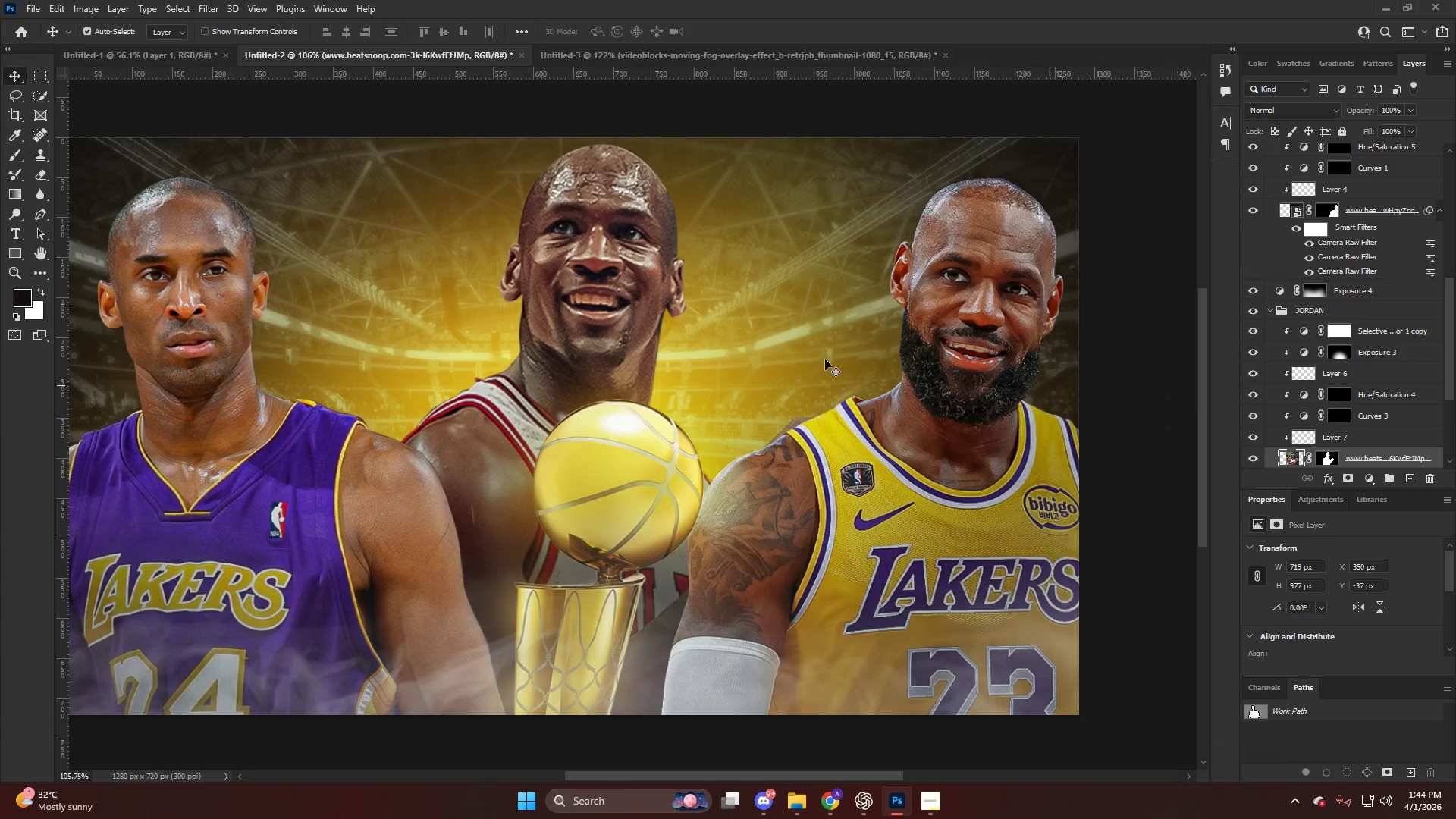 
hold_key(key=AltLeft, duration=0.45)
scroll: coordinate [766, 333], scroll_direction: down, amount: 8.0
 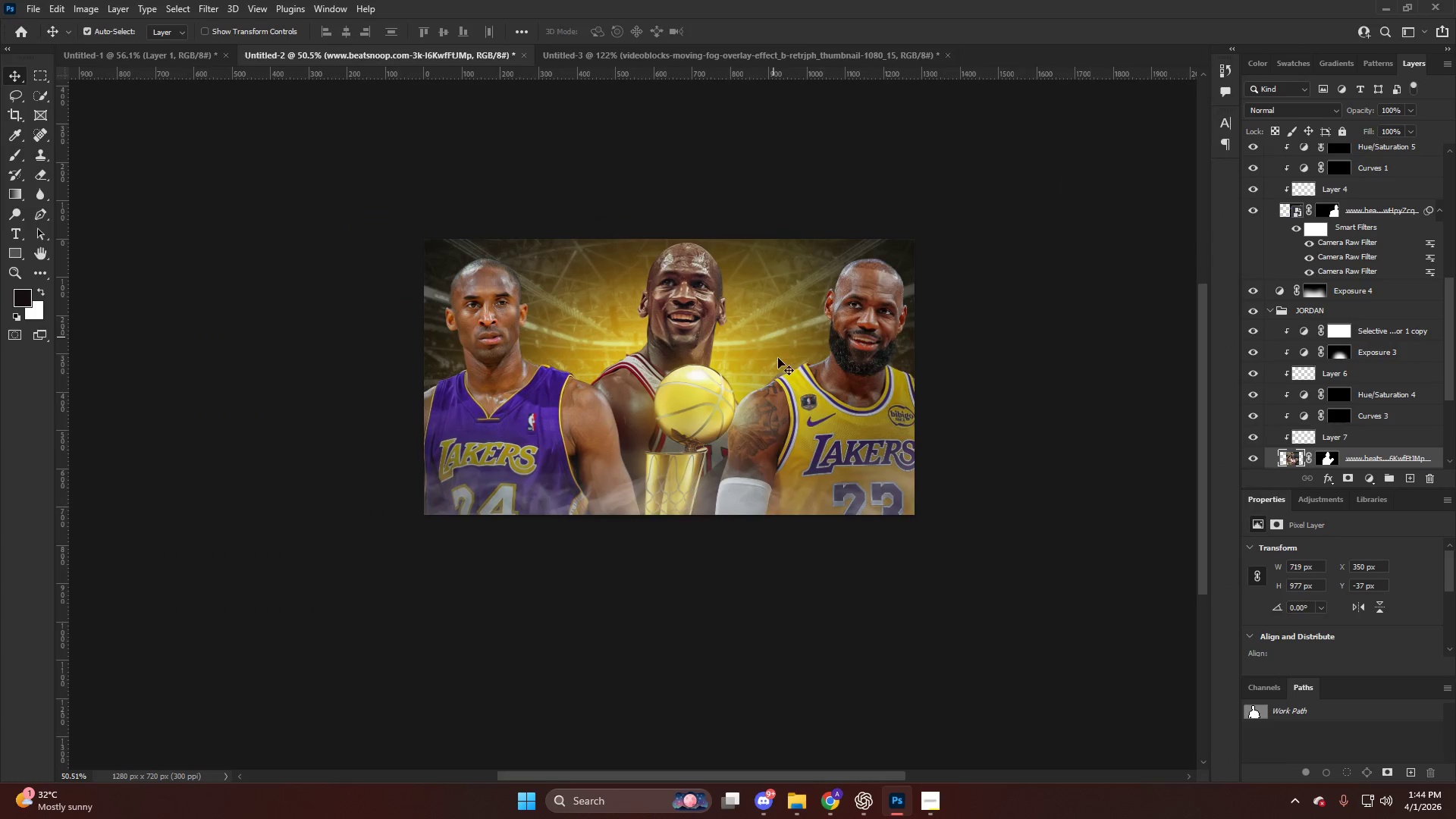 
hold_key(key=AltLeft, duration=0.53)
scroll: coordinate [718, 398], scroll_direction: up, amount: 9.0
 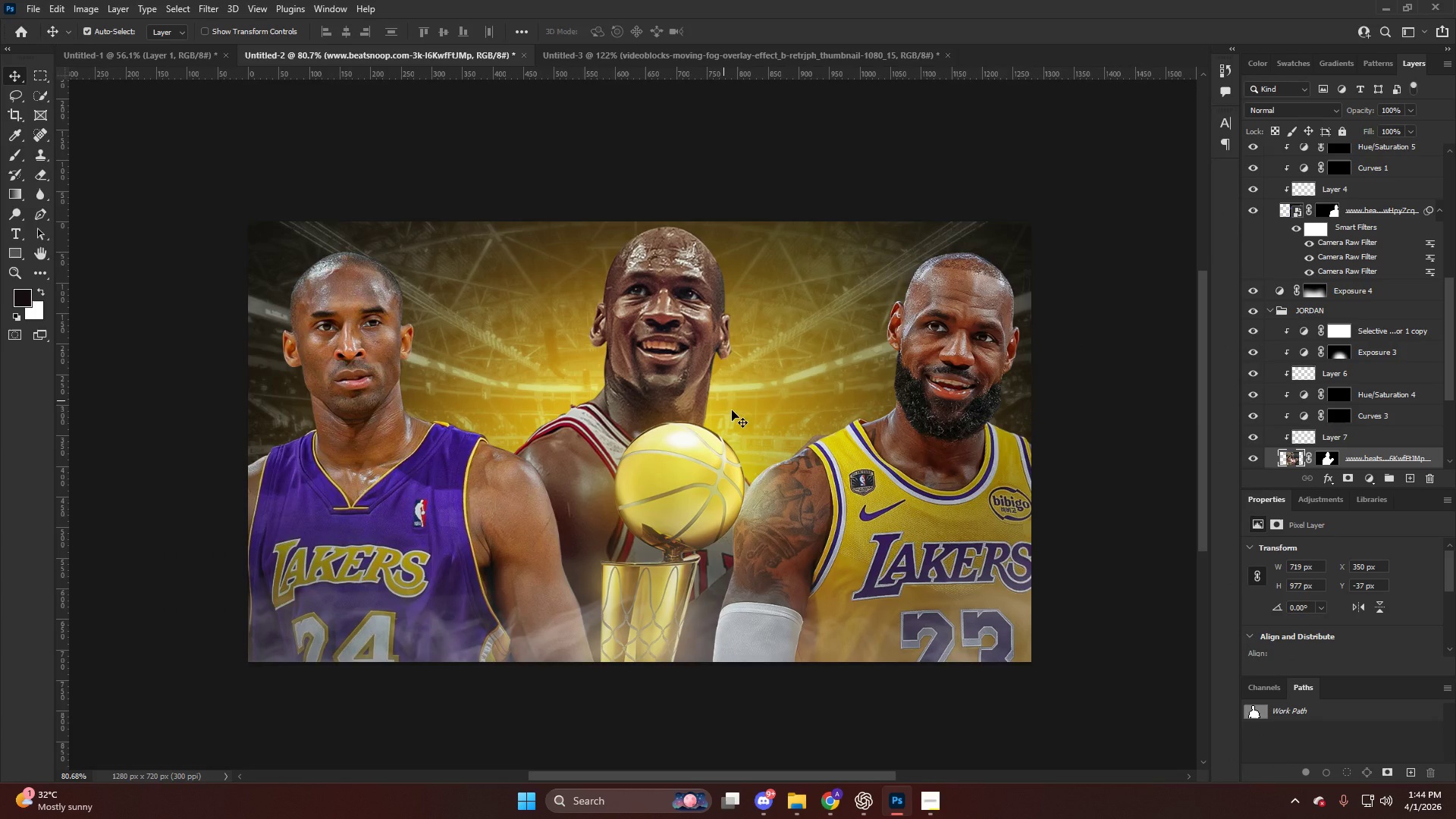 
hold_key(key=AltLeft, duration=0.31)
 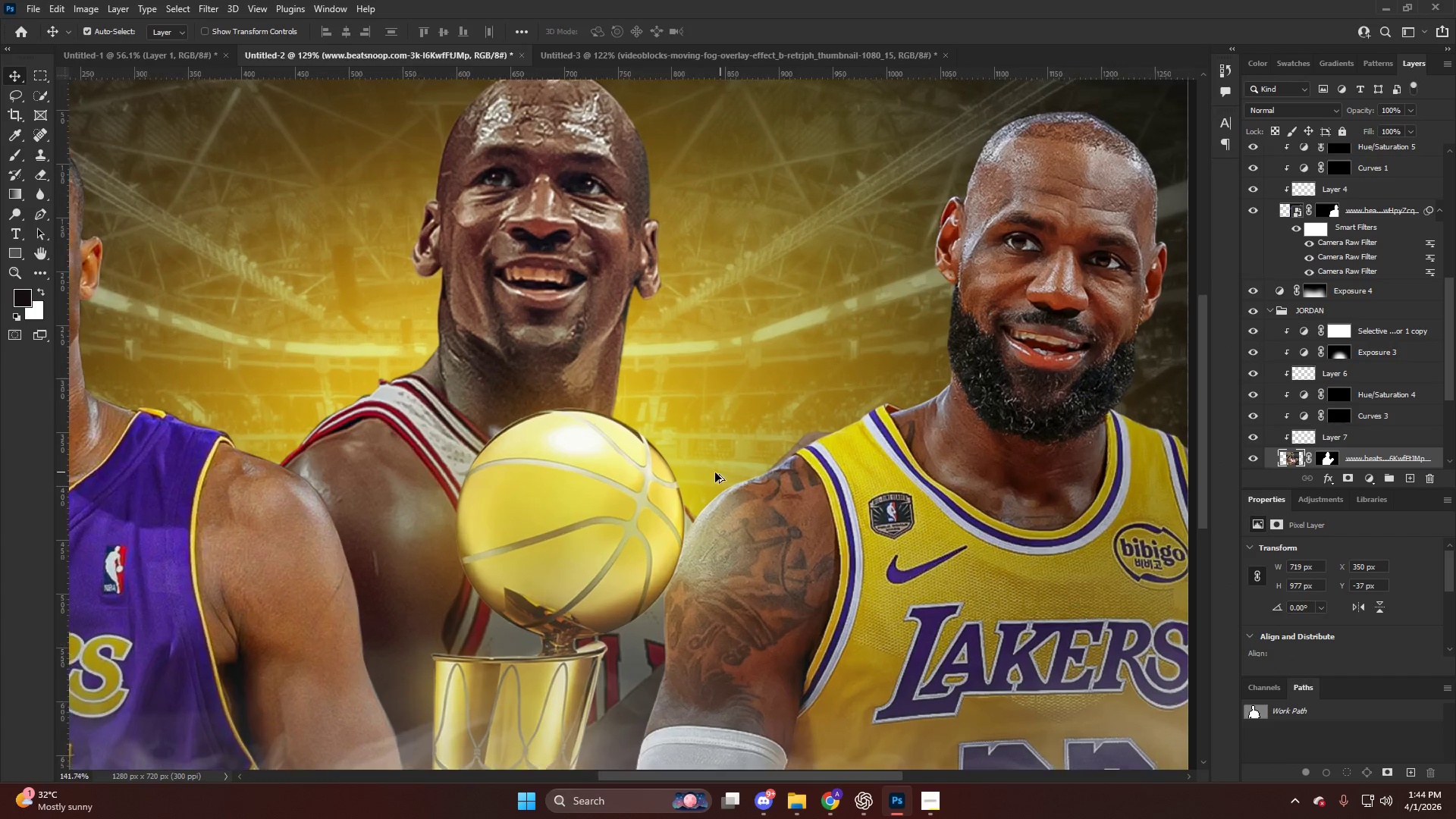 
key(Alt+AltLeft)
 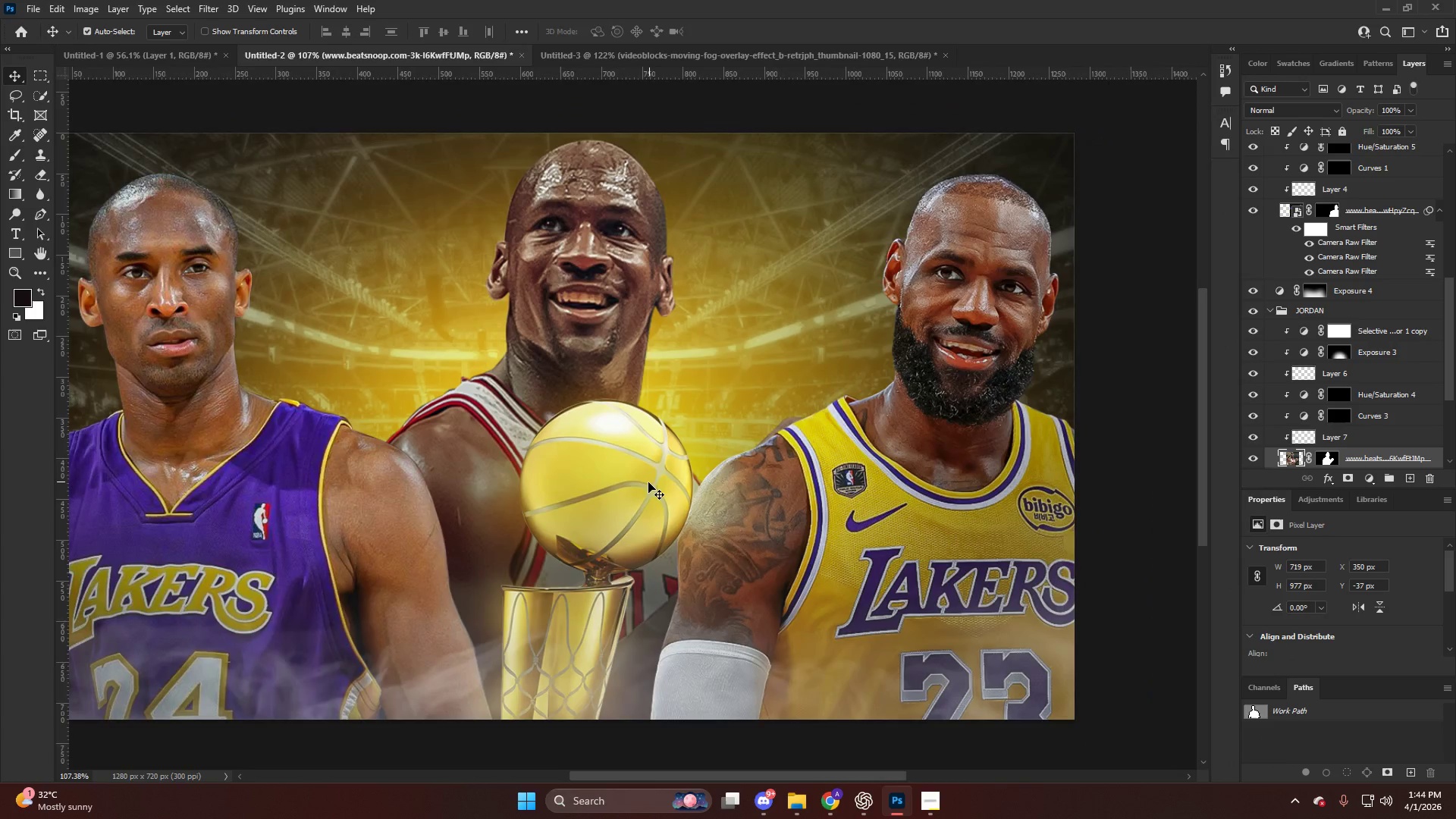 
hold_key(key=ControlLeft, duration=0.5)
scroll: coordinate [652, 475], scroll_direction: up, amount: 20.0
 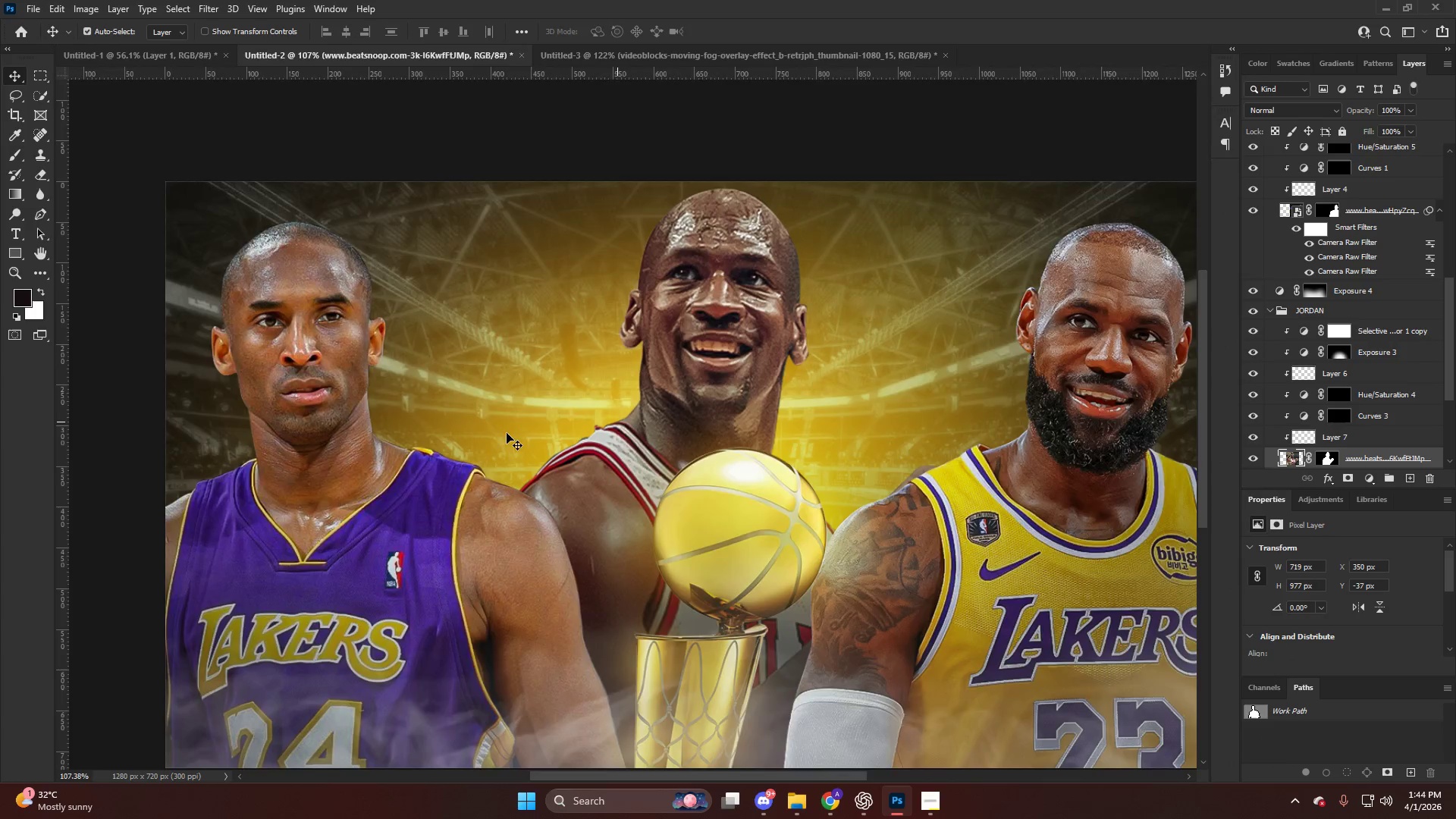 
hold_key(key=AltLeft, duration=0.47)
 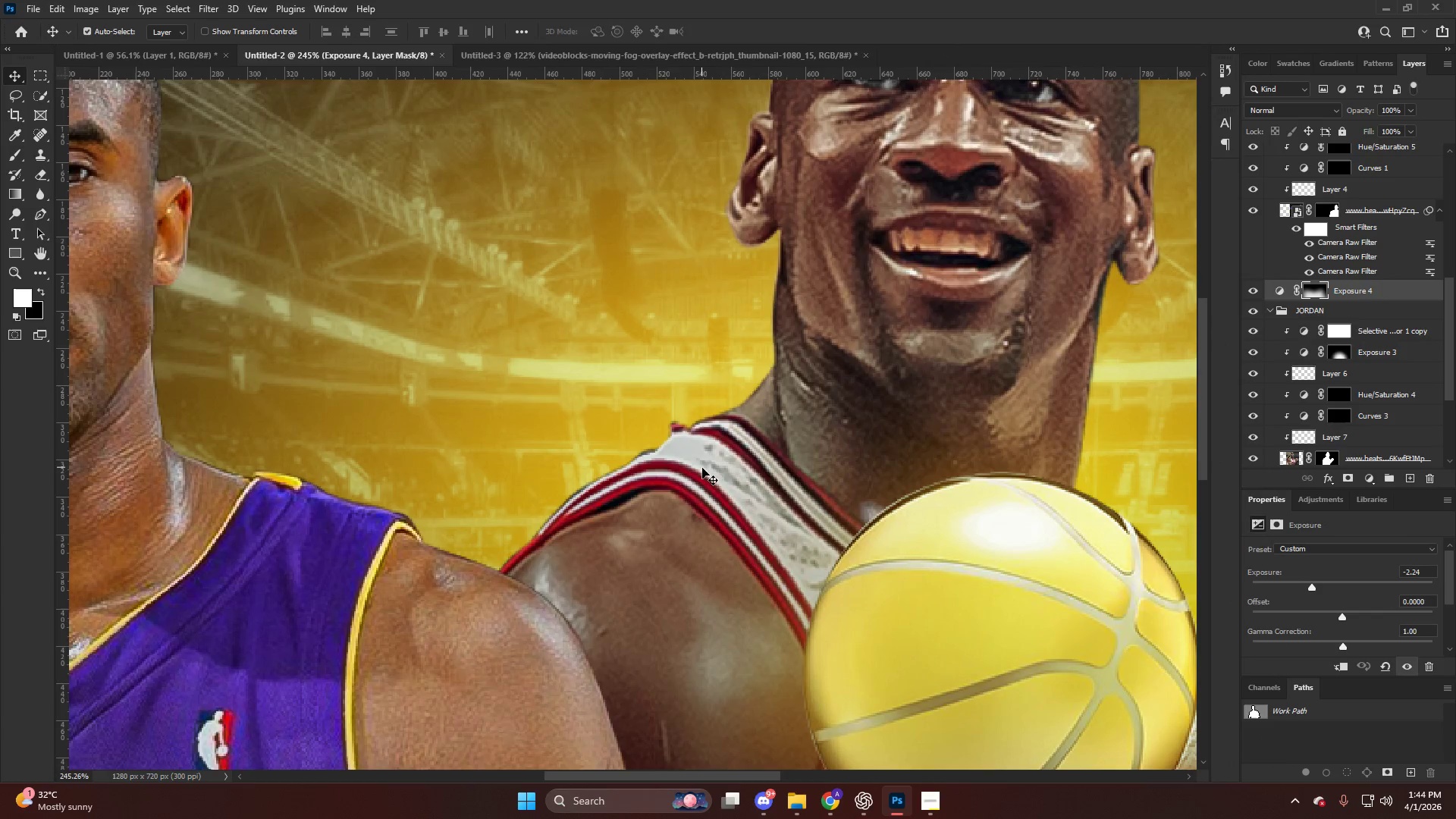 
key(V)
 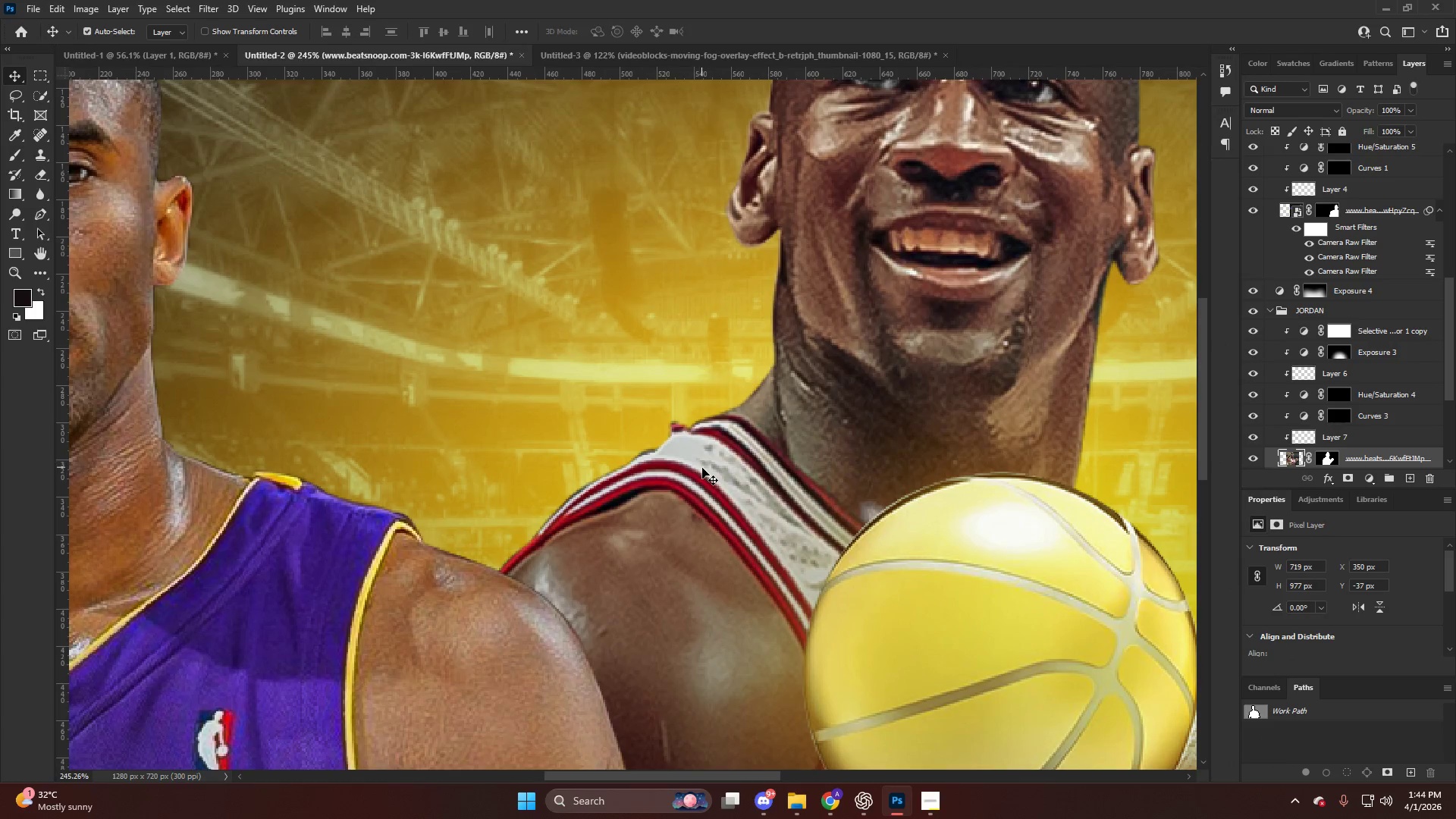 
left_click([702, 468])
 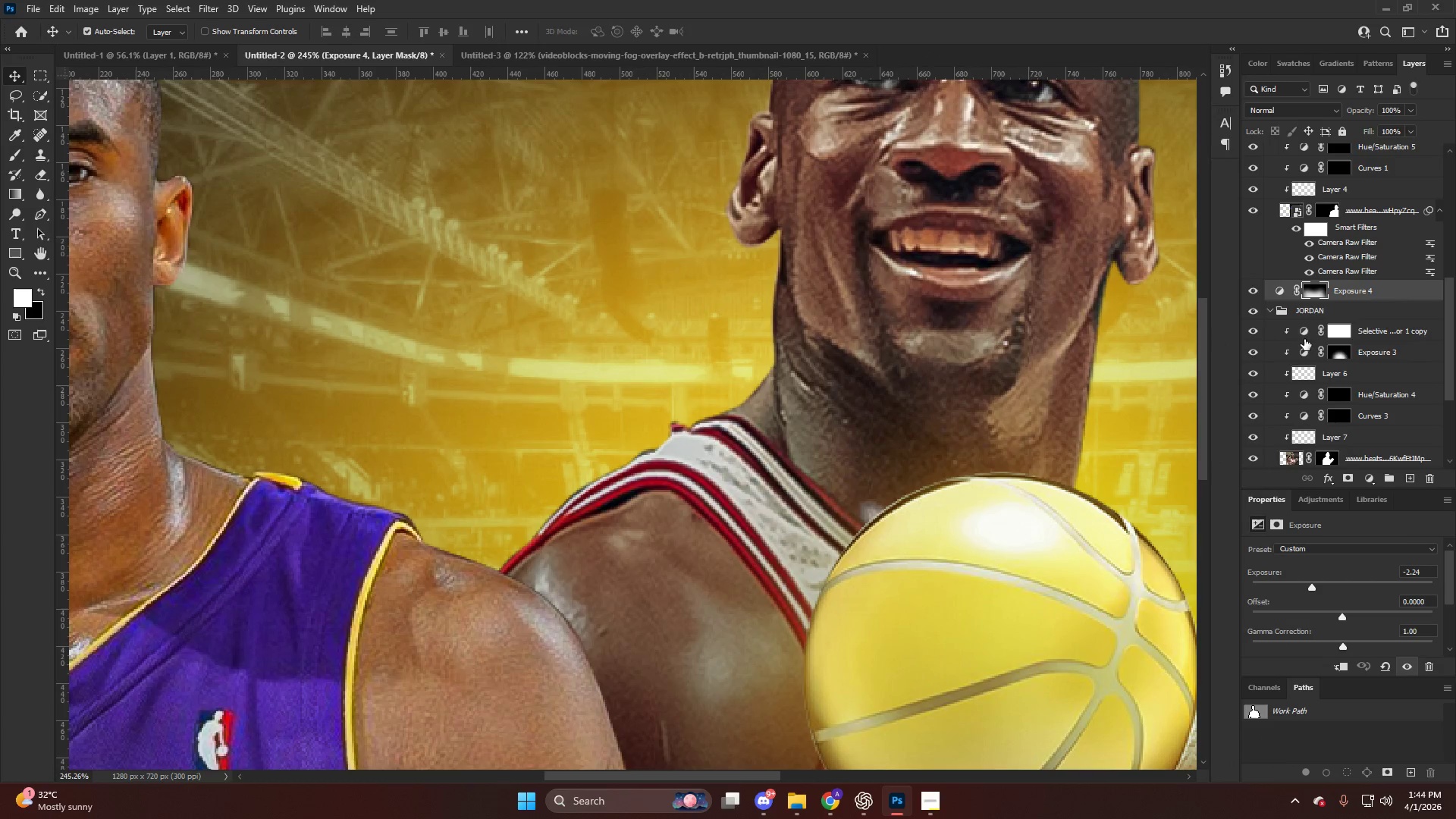 
scroll: coordinate [1308, 339], scroll_direction: up, amount: 11.0
 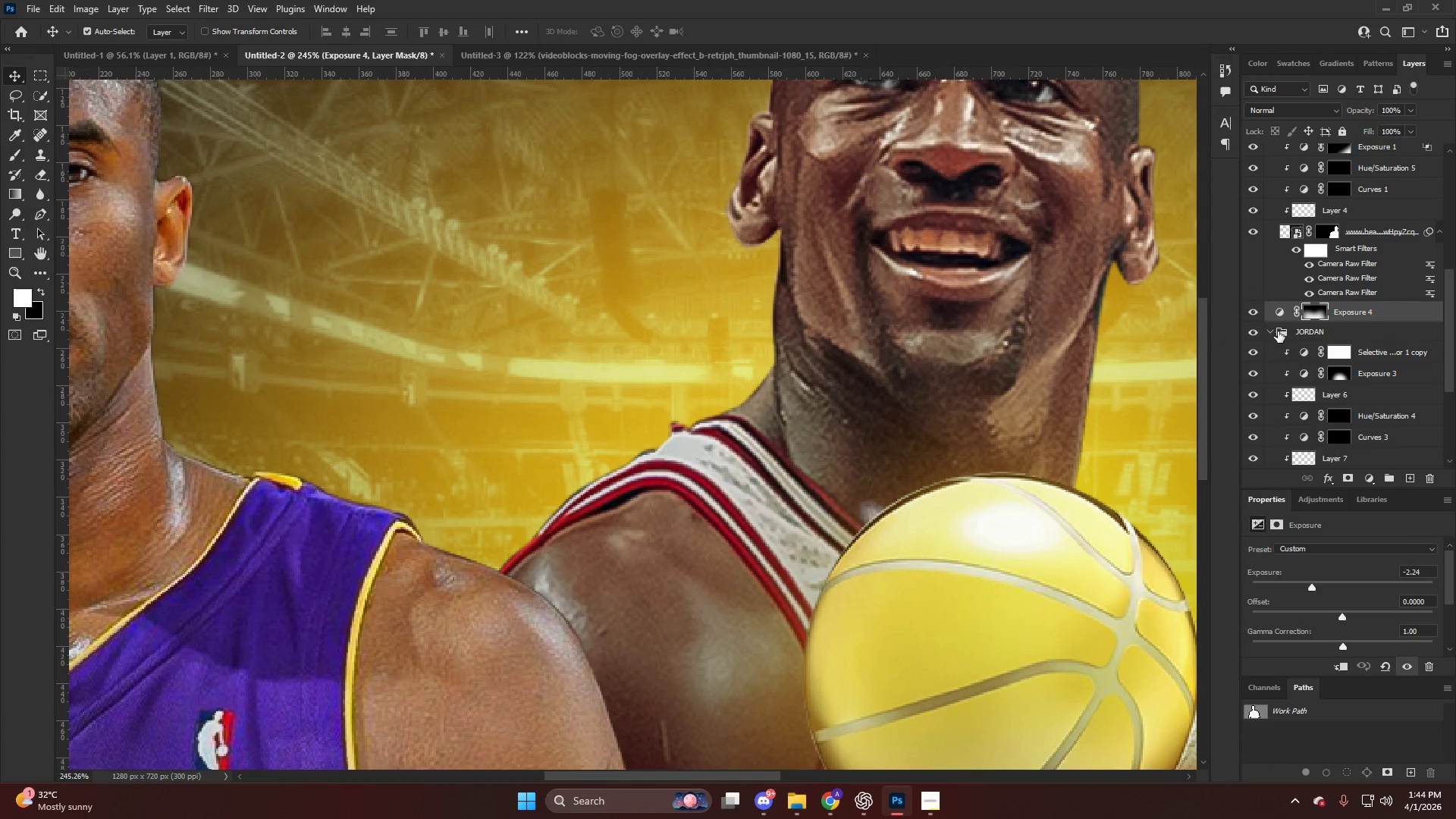 
left_click([1272, 329])
 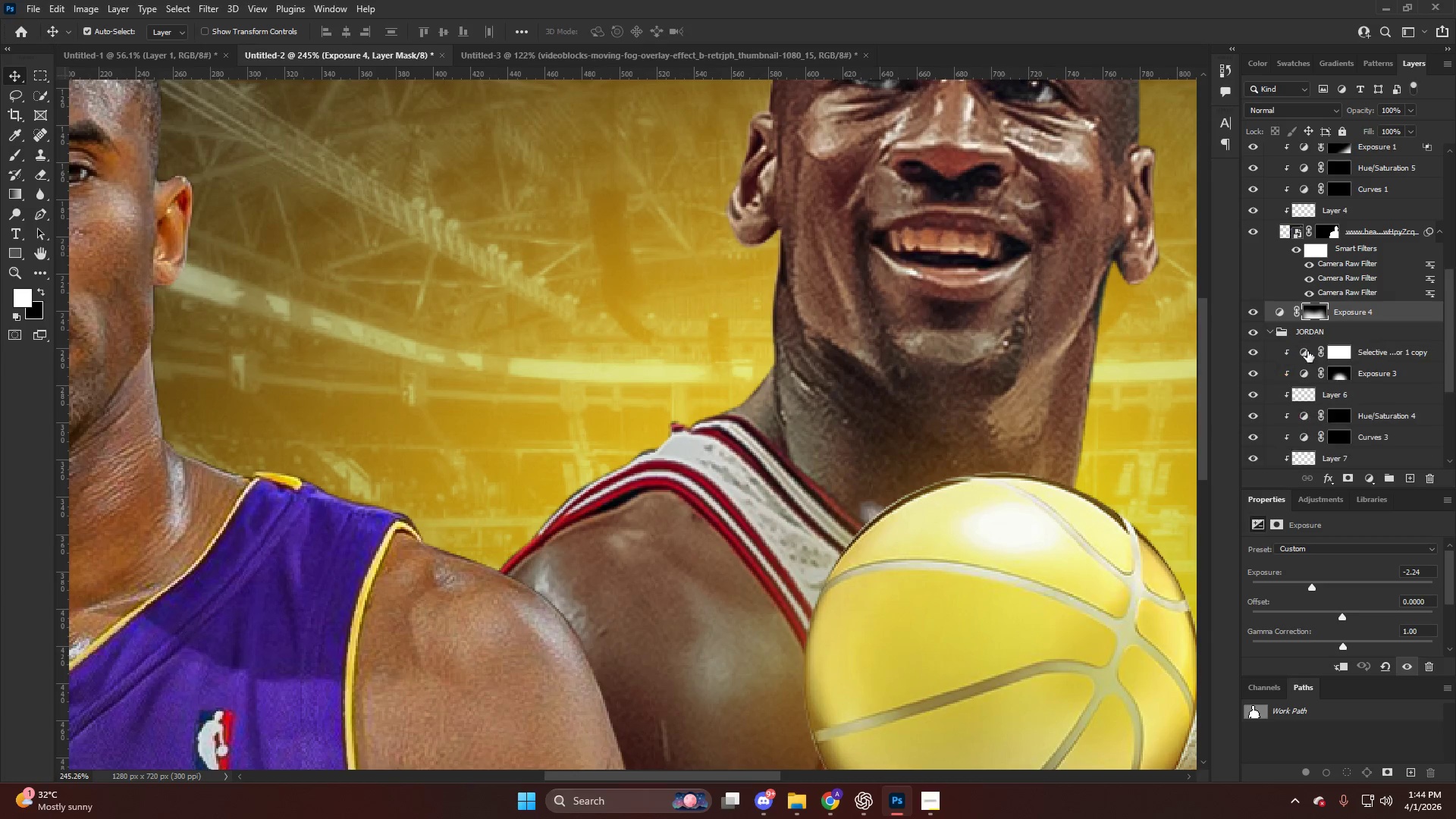 
double_click([1369, 363])
 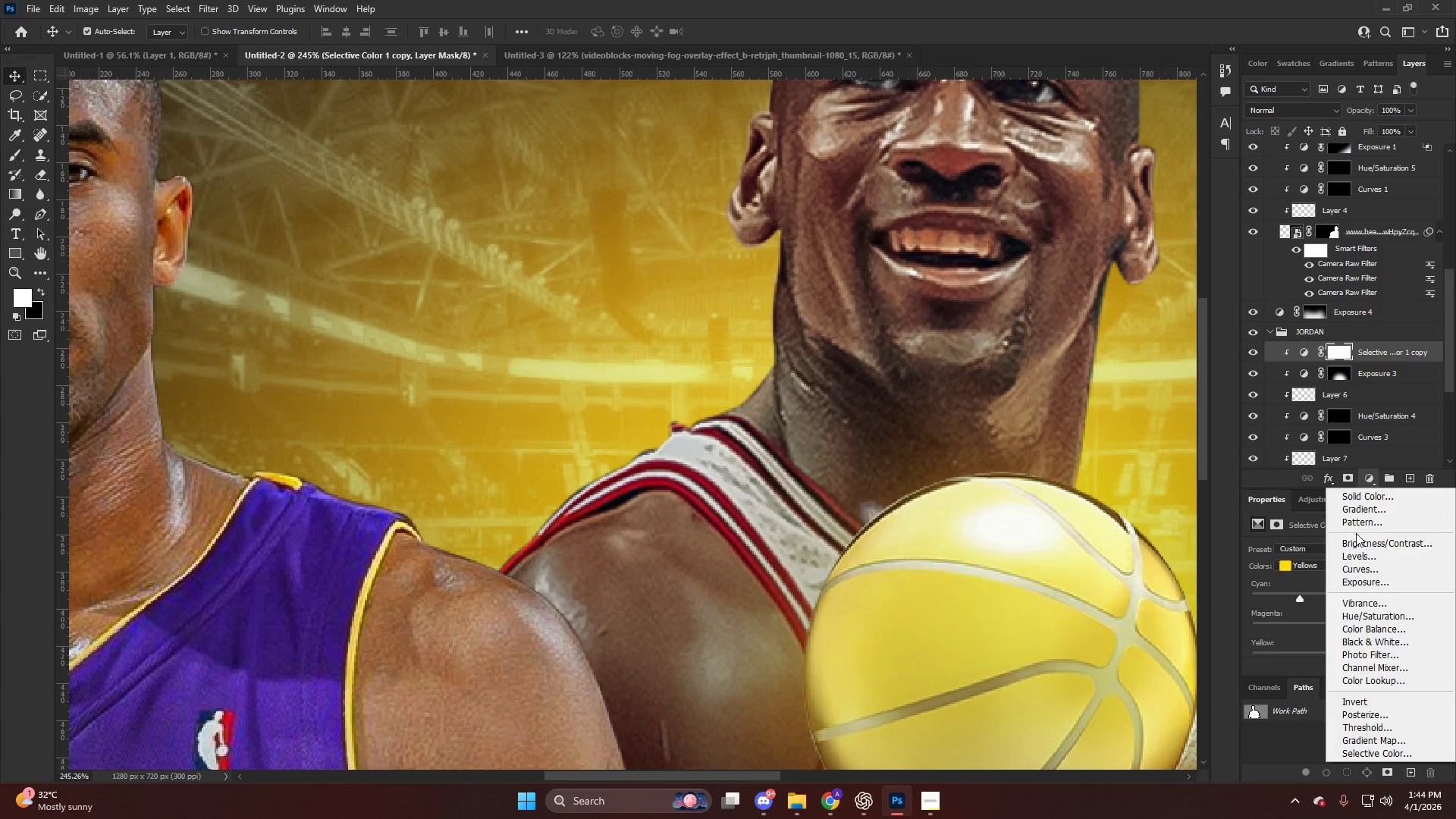 
left_click([1356, 616])
 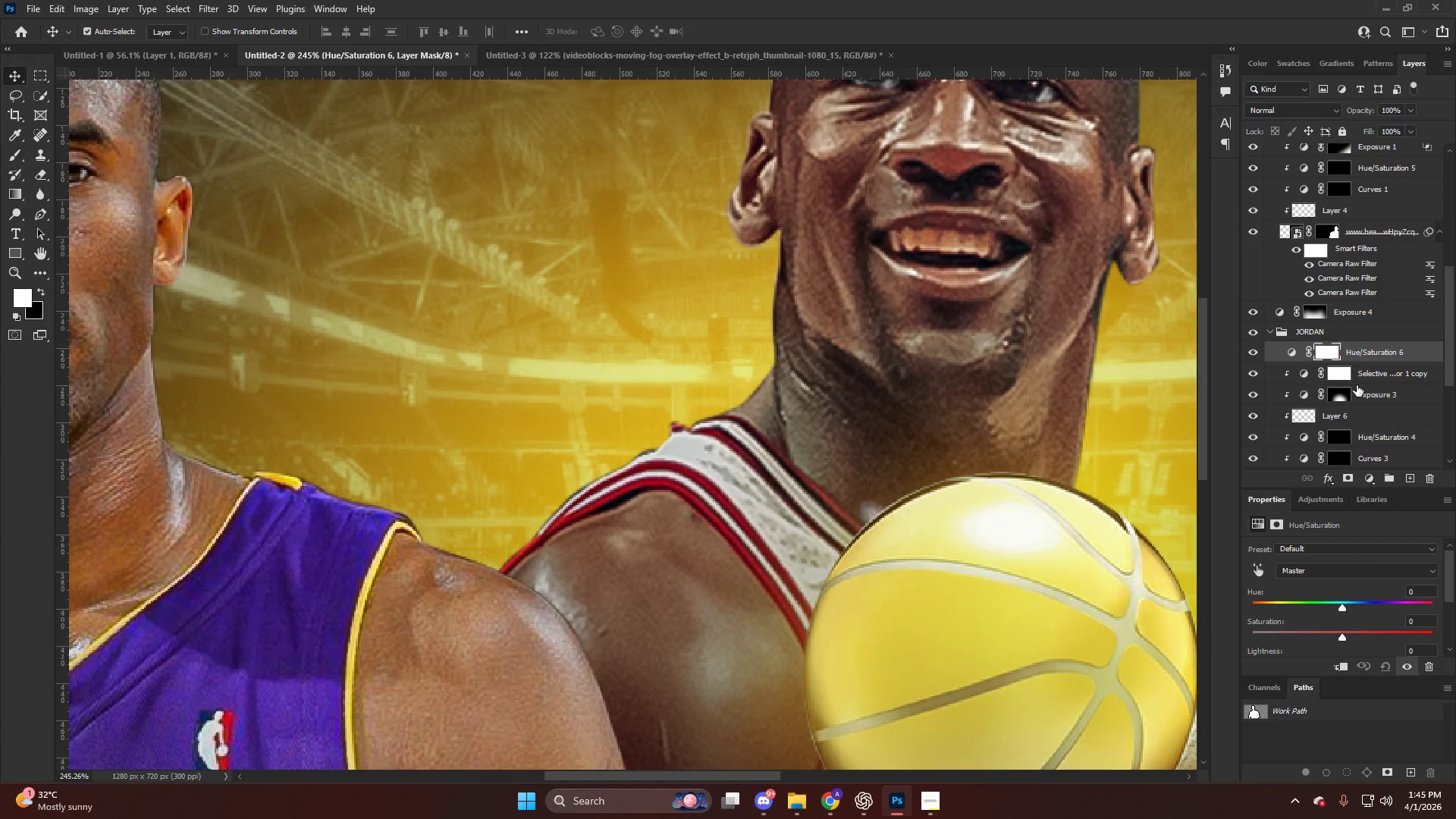 
hold_key(key=AltLeft, duration=0.62)
 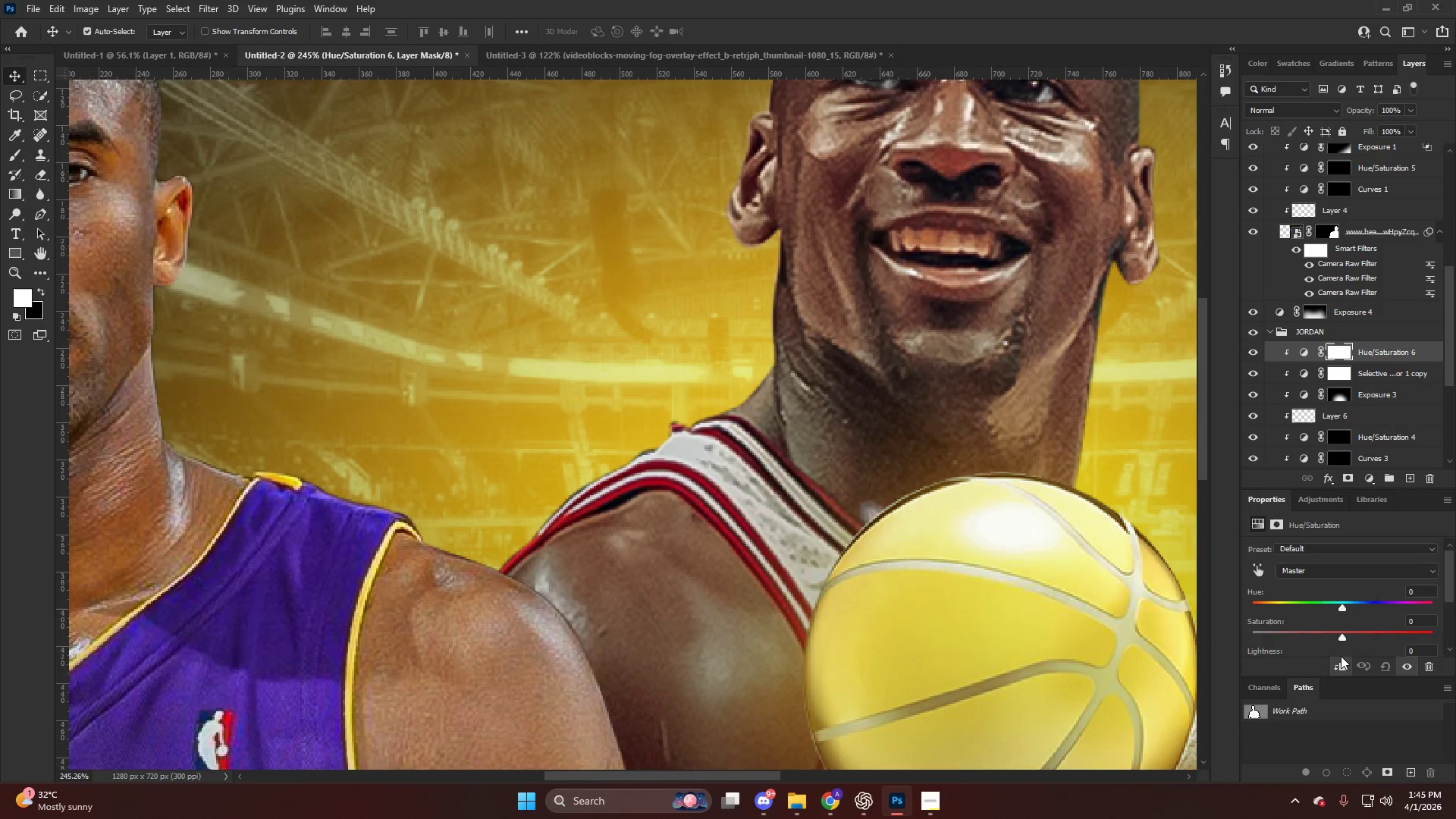 
scroll: coordinate [1321, 640], scroll_direction: down, amount: 6.0
 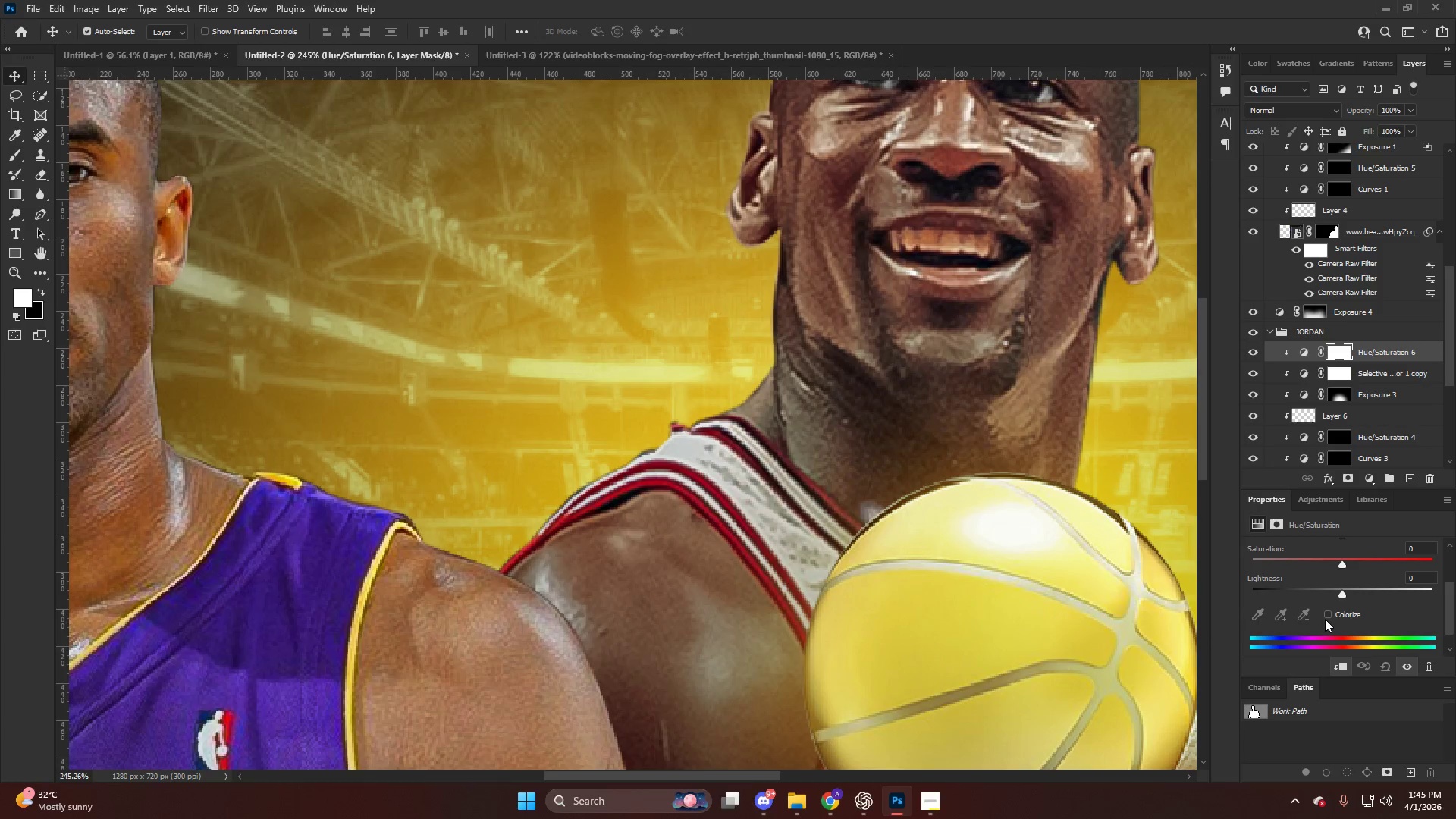 
left_click([1325, 615])
 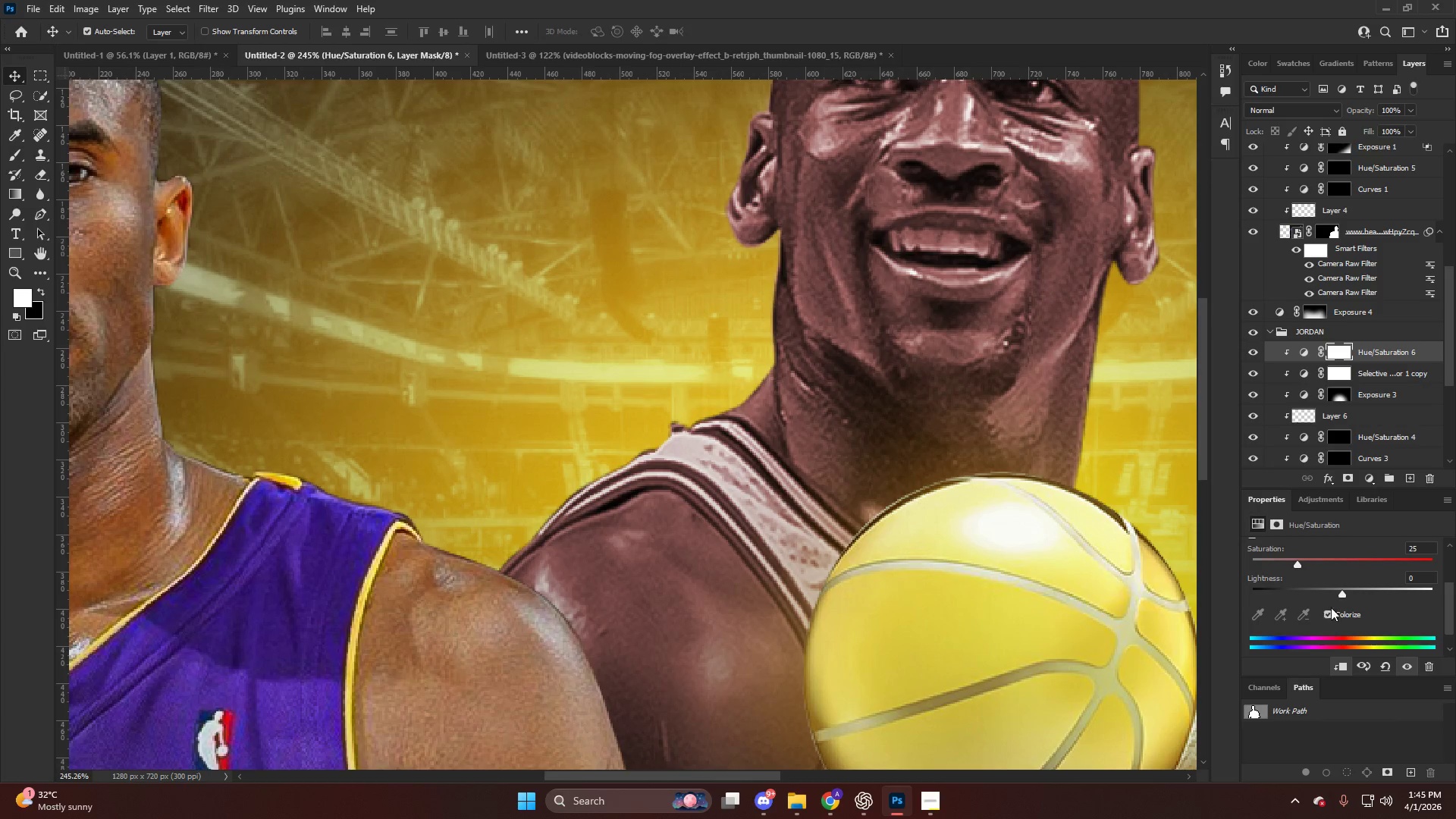 
scroll: coordinate [1336, 601], scroll_direction: up, amount: 2.0
 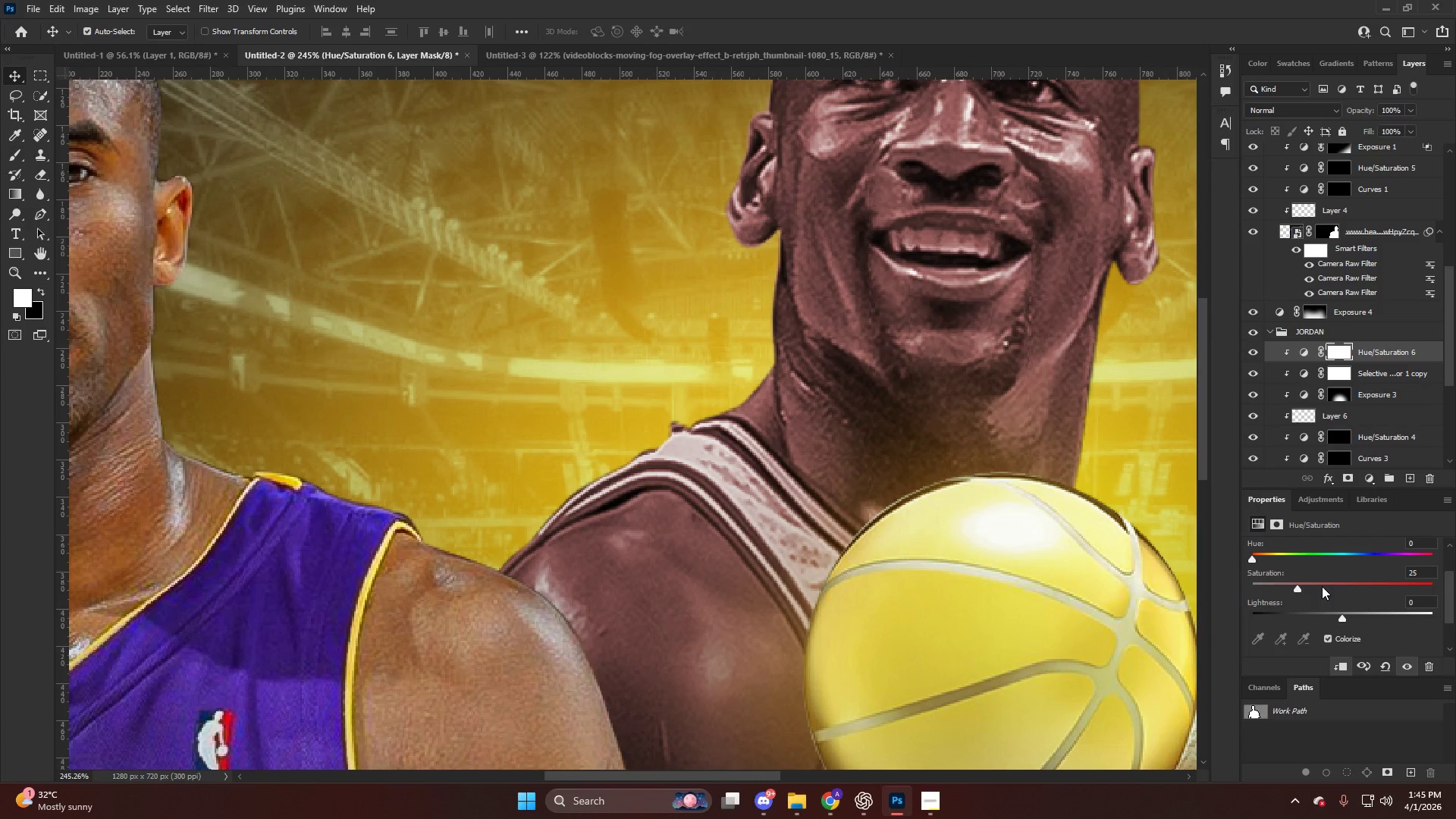 
left_click_drag(start_coordinate=[1323, 585], to_coordinate=[1373, 589])
 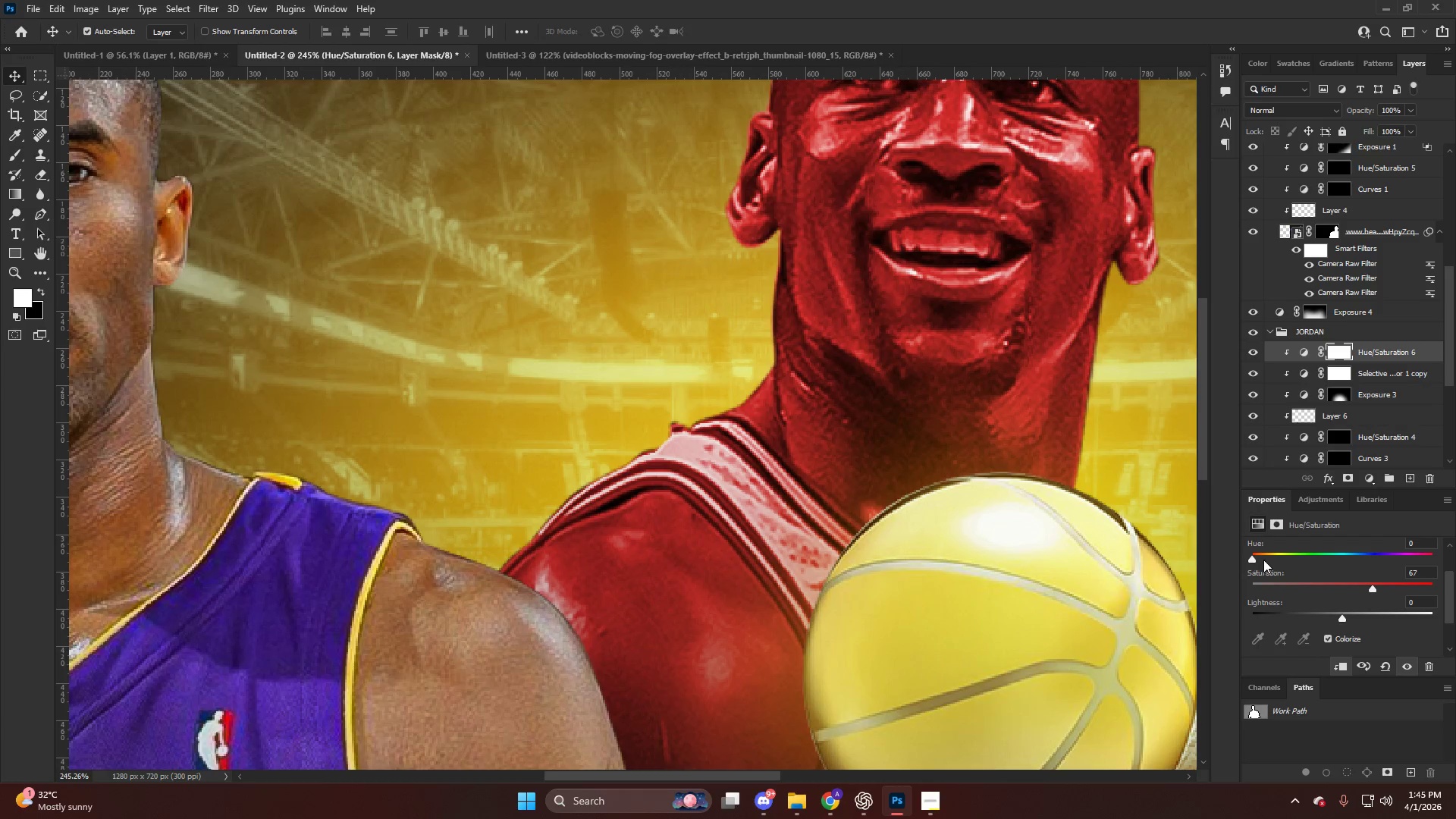 
left_click_drag(start_coordinate=[1263, 560], to_coordinate=[1271, 564])
 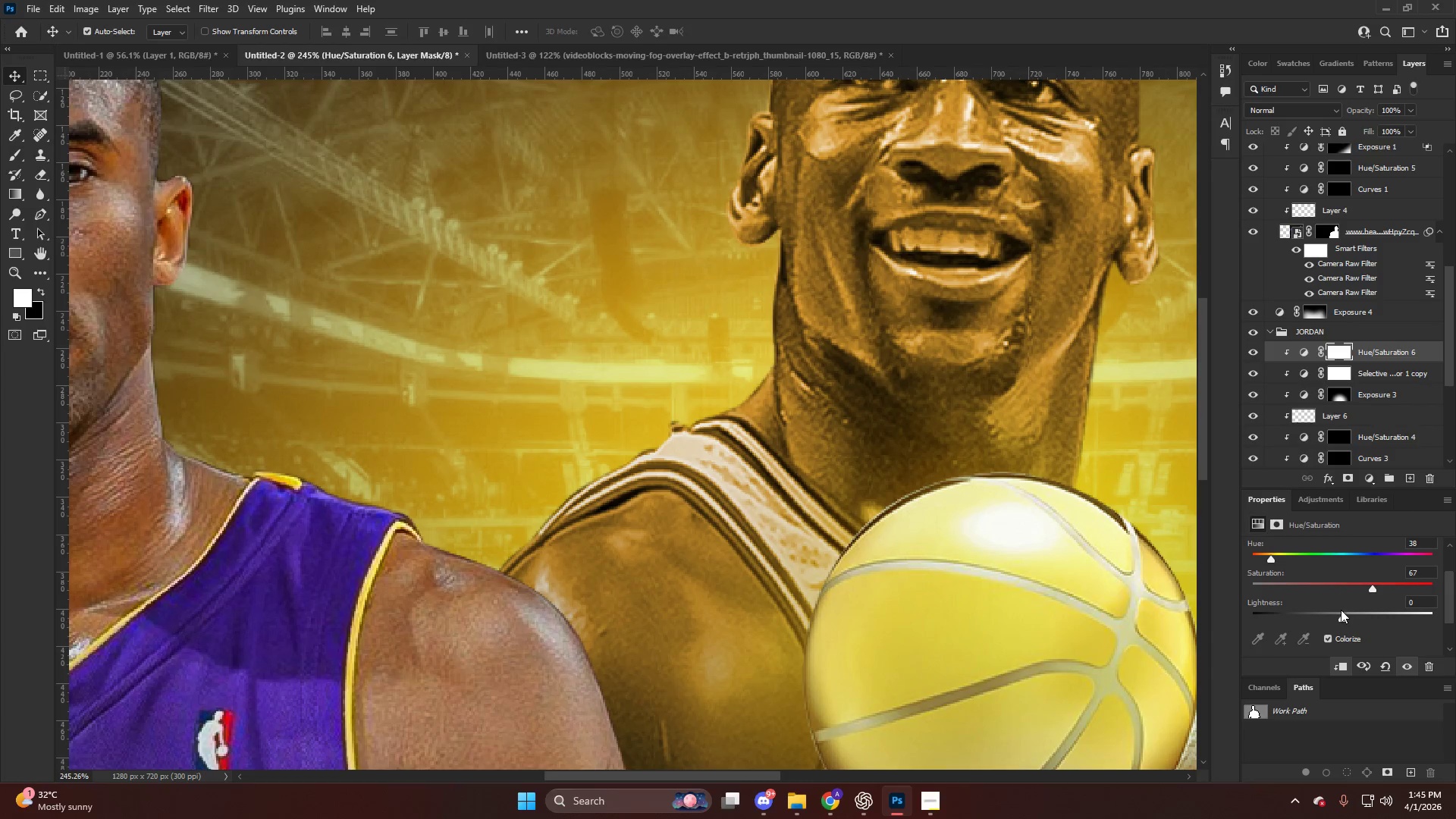 
left_click_drag(start_coordinate=[1342, 610], to_coordinate=[1362, 613])
 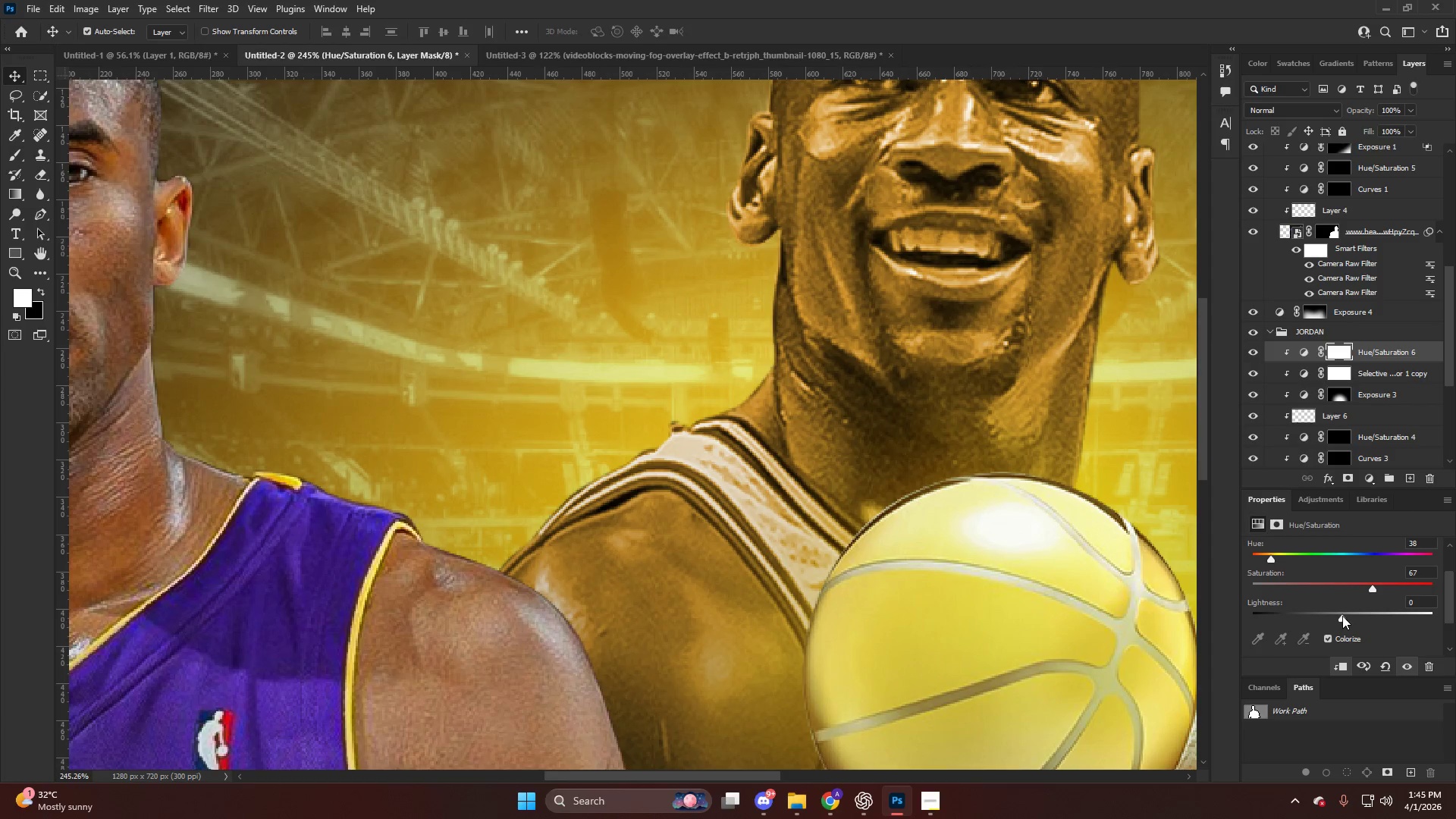 
left_click_drag(start_coordinate=[1344, 615], to_coordinate=[1359, 617])
 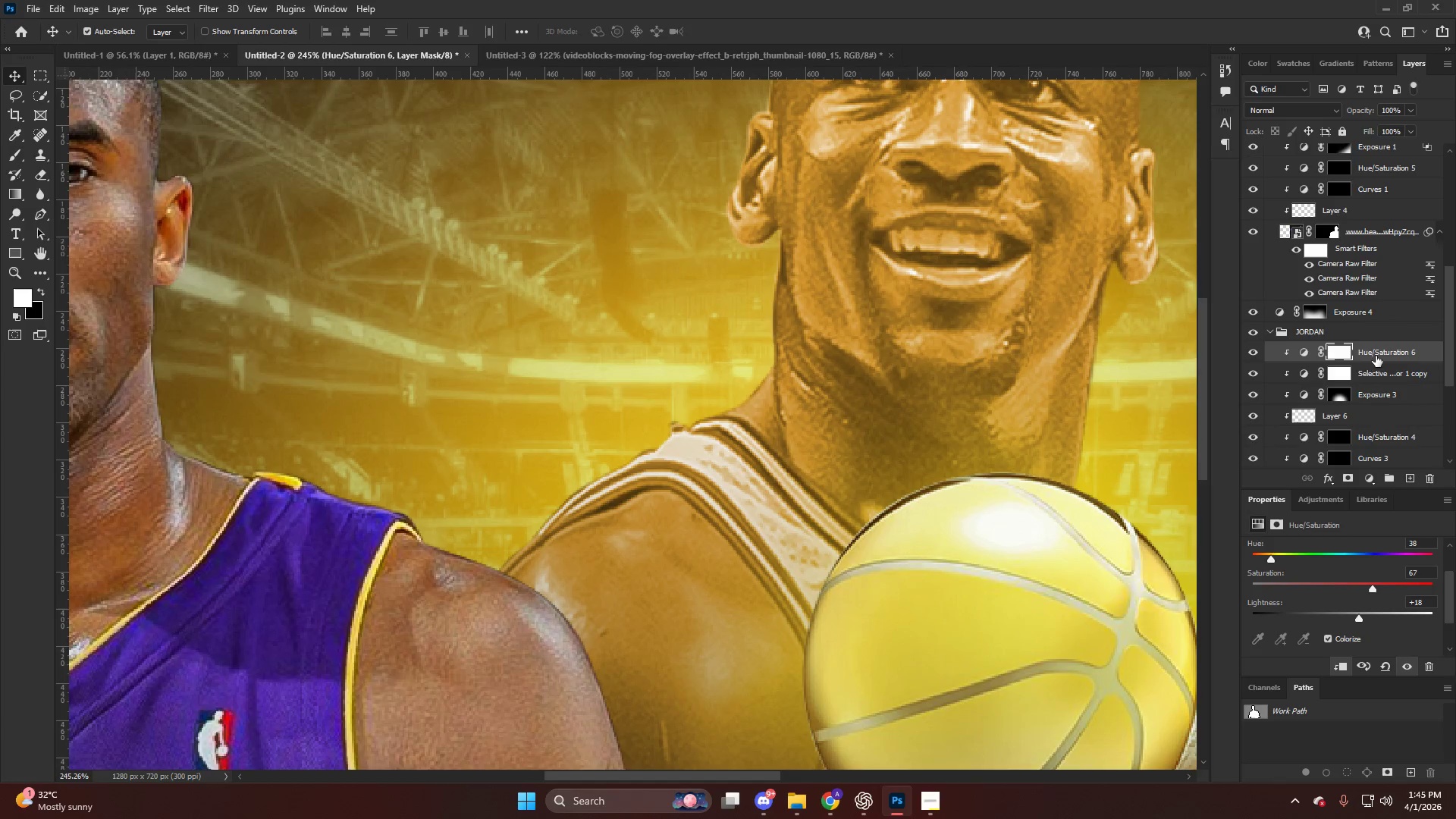 
right_click([1376, 351])
 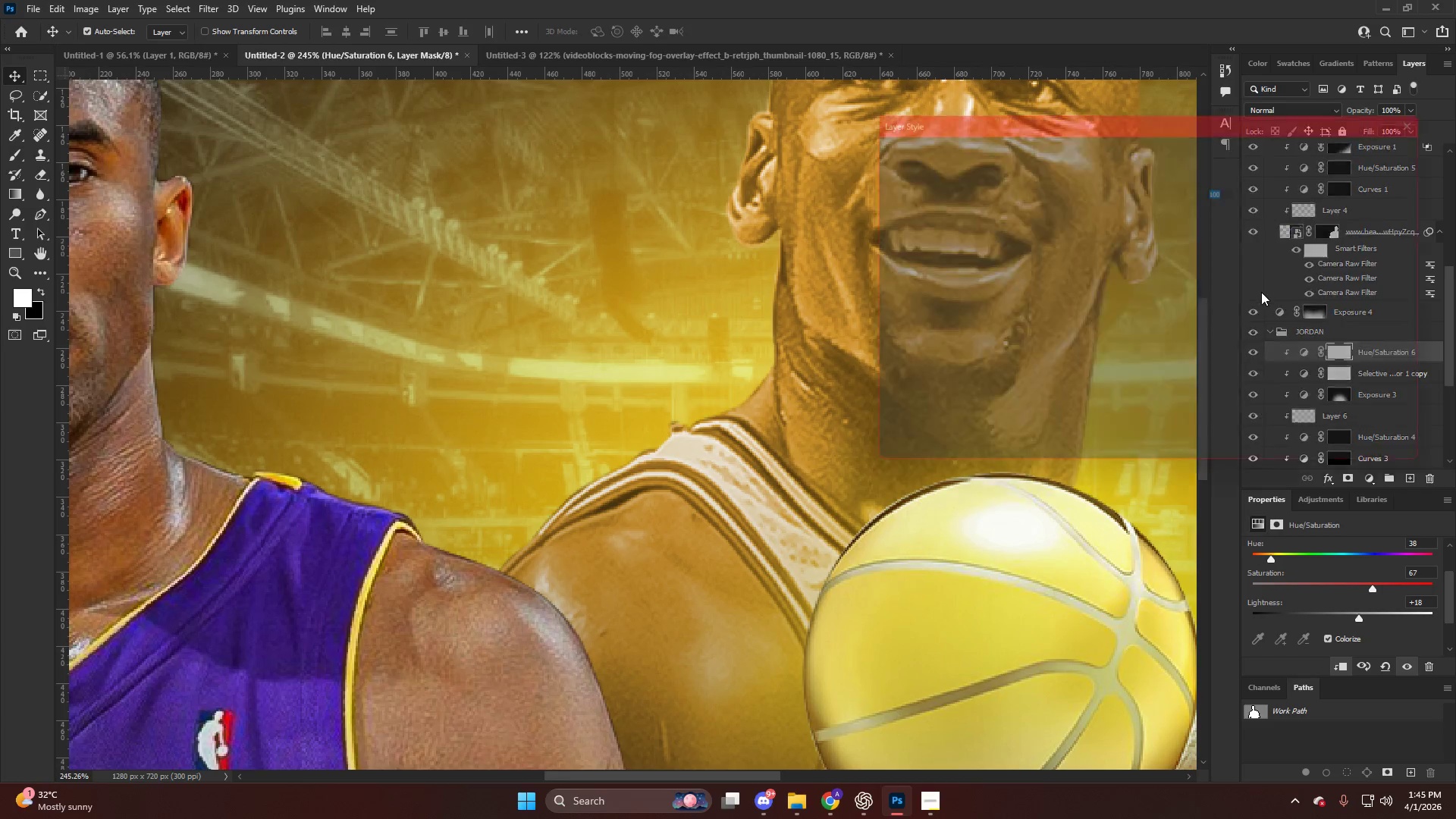 
hold_key(key=AltLeft, duration=1.5)
left_click_drag(start_coordinate=[1118, 412], to_coordinate=[1168, 420])
 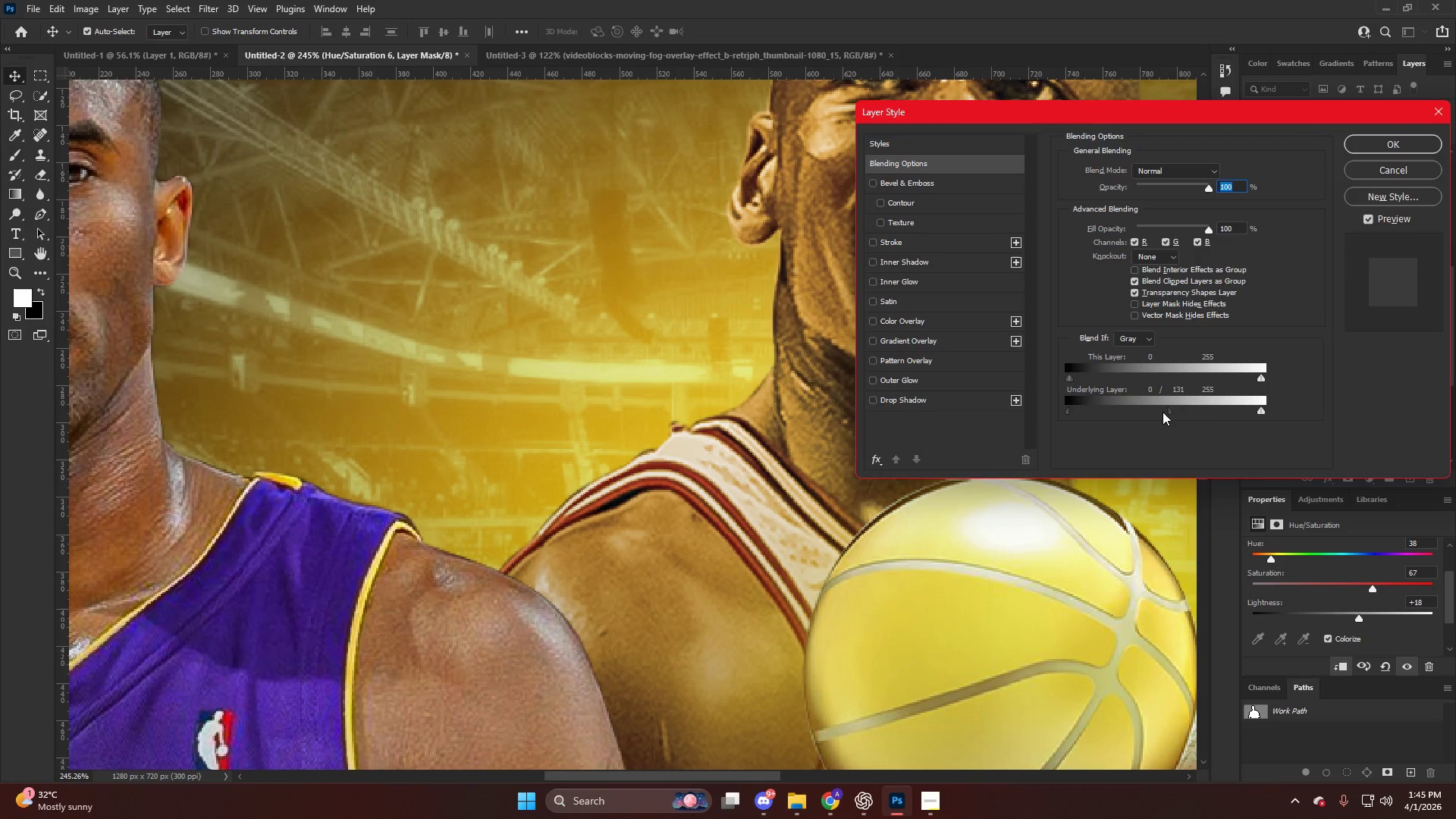 
hold_key(key=AltLeft, duration=1.3)
 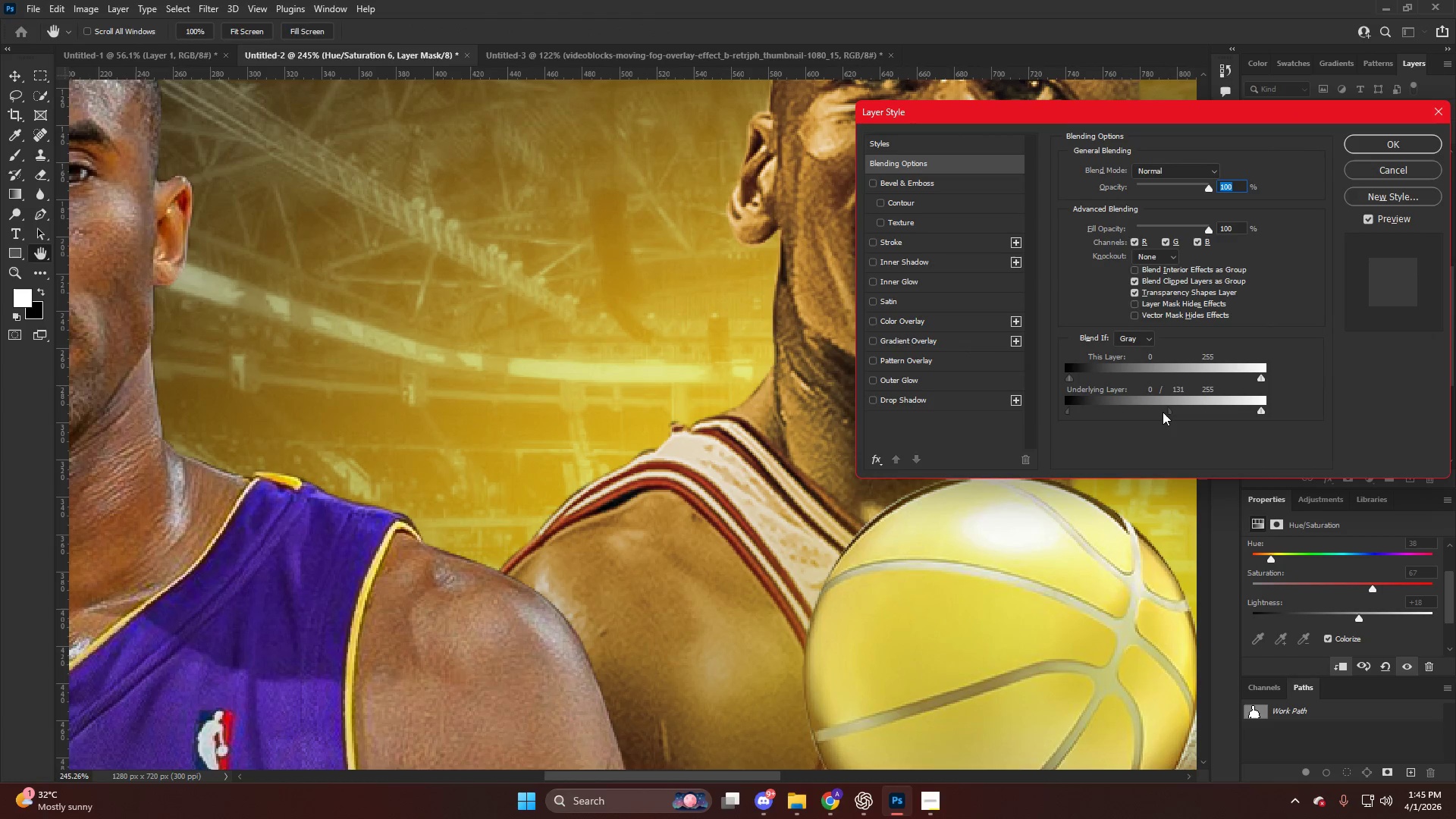 
key(Alt+NumpadEnter)
 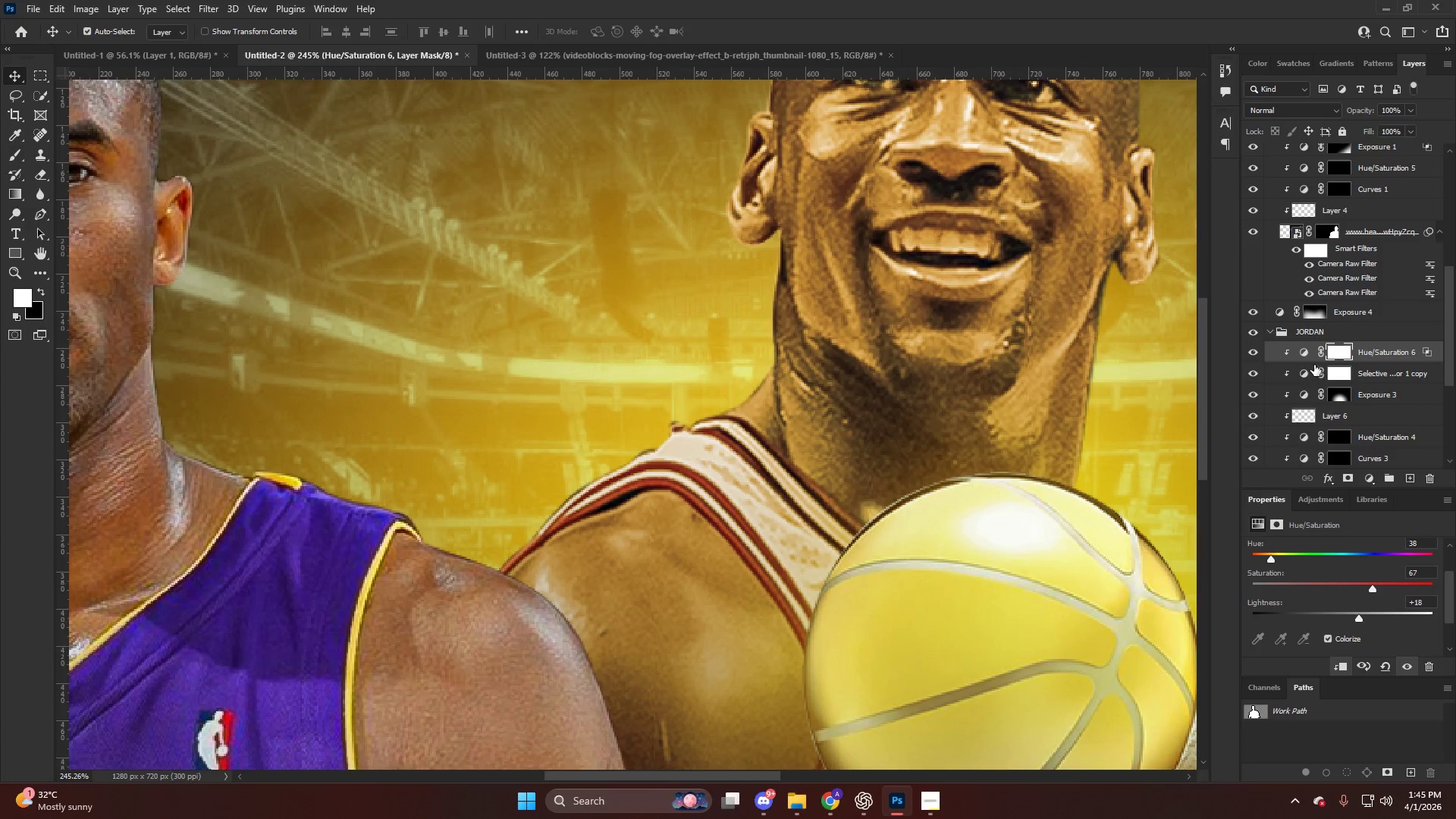 
key(Control+I)
 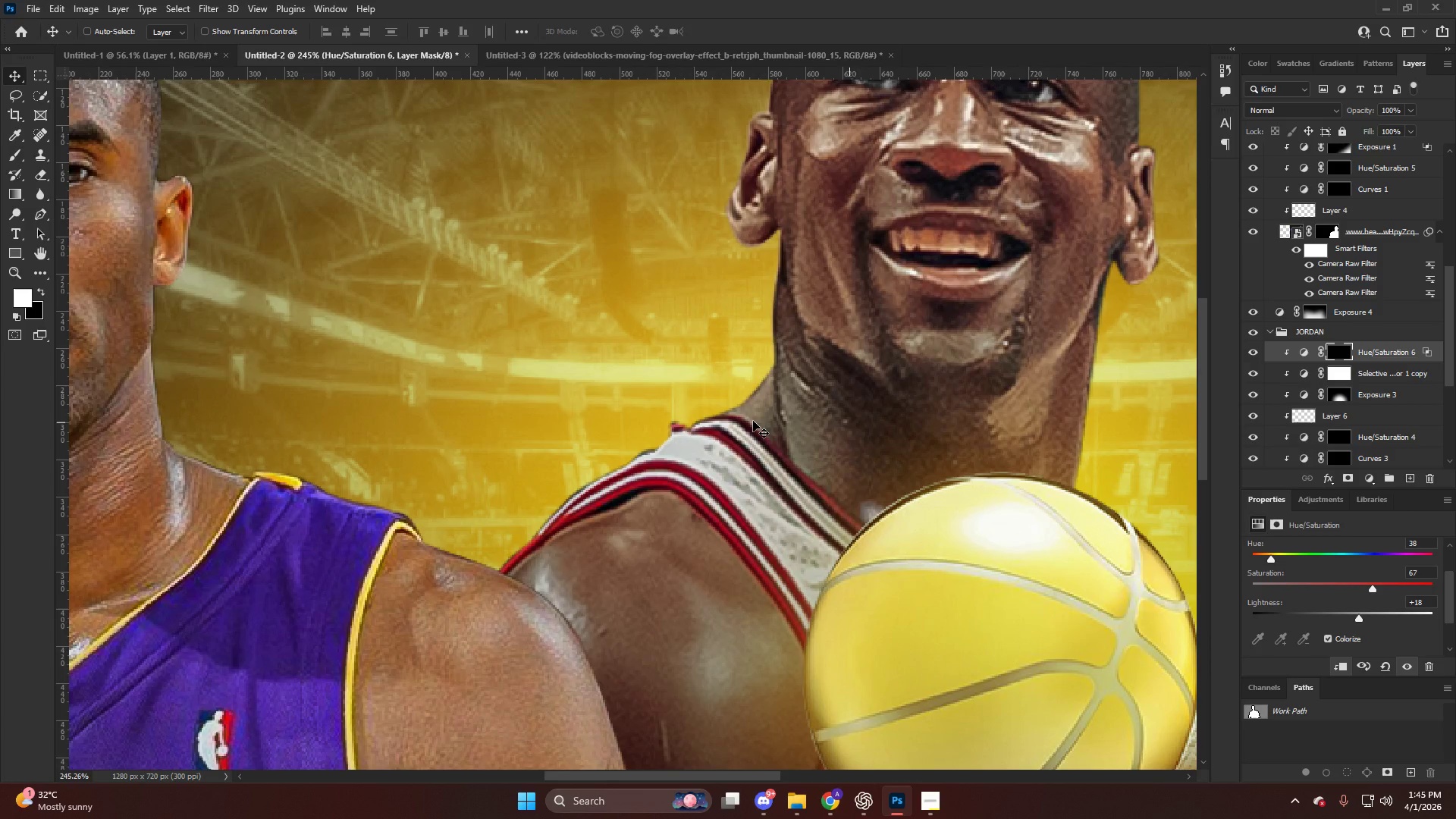 
key(Alt+AltLeft)
 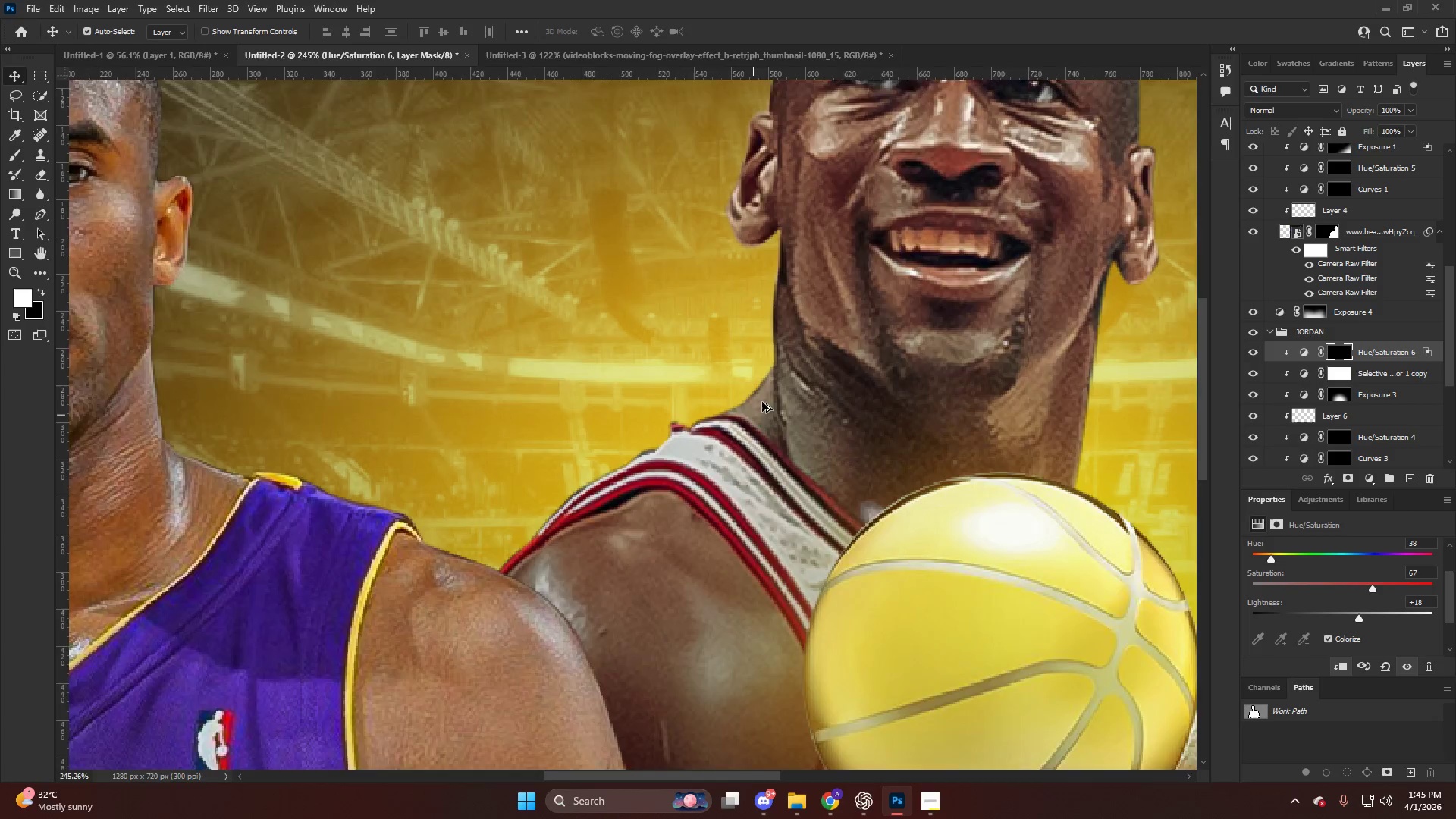 
scroll: coordinate [767, 400], scroll_direction: up, amount: 6.0
 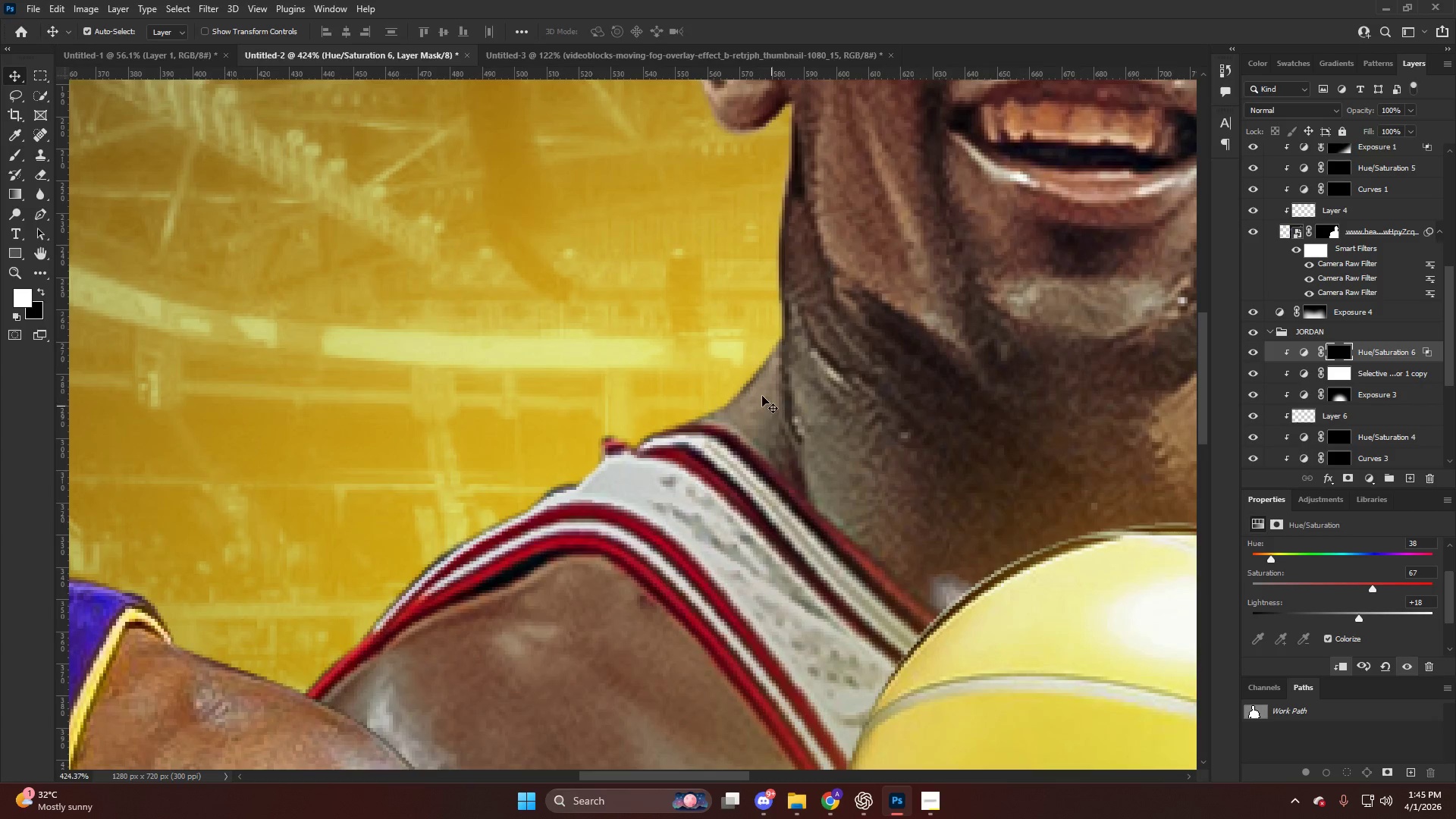 
key(B)
 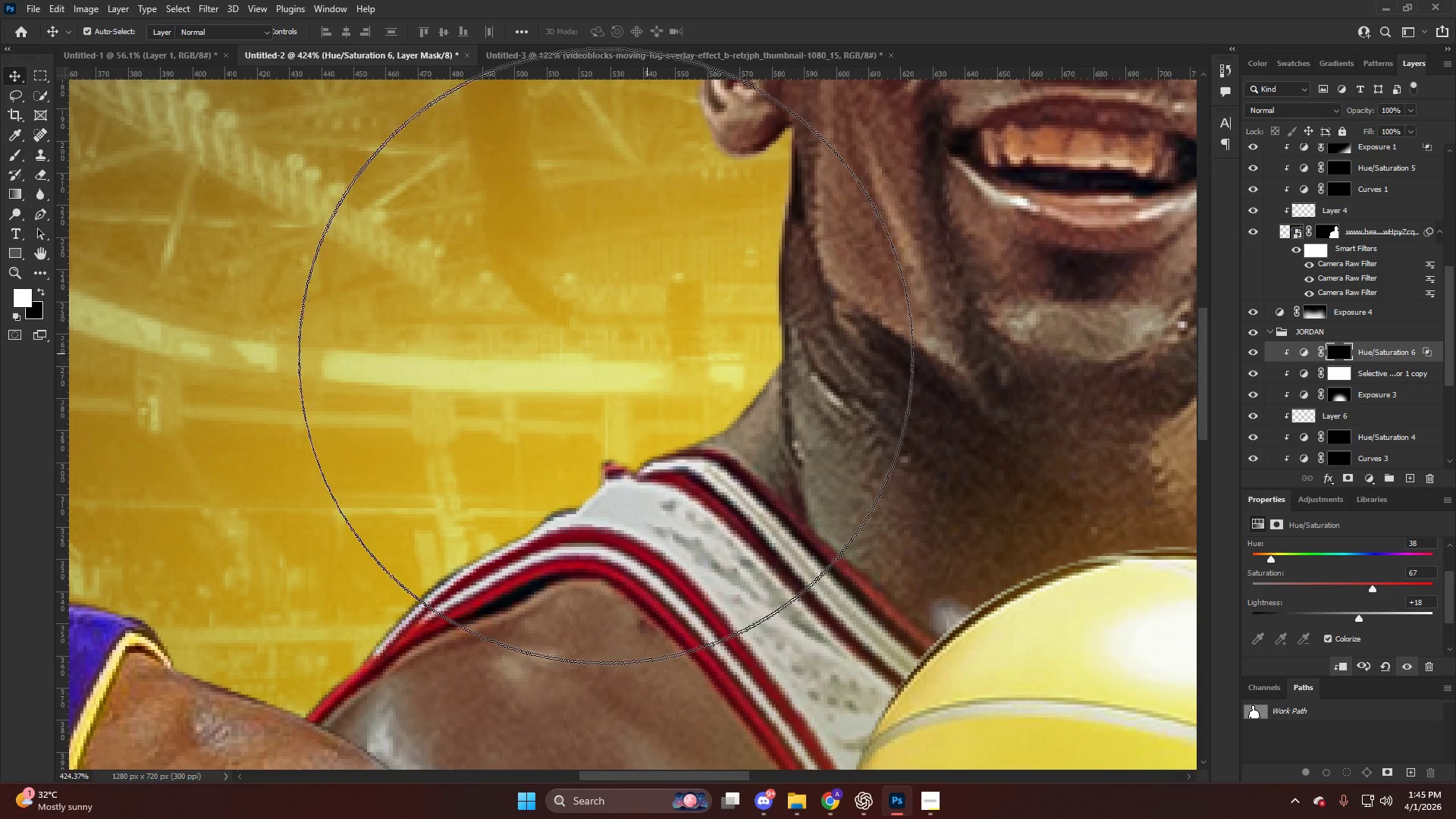 
scroll: coordinate [759, 392], scroll_direction: up, amount: 2.0
 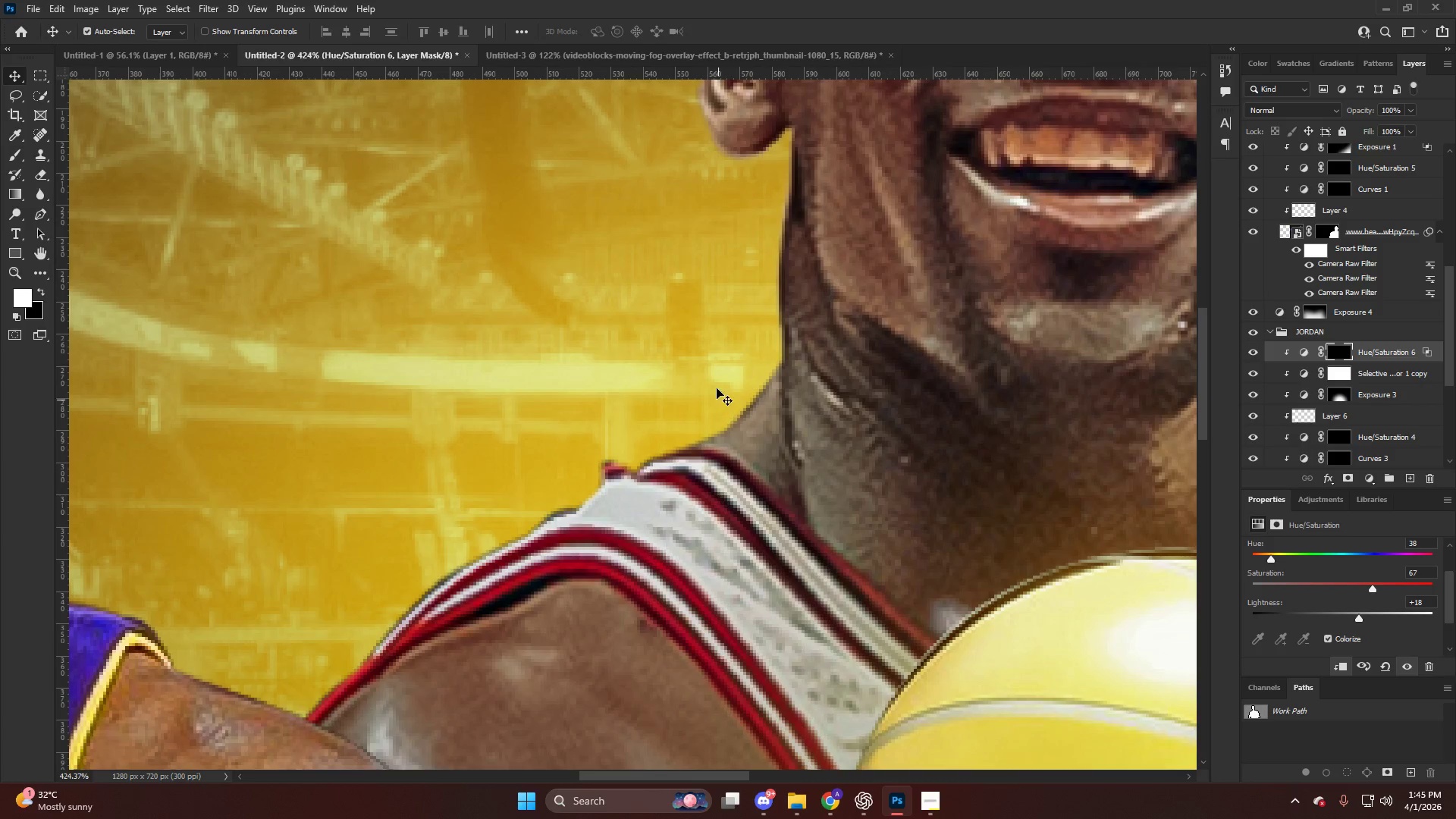 
hold_key(key=AltLeft, duration=0.64)
 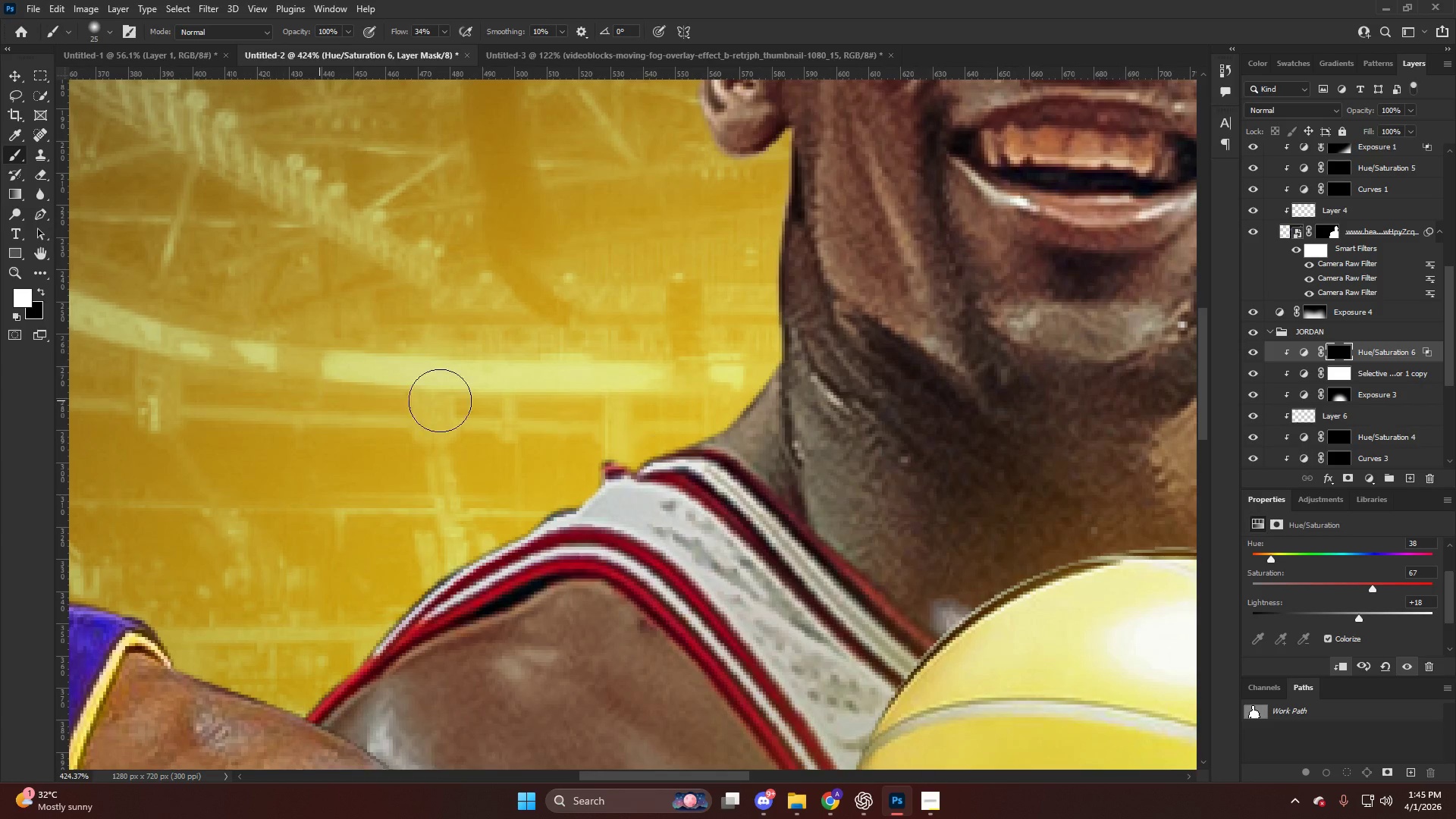 
key(Alt+AltLeft)
 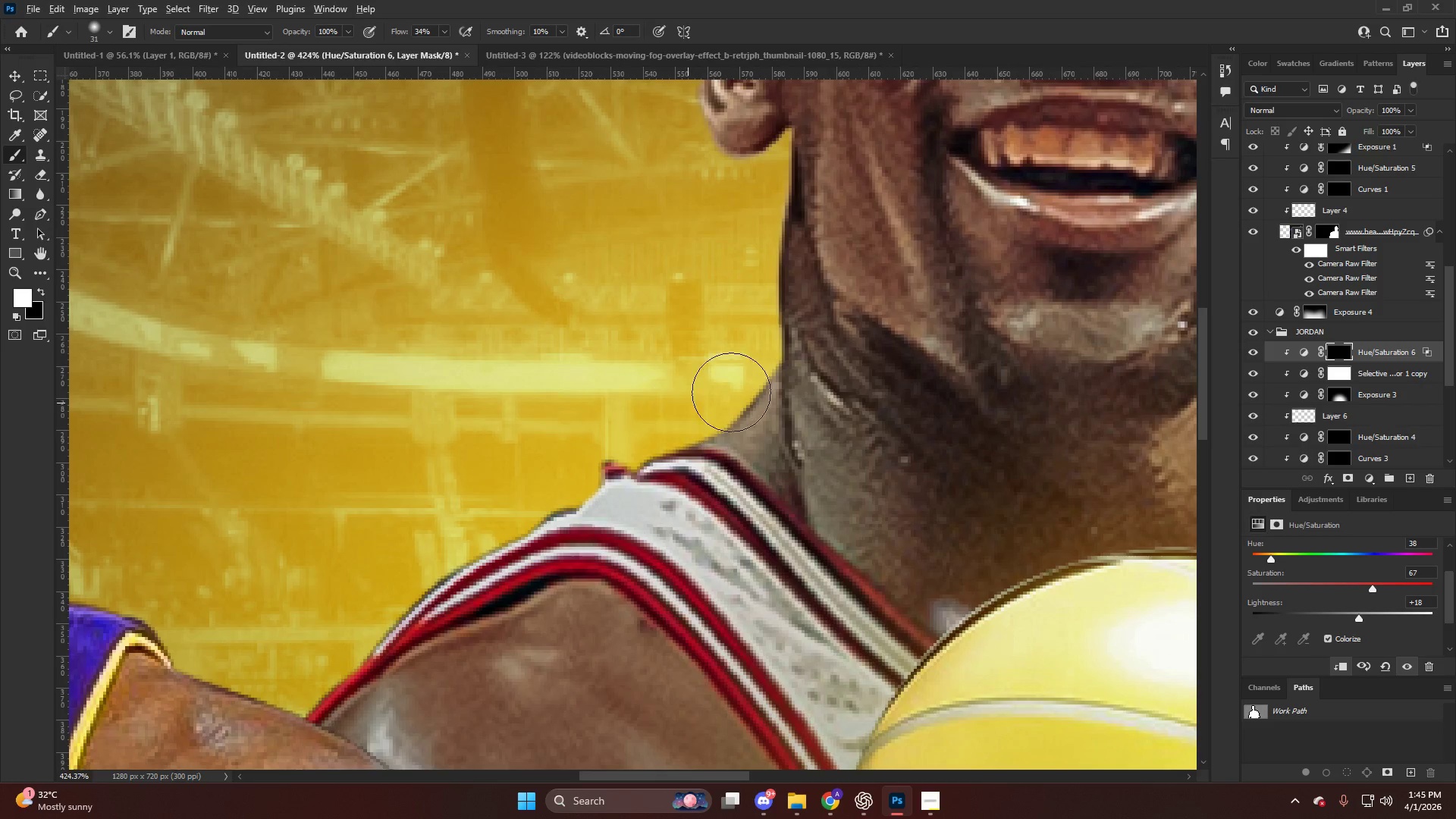 
left_click_drag(start_coordinate=[736, 384], to_coordinate=[533, 446])
 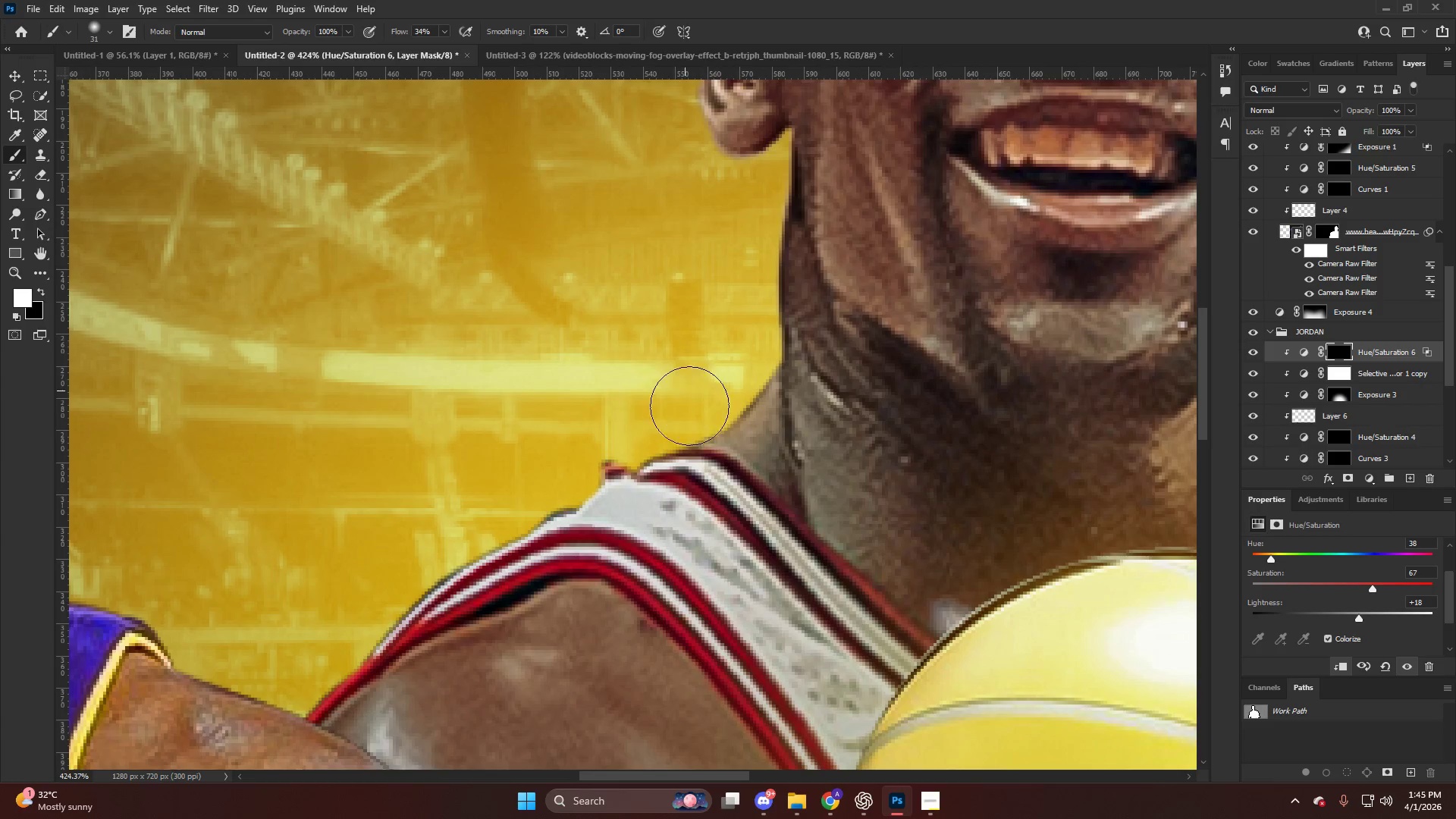 
left_click_drag(start_coordinate=[692, 419], to_coordinate=[424, 519])
 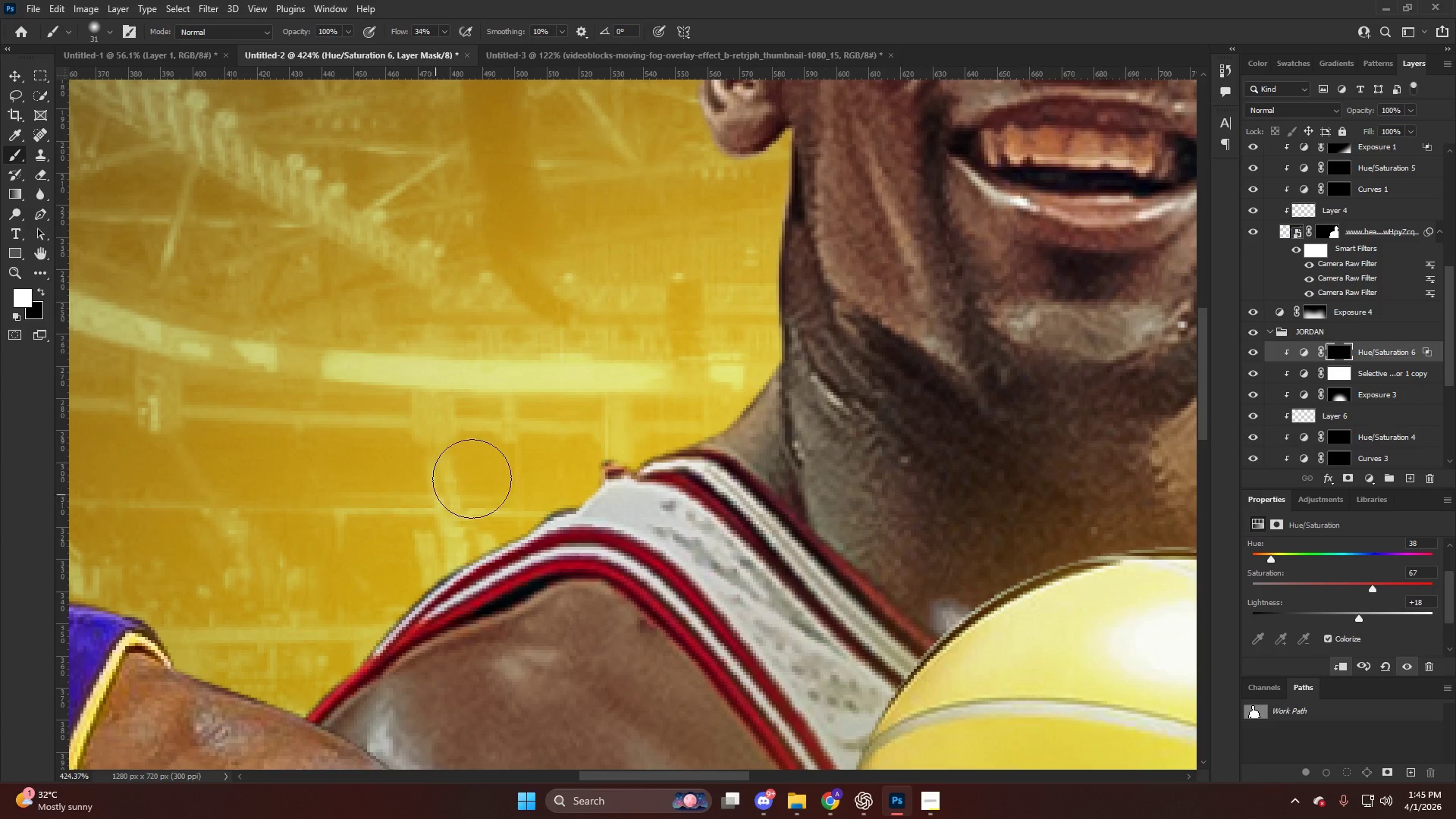 
left_click_drag(start_coordinate=[617, 441], to_coordinate=[384, 571])
 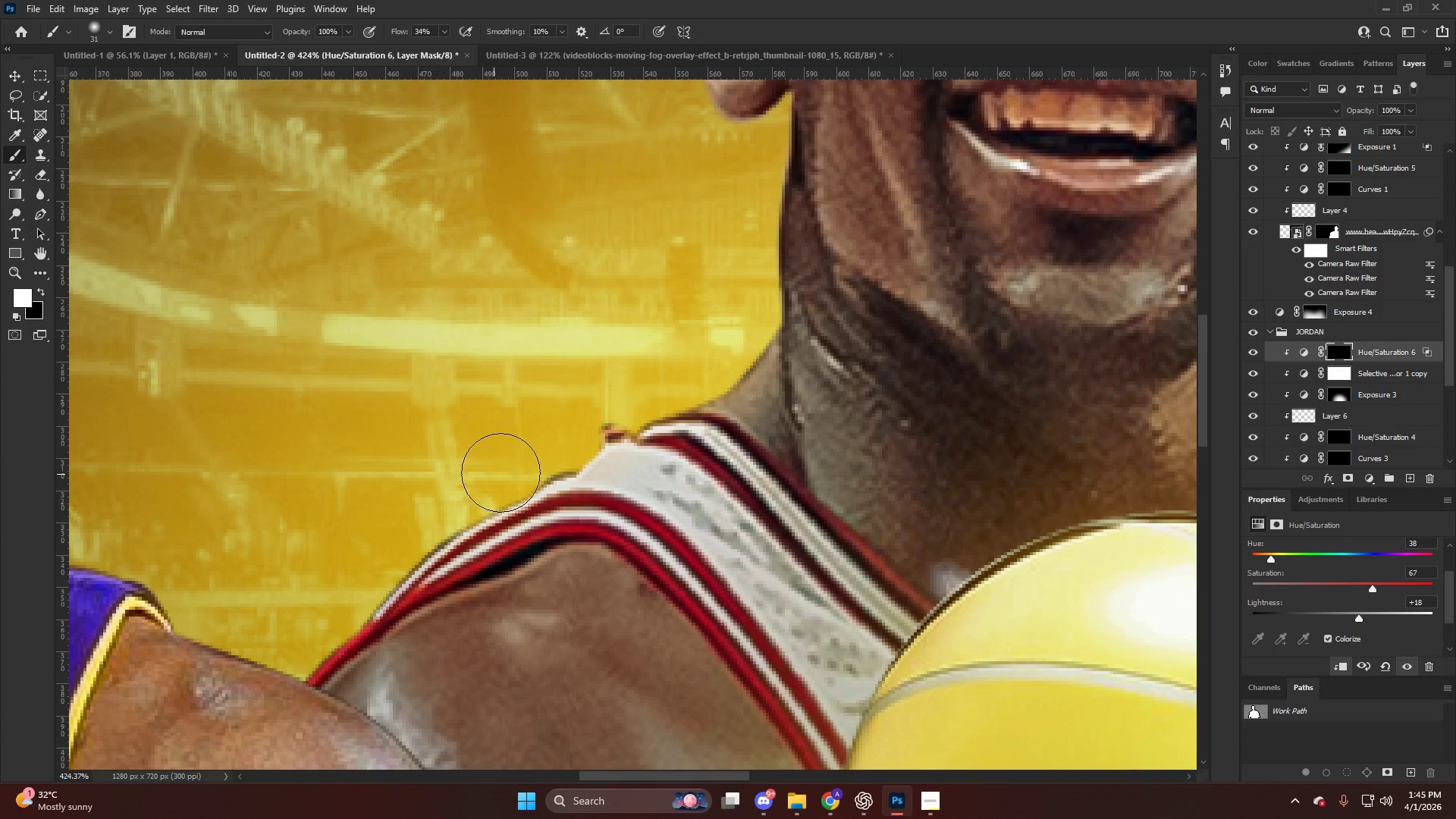 
scroll: coordinate [483, 470], scroll_direction: down, amount: 3.0
 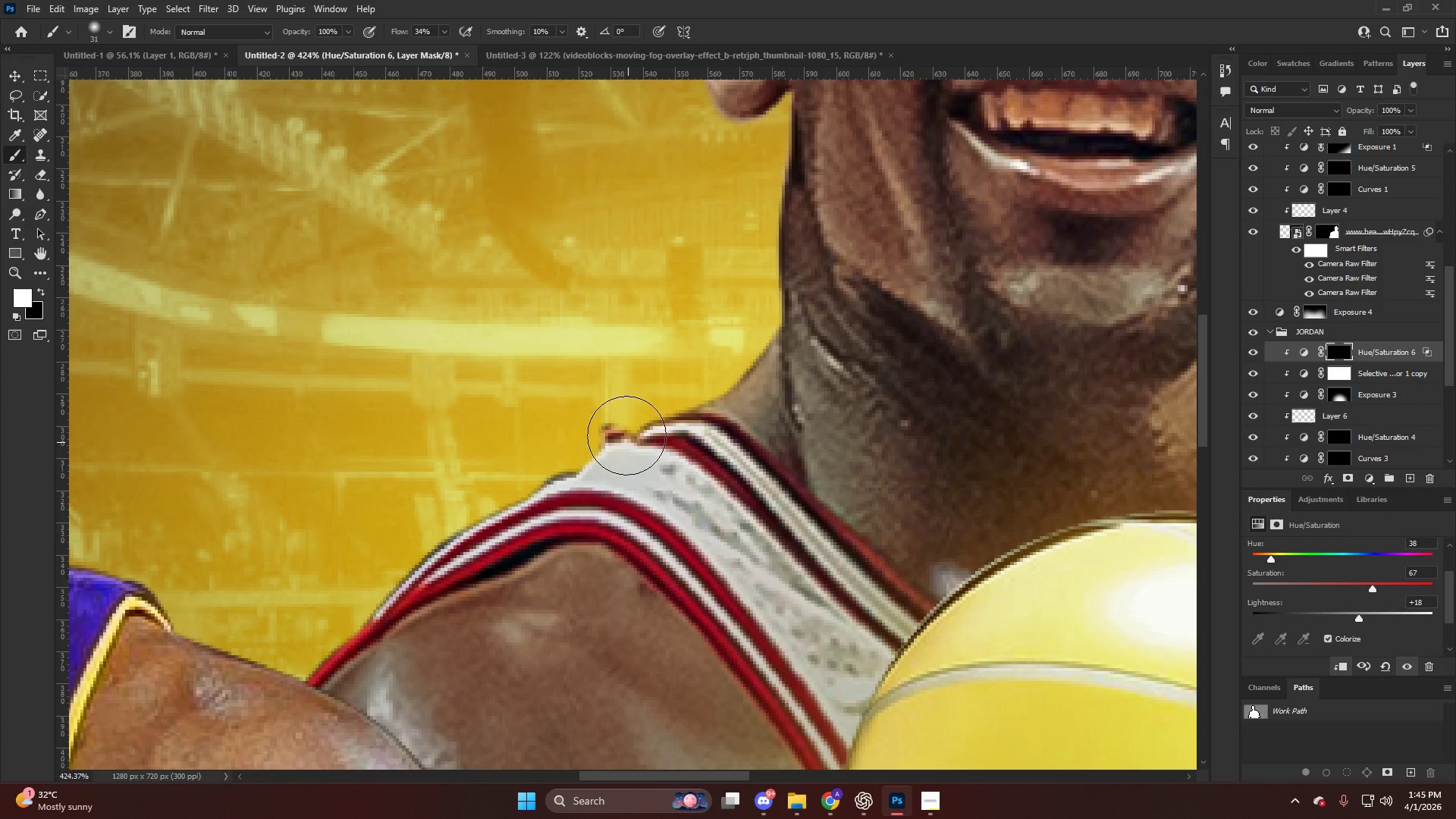 
left_click_drag(start_coordinate=[491, 490], to_coordinate=[365, 594])
 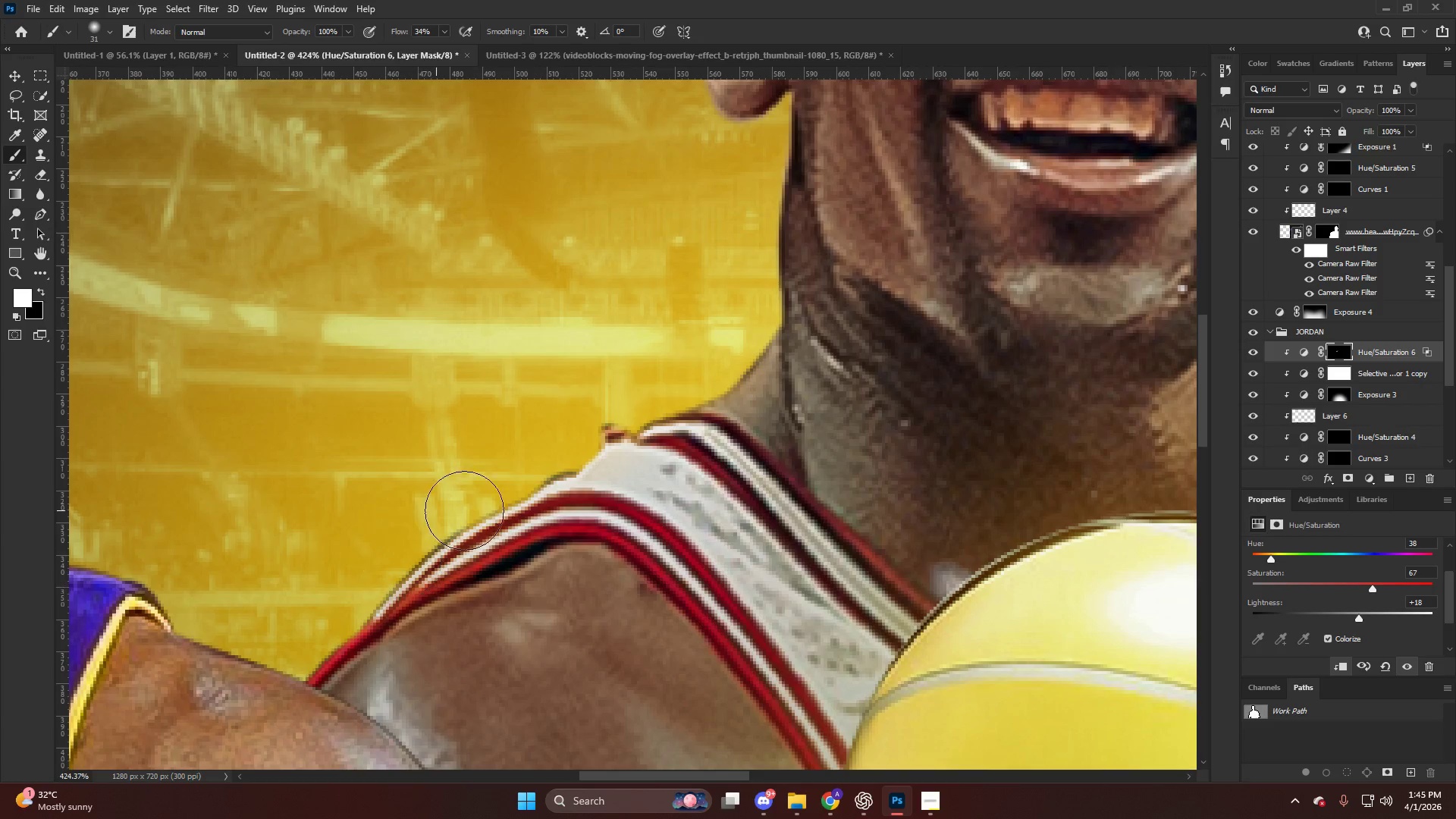 
left_click_drag(start_coordinate=[452, 523], to_coordinate=[275, 687])
 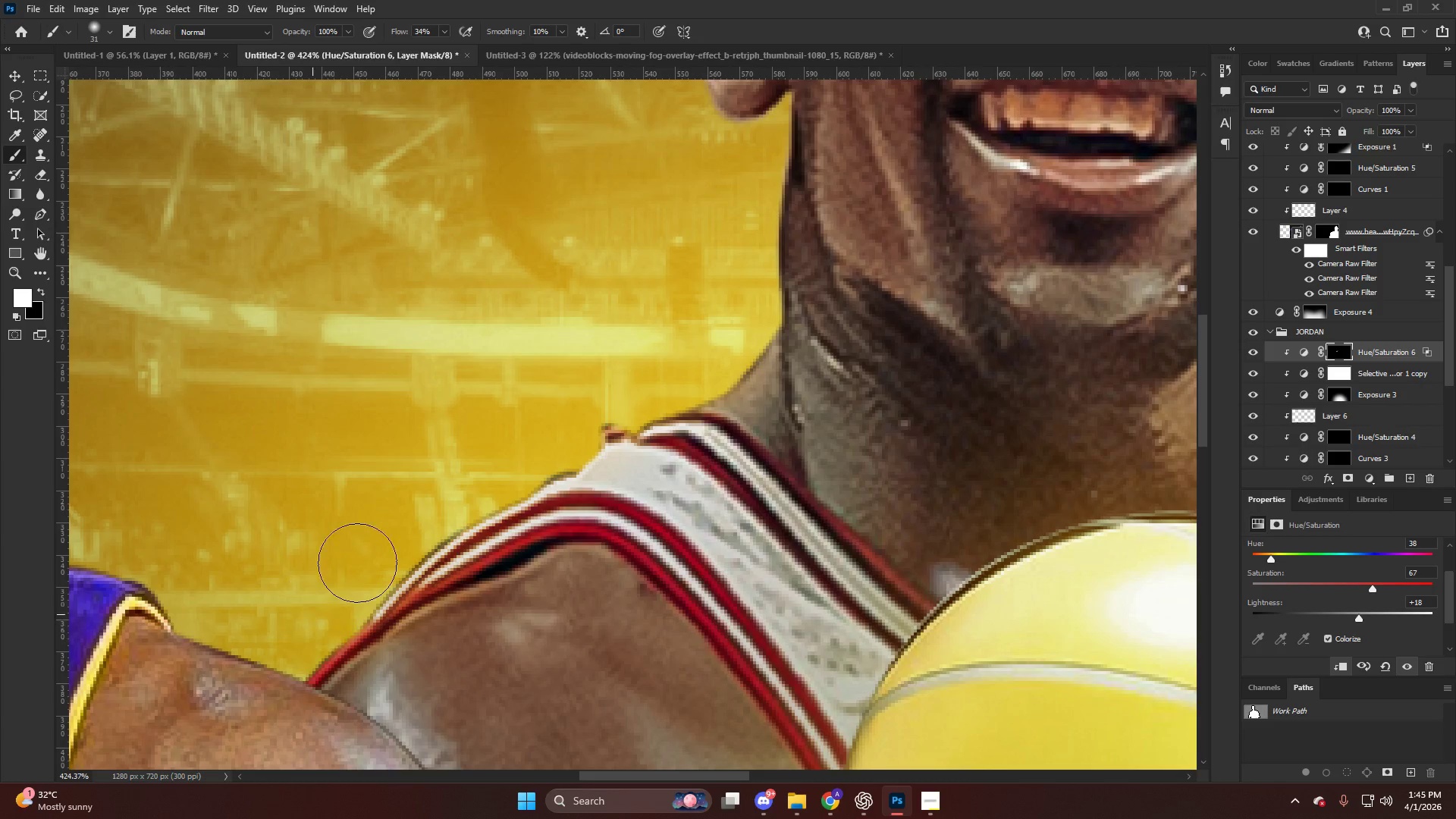 
left_click_drag(start_coordinate=[365, 581], to_coordinate=[234, 687])
 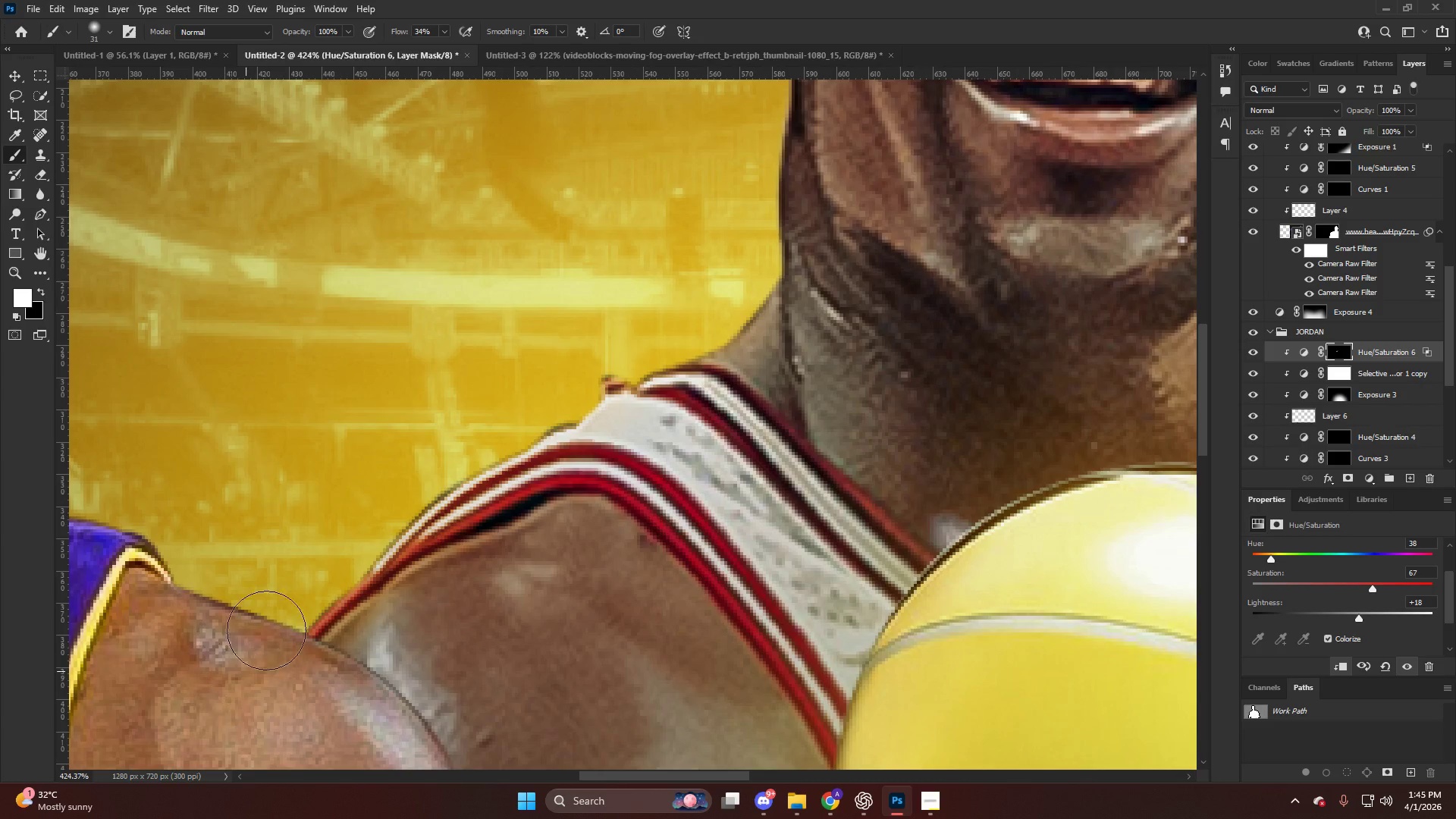 
scroll: coordinate [365, 555], scroll_direction: down, amount: 4.0
 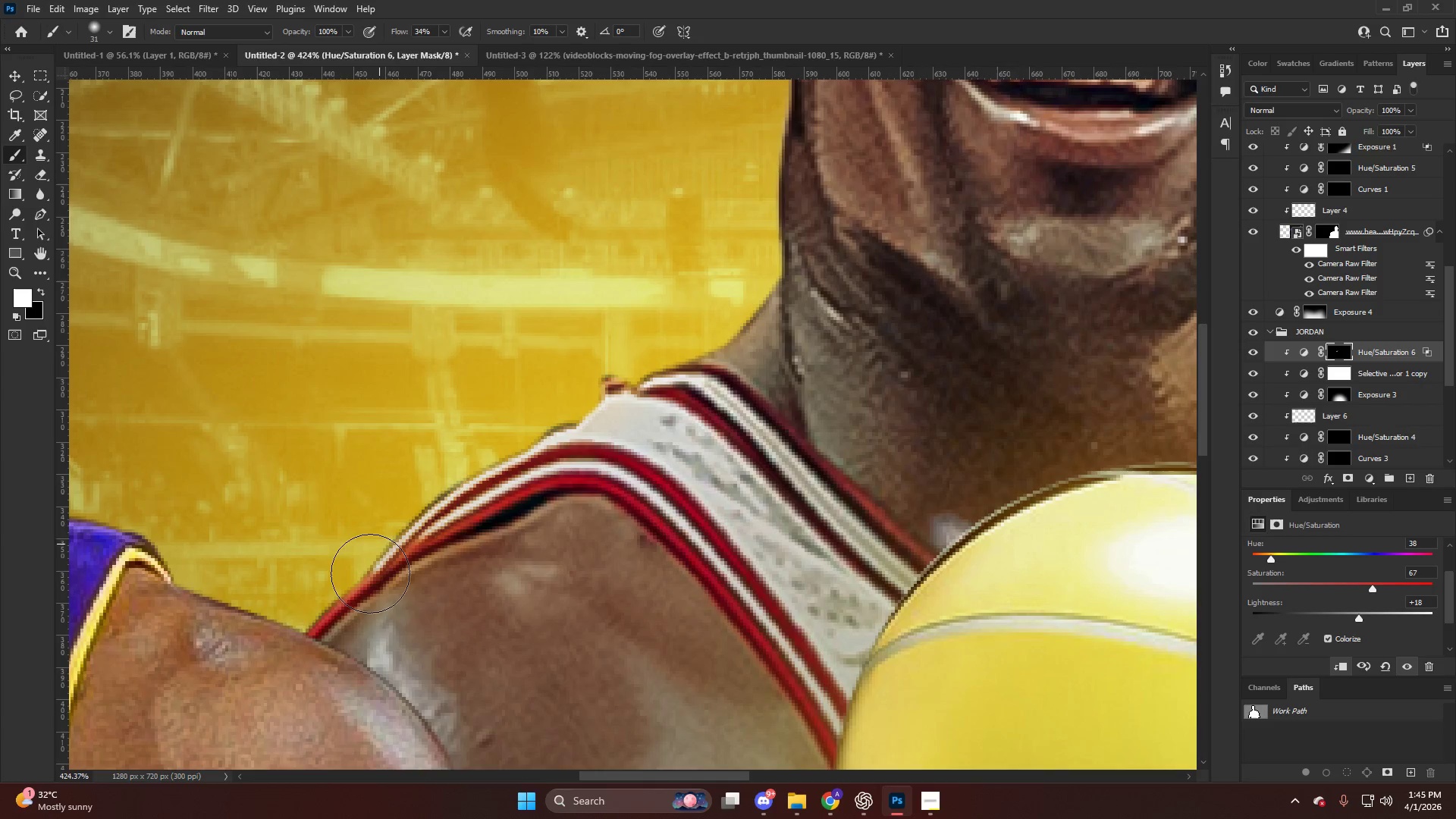 
hold_key(key=AltLeft, duration=0.42)
hold_key(key=AltLeft, duration=0.95)
scroll: coordinate [468, 450], scroll_direction: up, amount: 4.0
 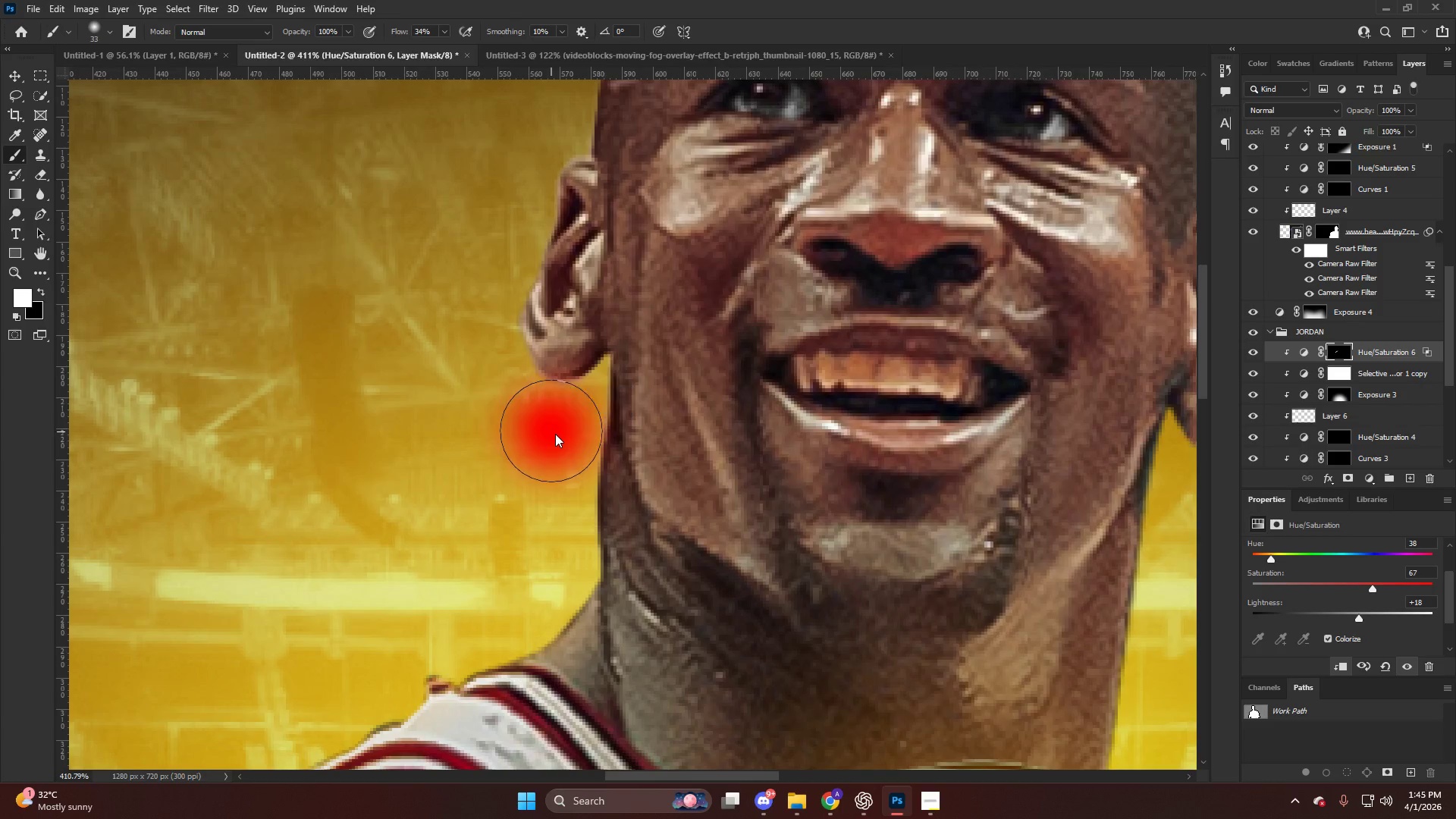 
left_click_drag(start_coordinate=[591, 379], to_coordinate=[570, 510])
 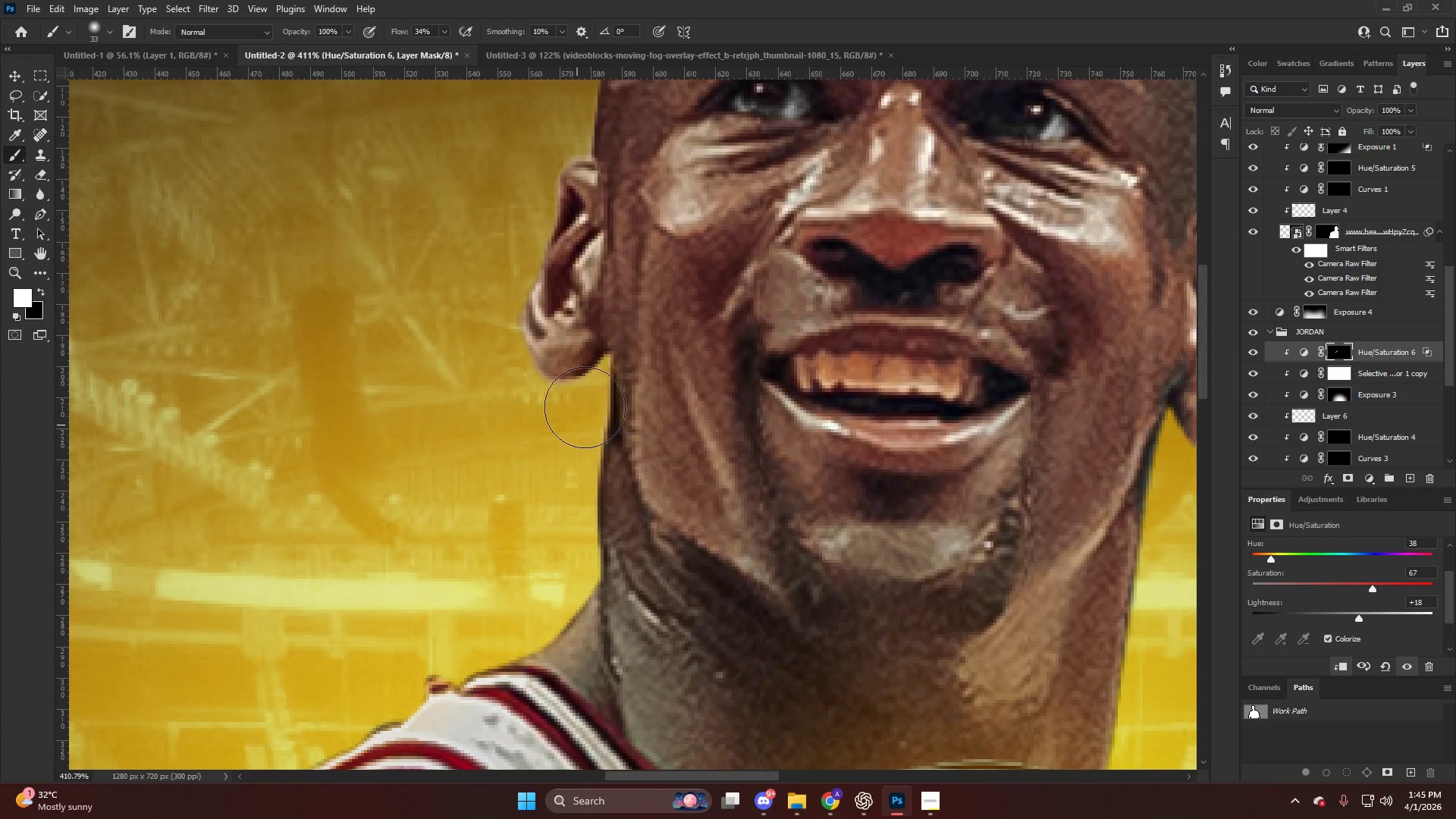 
left_click_drag(start_coordinate=[587, 421], to_coordinate=[561, 567])
 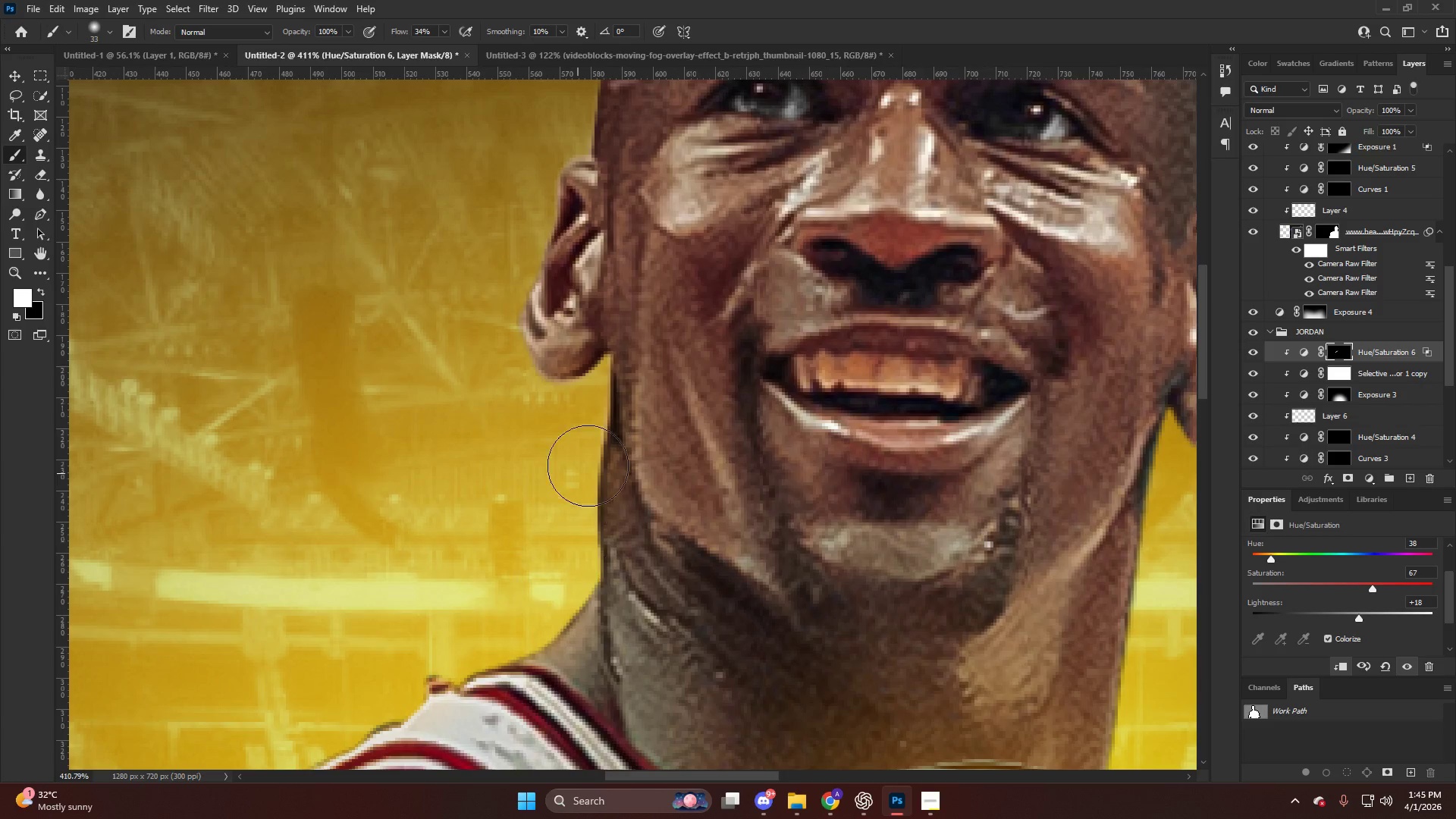 
left_click_drag(start_coordinate=[588, 472], to_coordinate=[560, 605])
 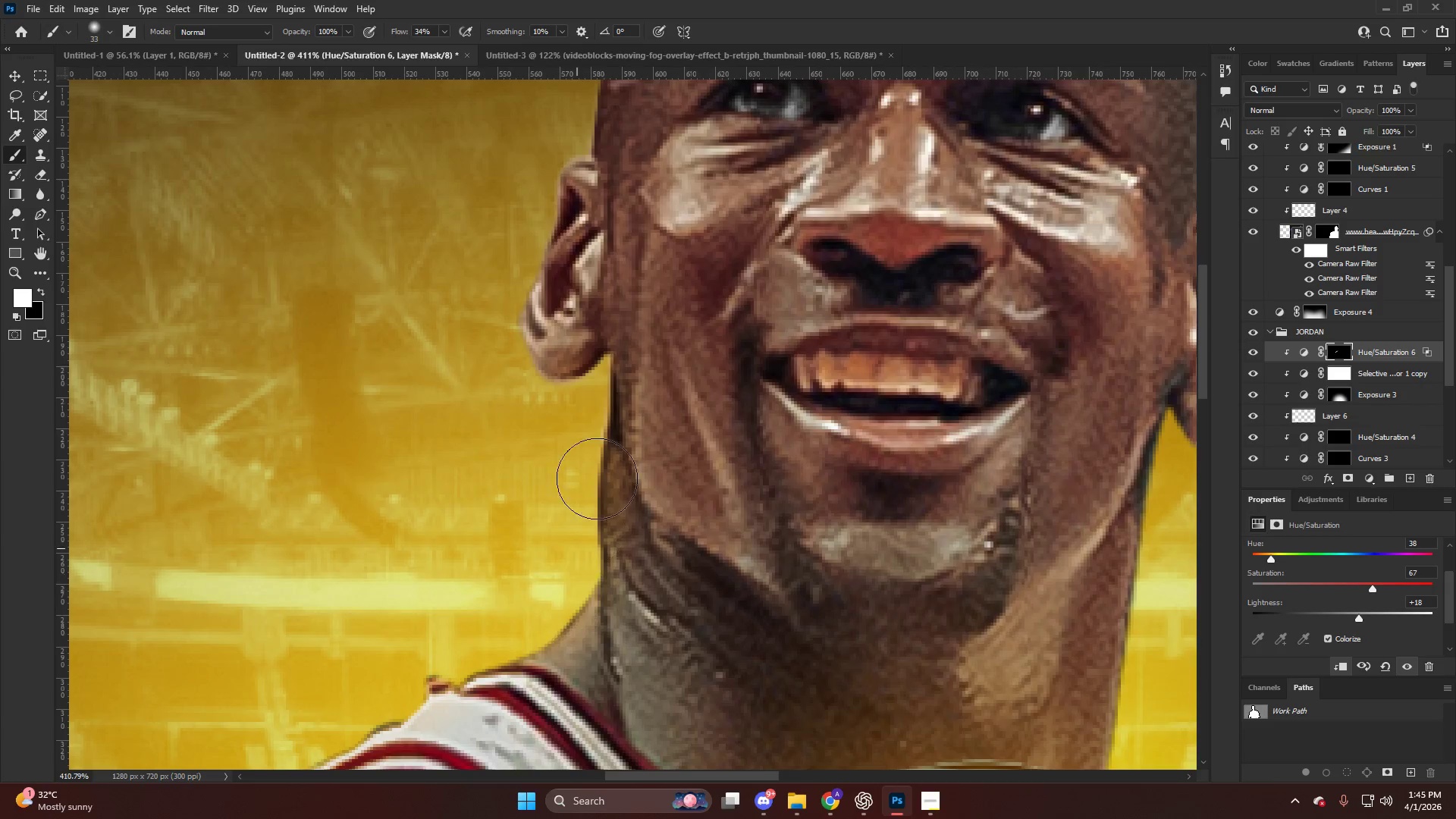 
left_click_drag(start_coordinate=[597, 485], to_coordinate=[505, 641])
 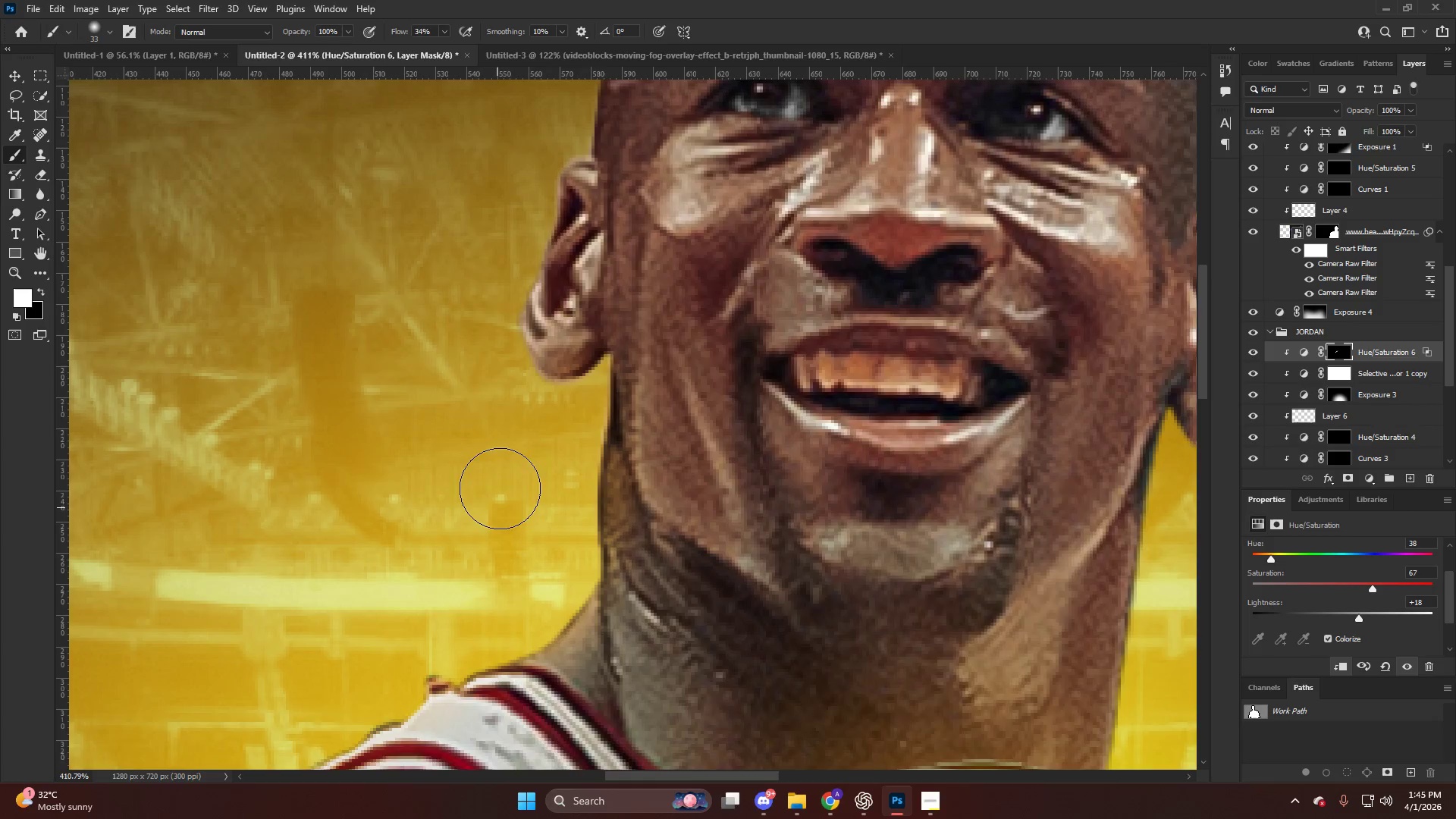 
left_click_drag(start_coordinate=[550, 431], to_coordinate=[406, 422])
 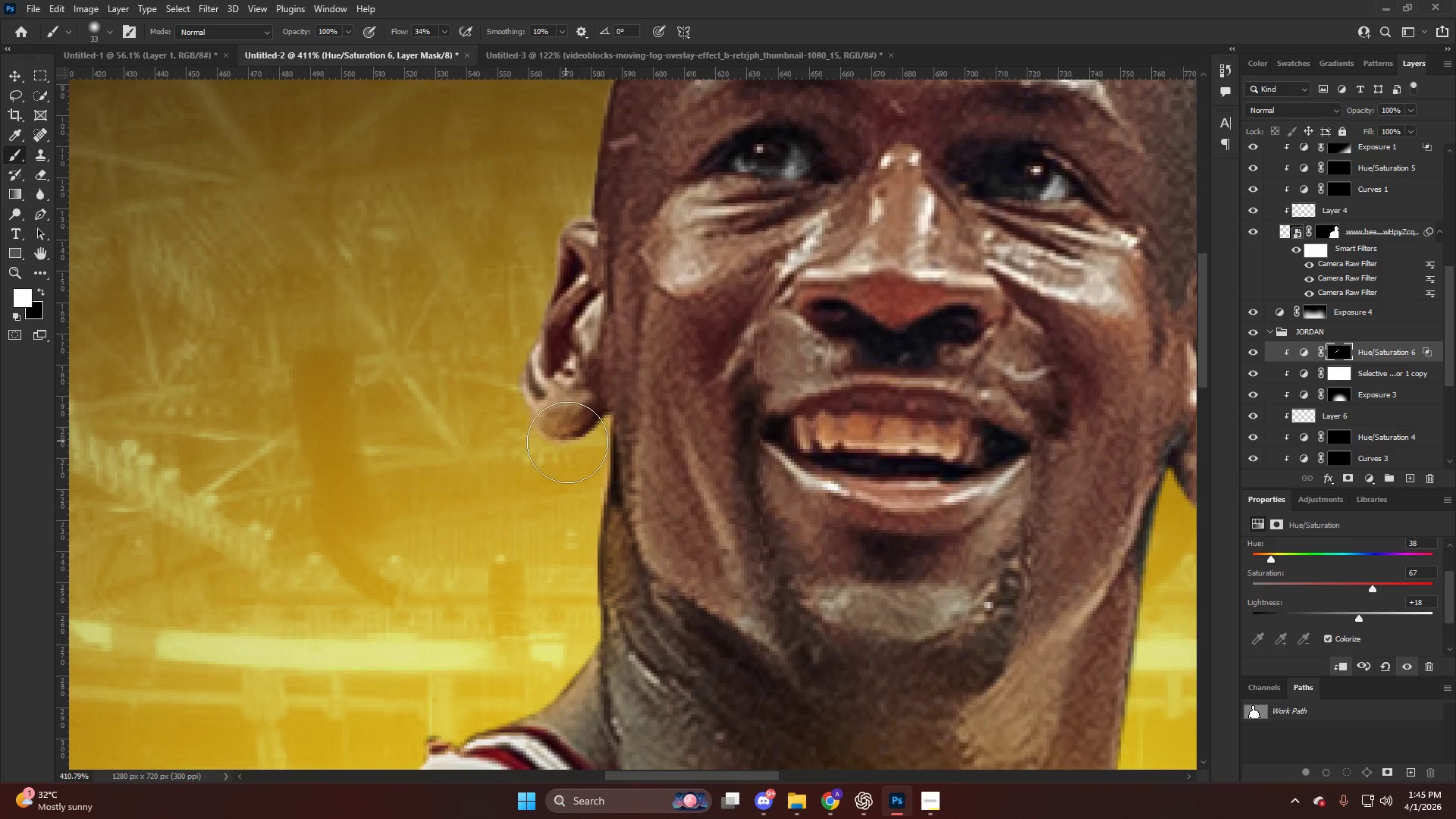 
scroll: coordinate [503, 484], scroll_direction: up, amount: 5.0
 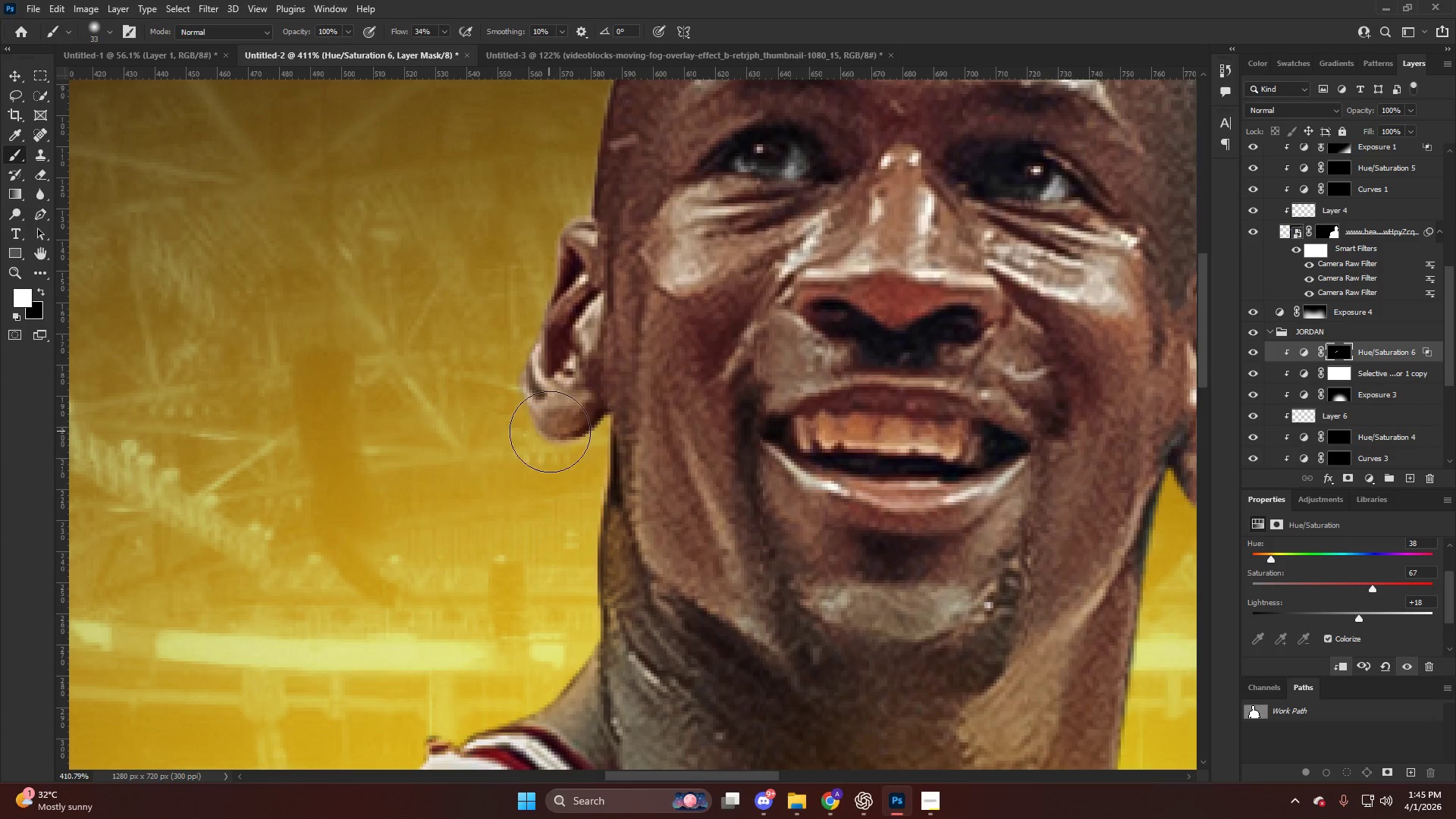 
hold_key(key=AltLeft, duration=0.34)
hold_key(key=AltLeft, duration=0.92)
scroll: coordinate [806, 509], scroll_direction: down, amount: 4.0
 